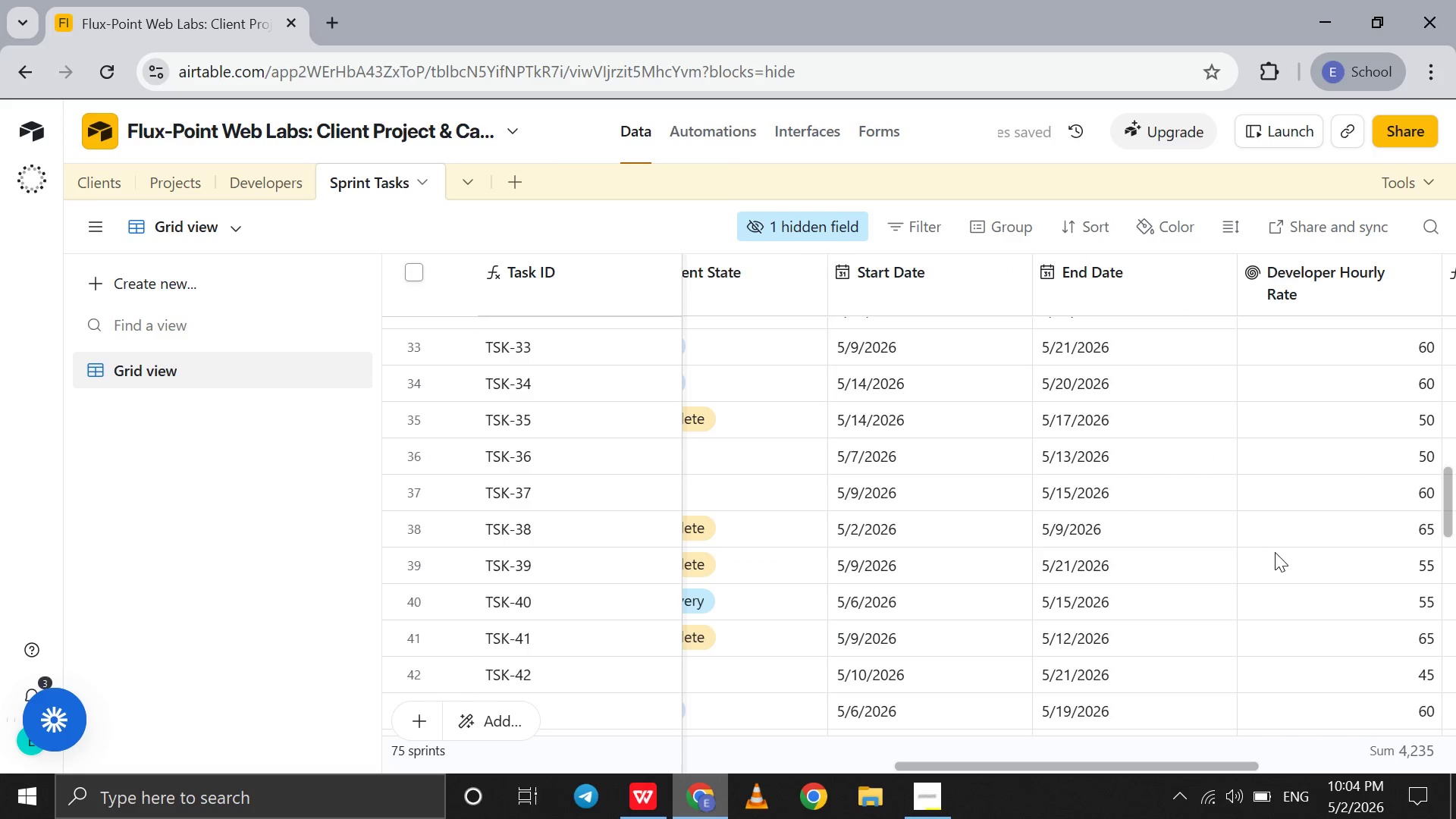 
double_click([883, 590])
 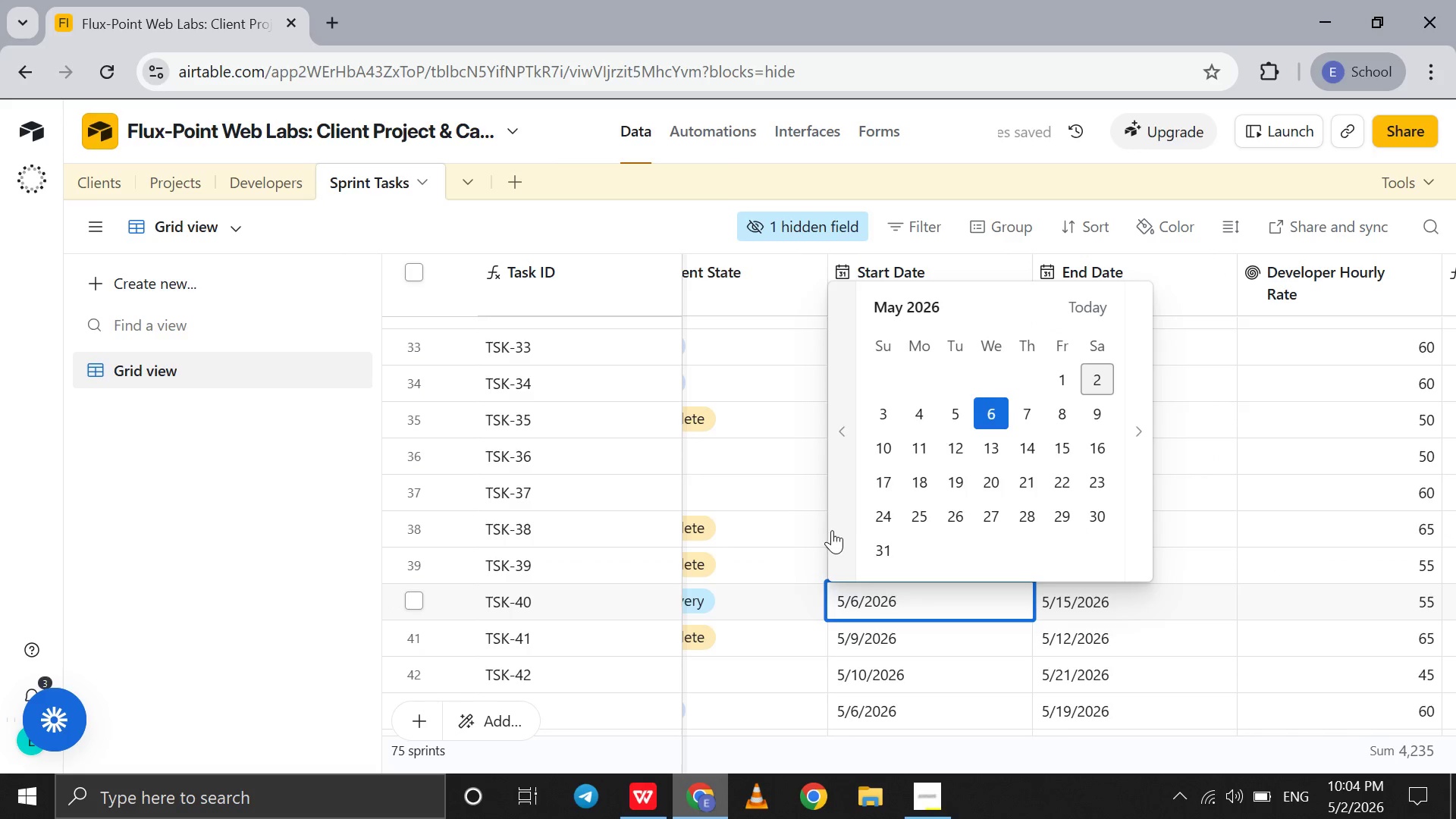 
left_click([832, 530])
 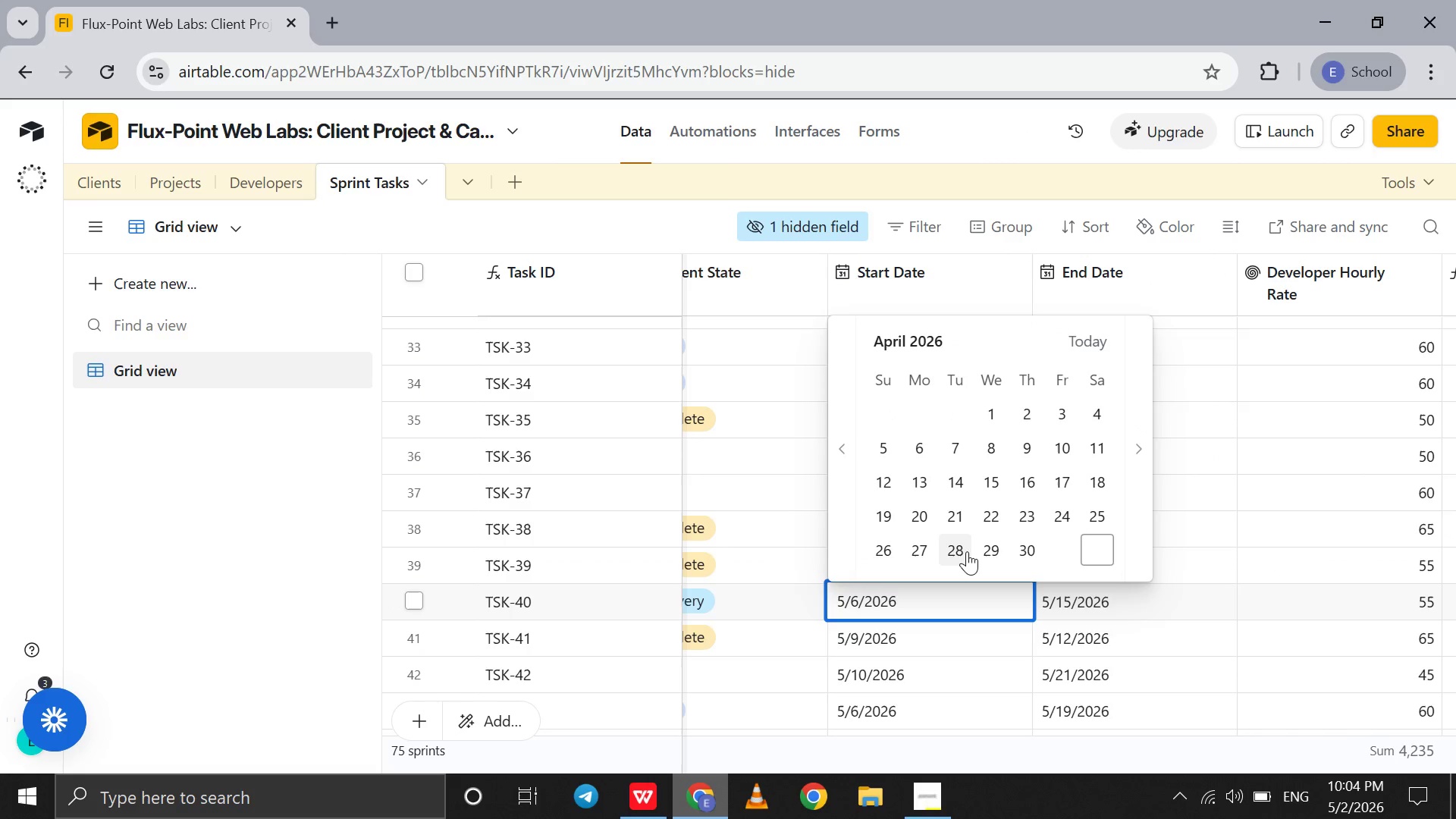 
left_click([967, 551])
 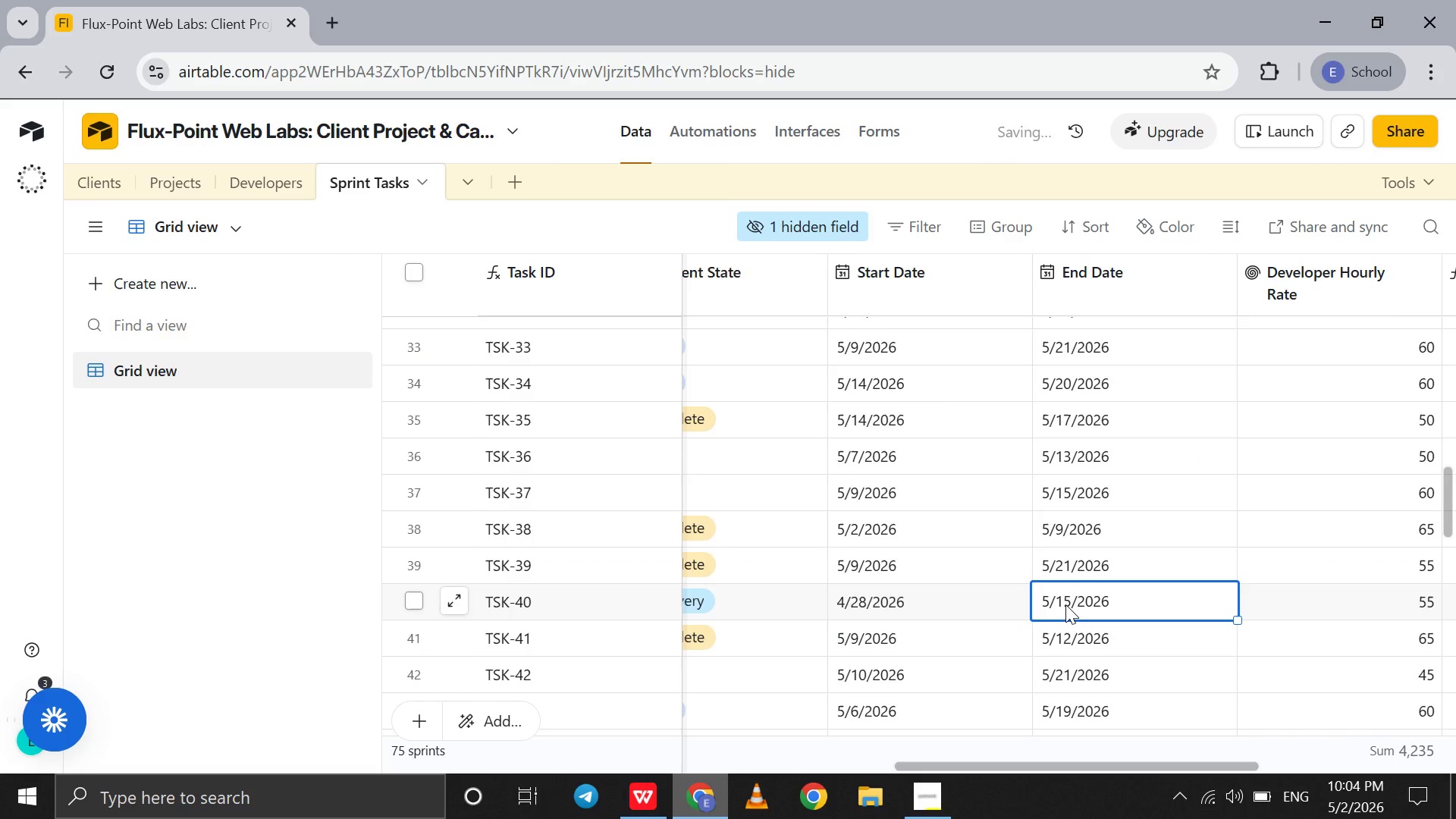 
double_click([1065, 604])
 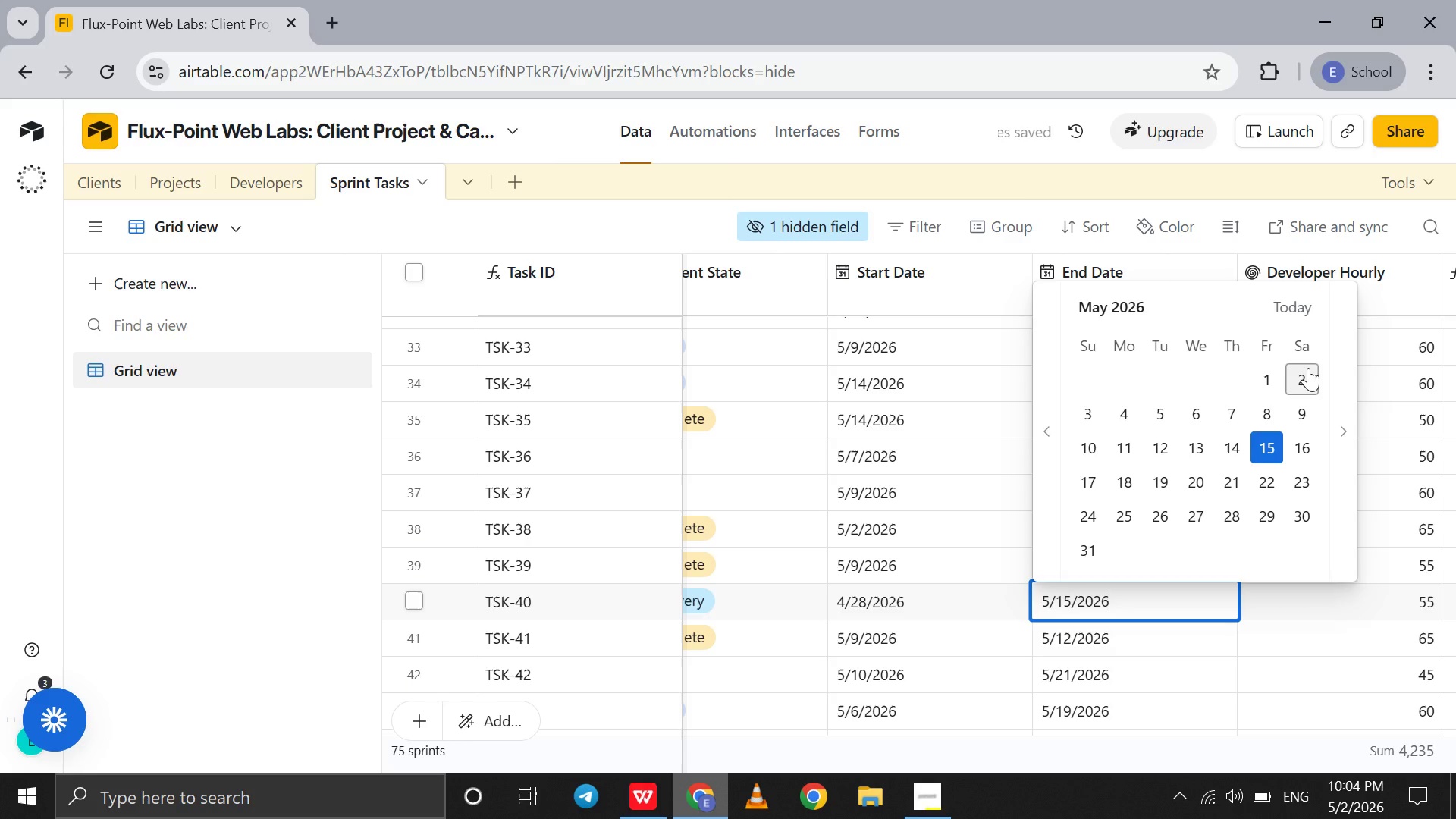 
left_click([1308, 368])
 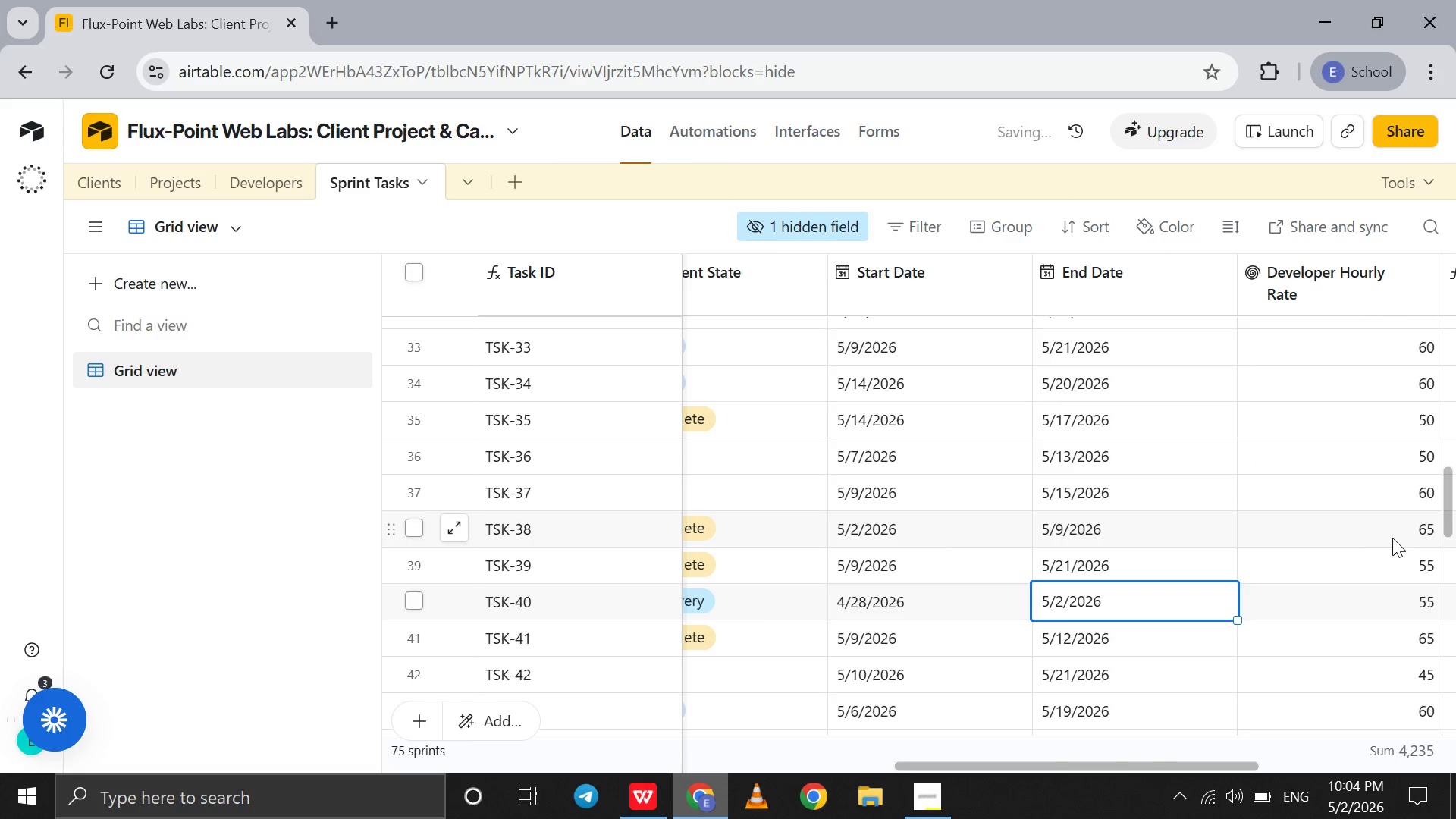 
scroll: coordinate [1392, 538], scroll_direction: down, amount: 7.0
 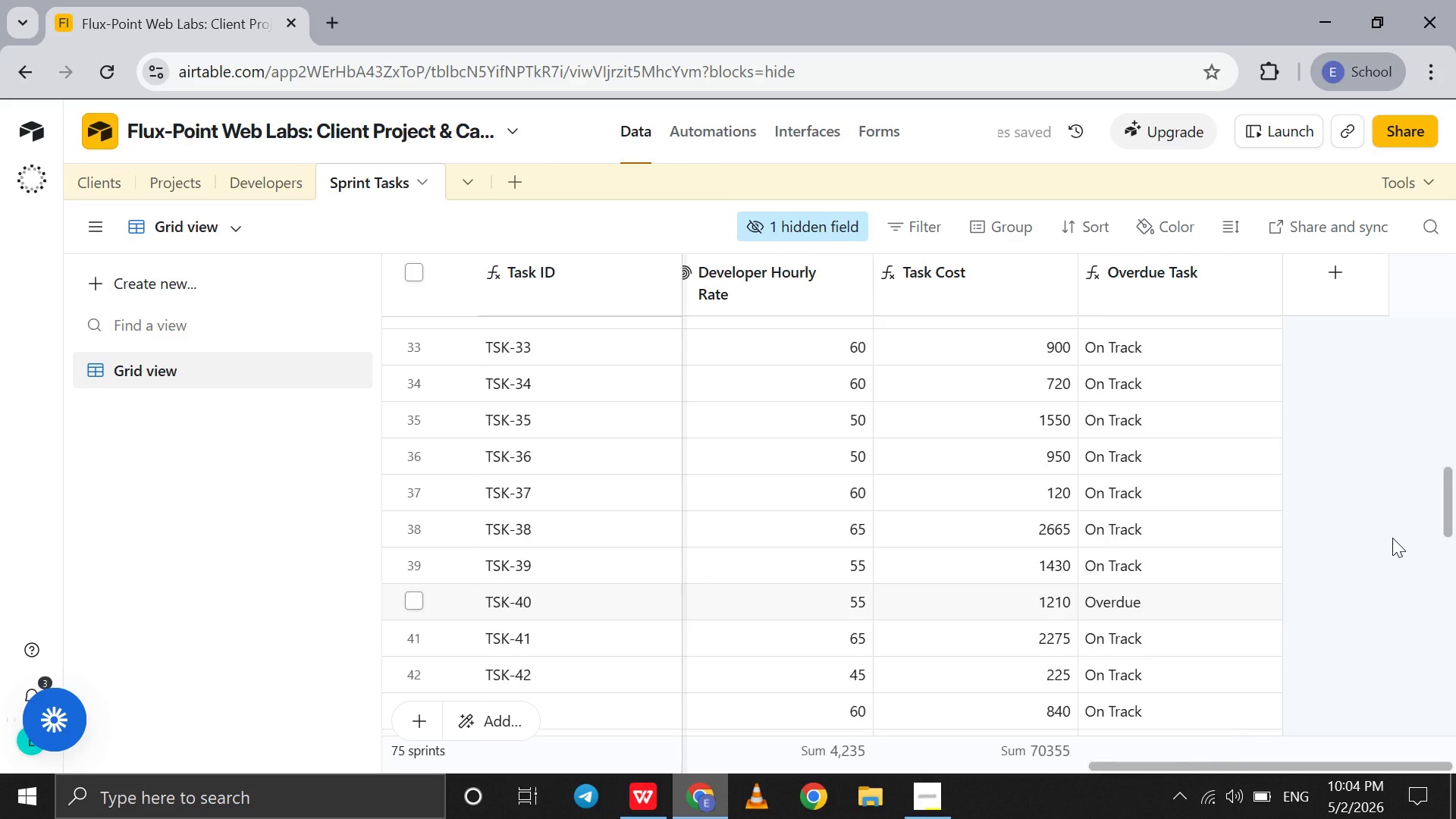 
scroll: coordinate [1392, 538], scroll_direction: up, amount: 7.0
 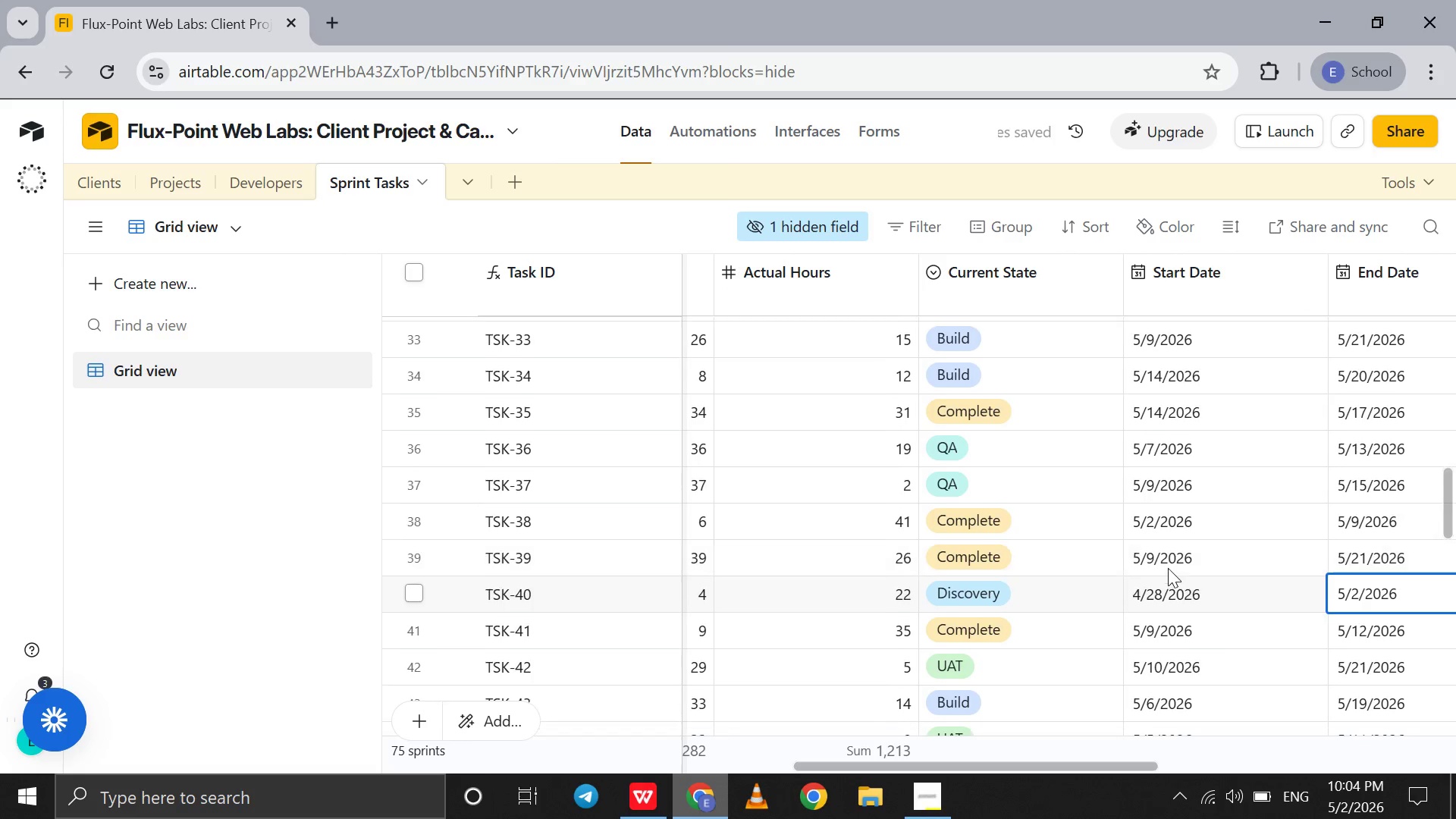 
scroll: coordinate [1168, 568], scroll_direction: down, amount: 10.0
 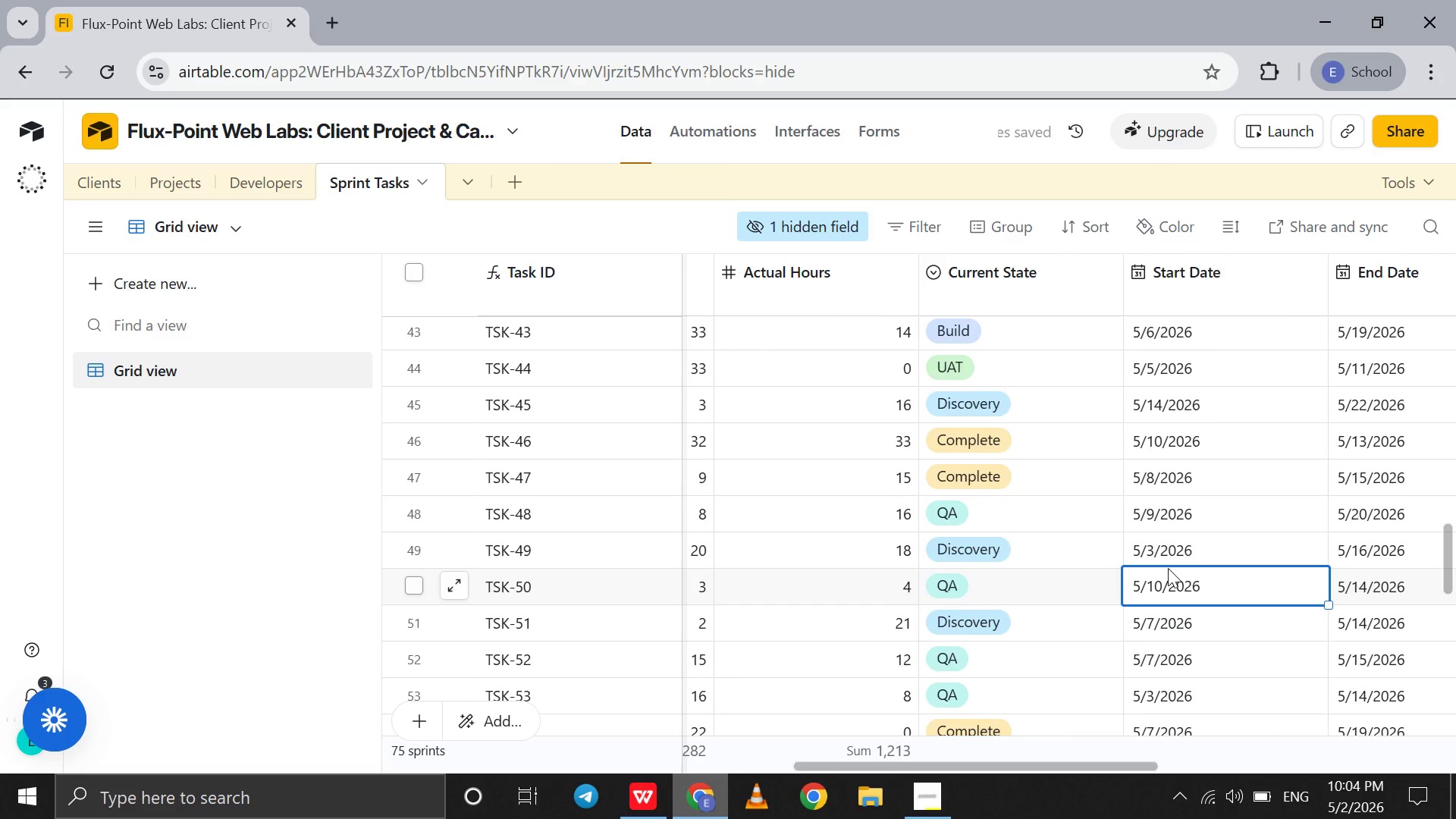 
double_click([1168, 568])
 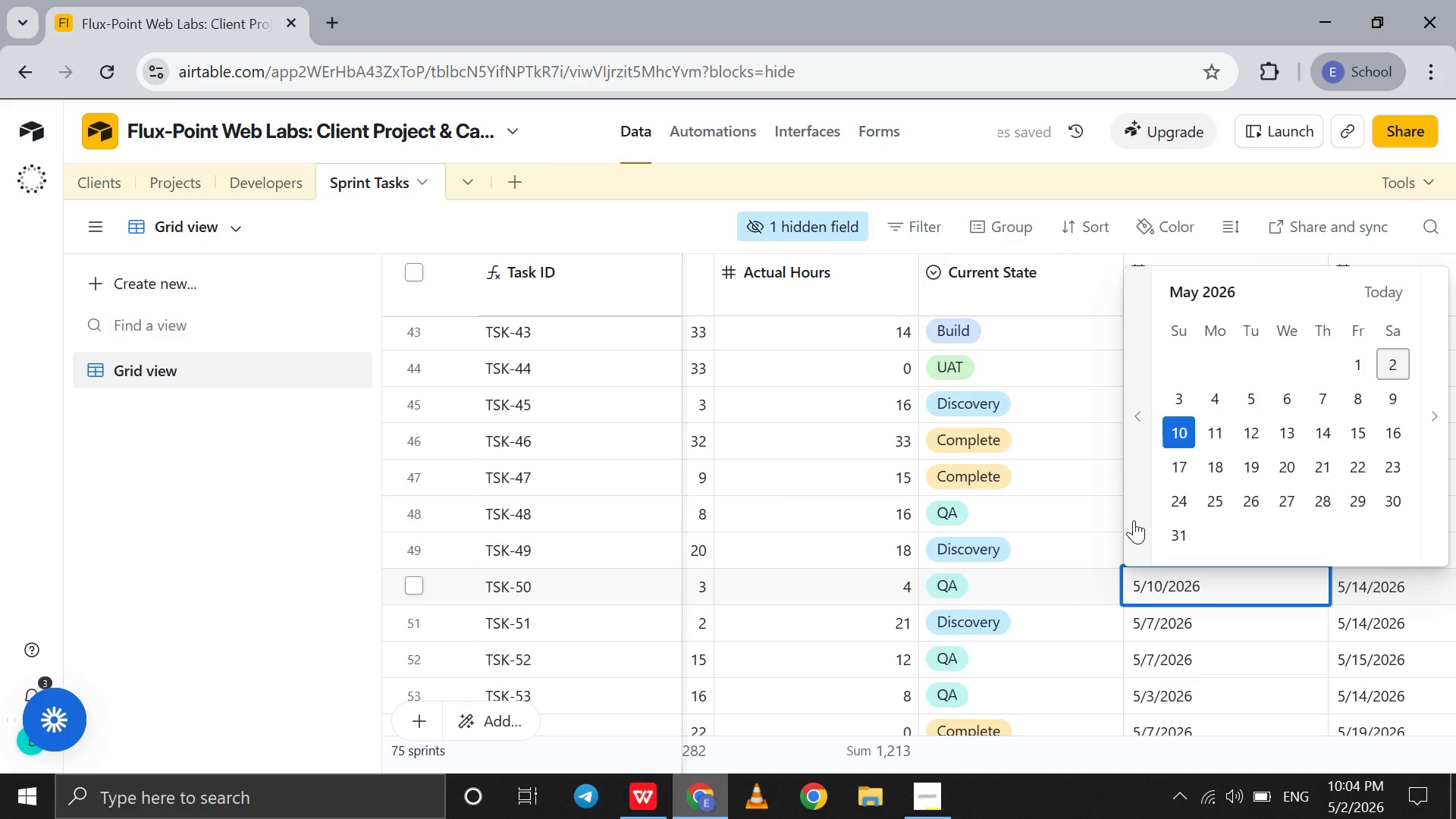 
left_click([1134, 520])
 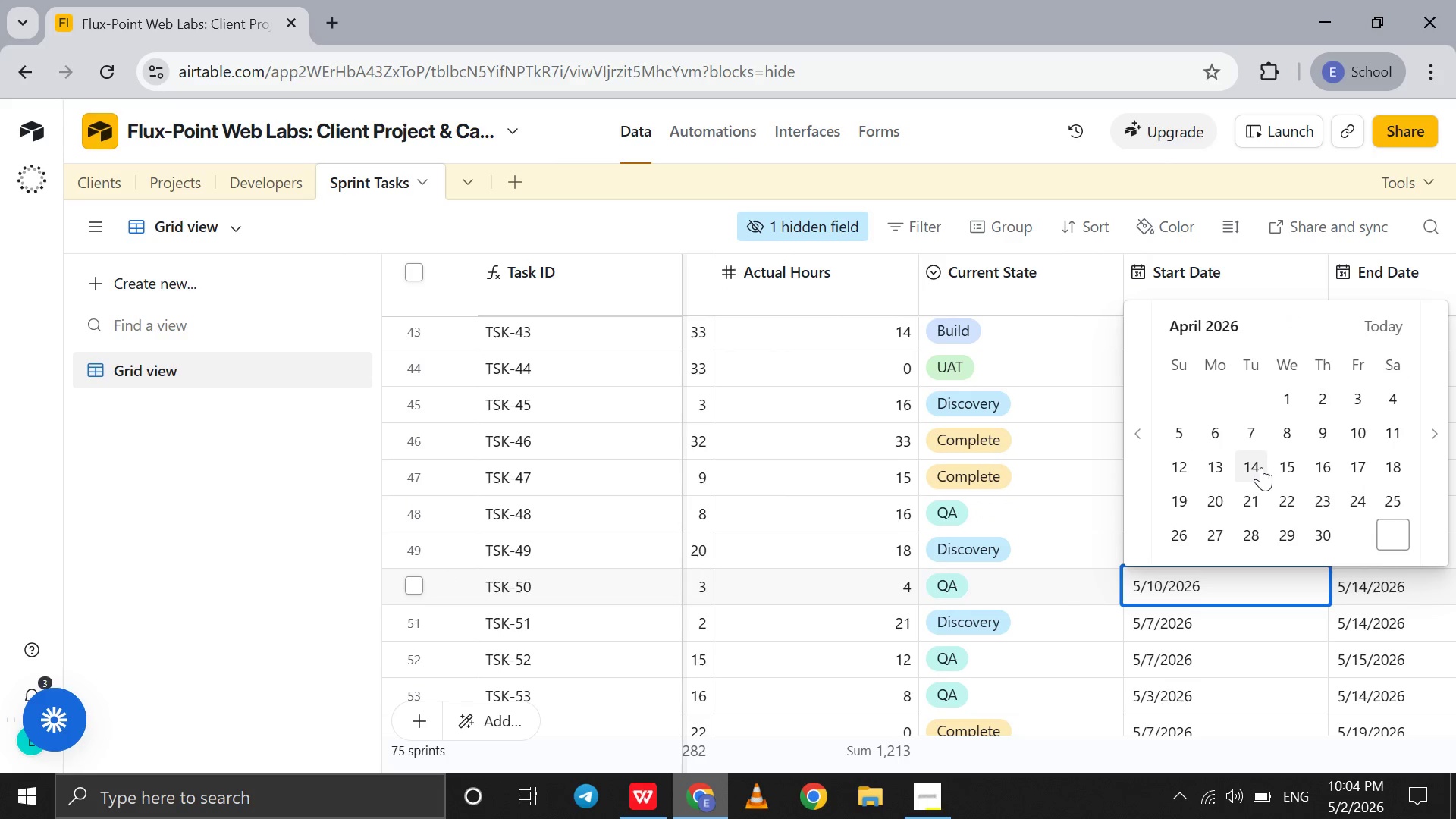 
left_click([1261, 467])
 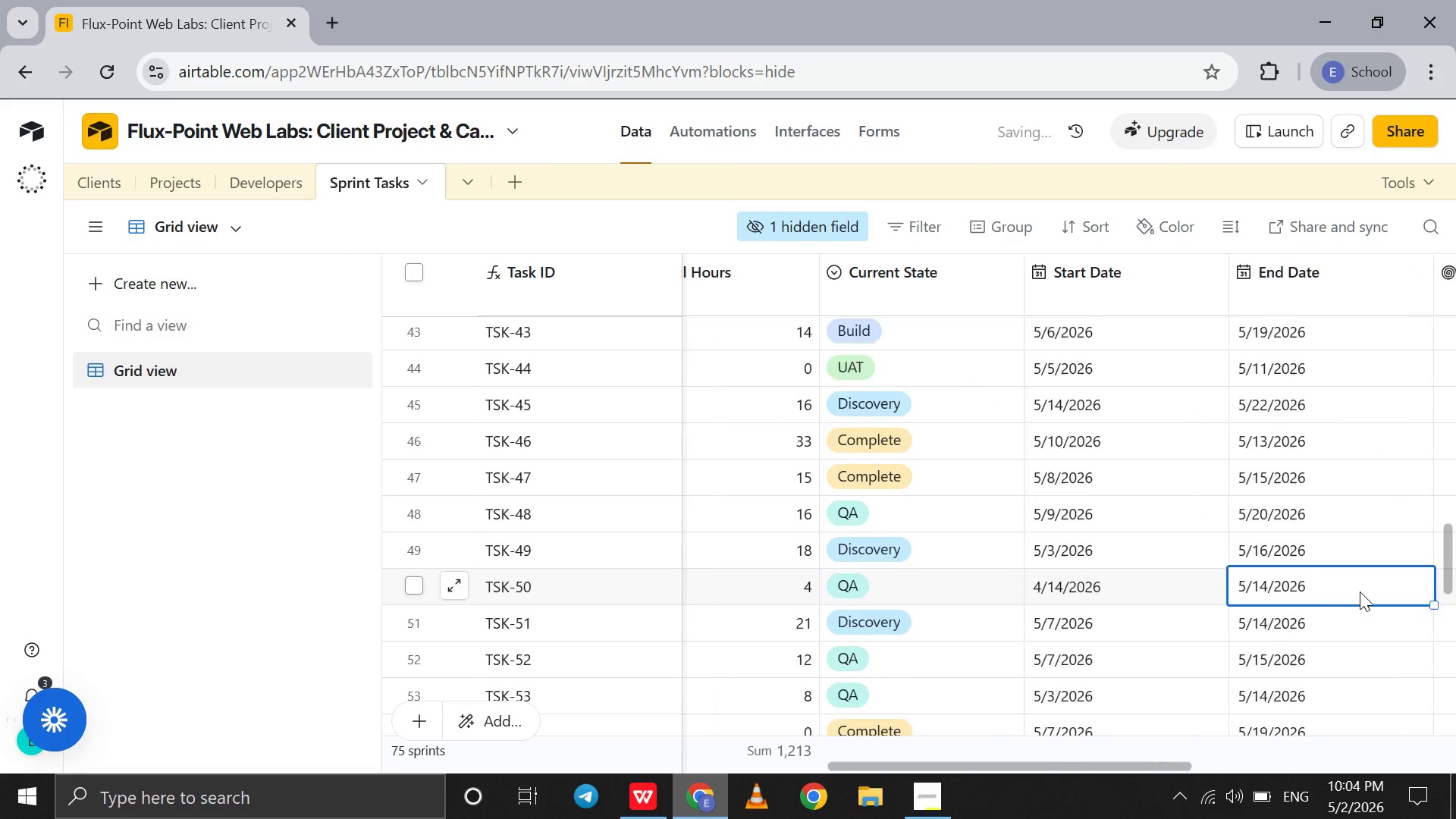 
double_click([1360, 592])
 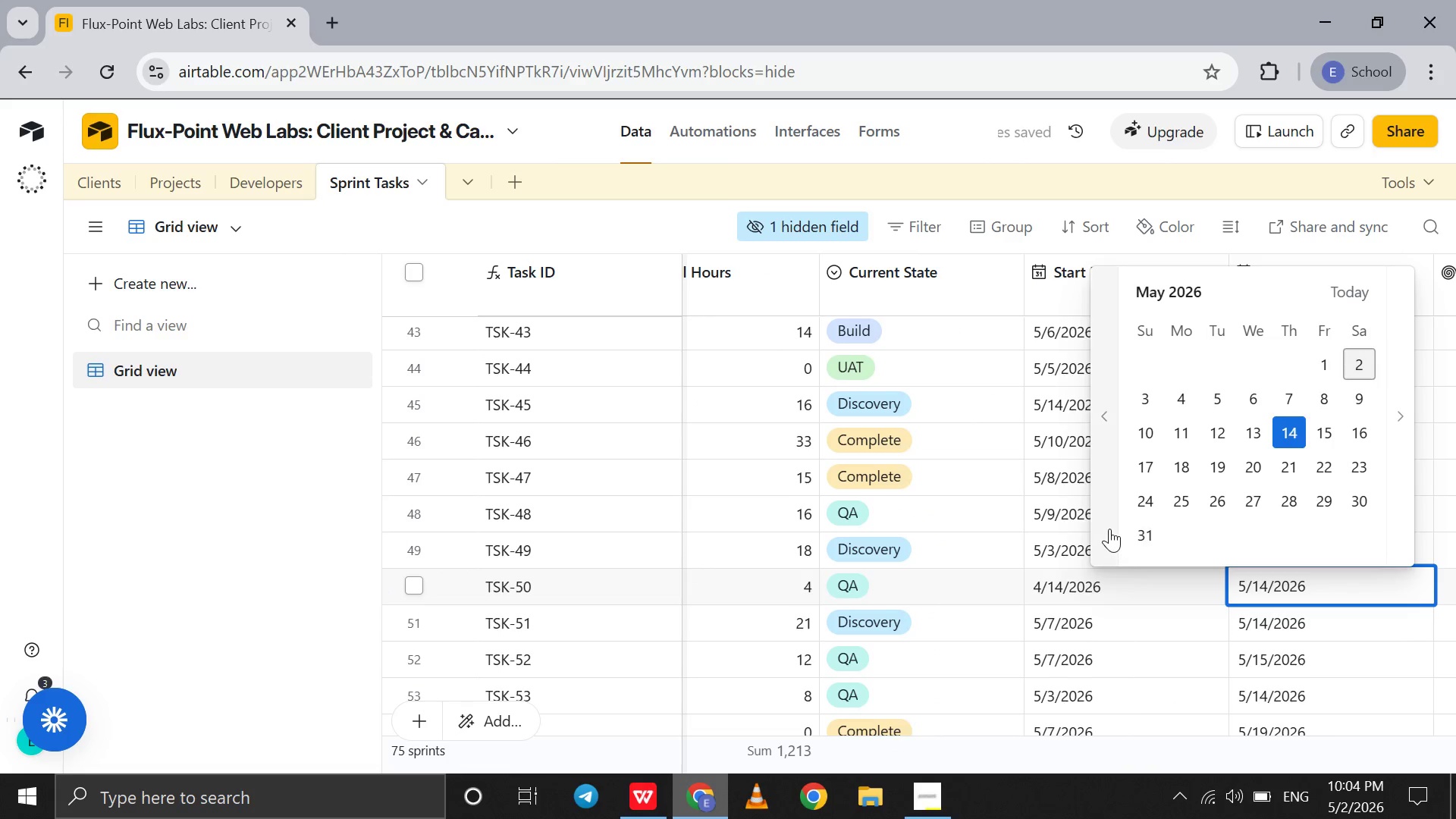 
left_click([1109, 529])
 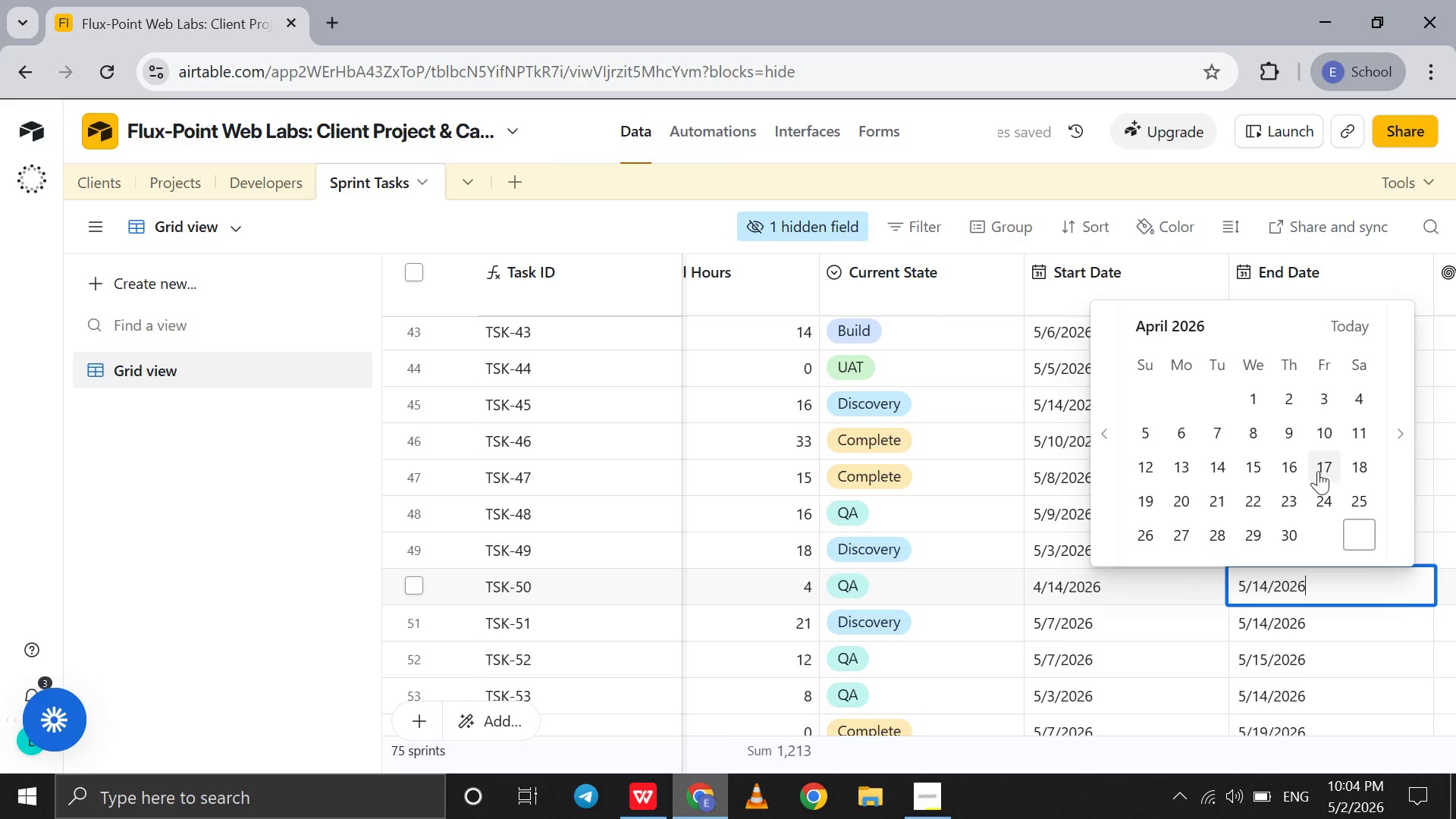 
left_click([1319, 471])
 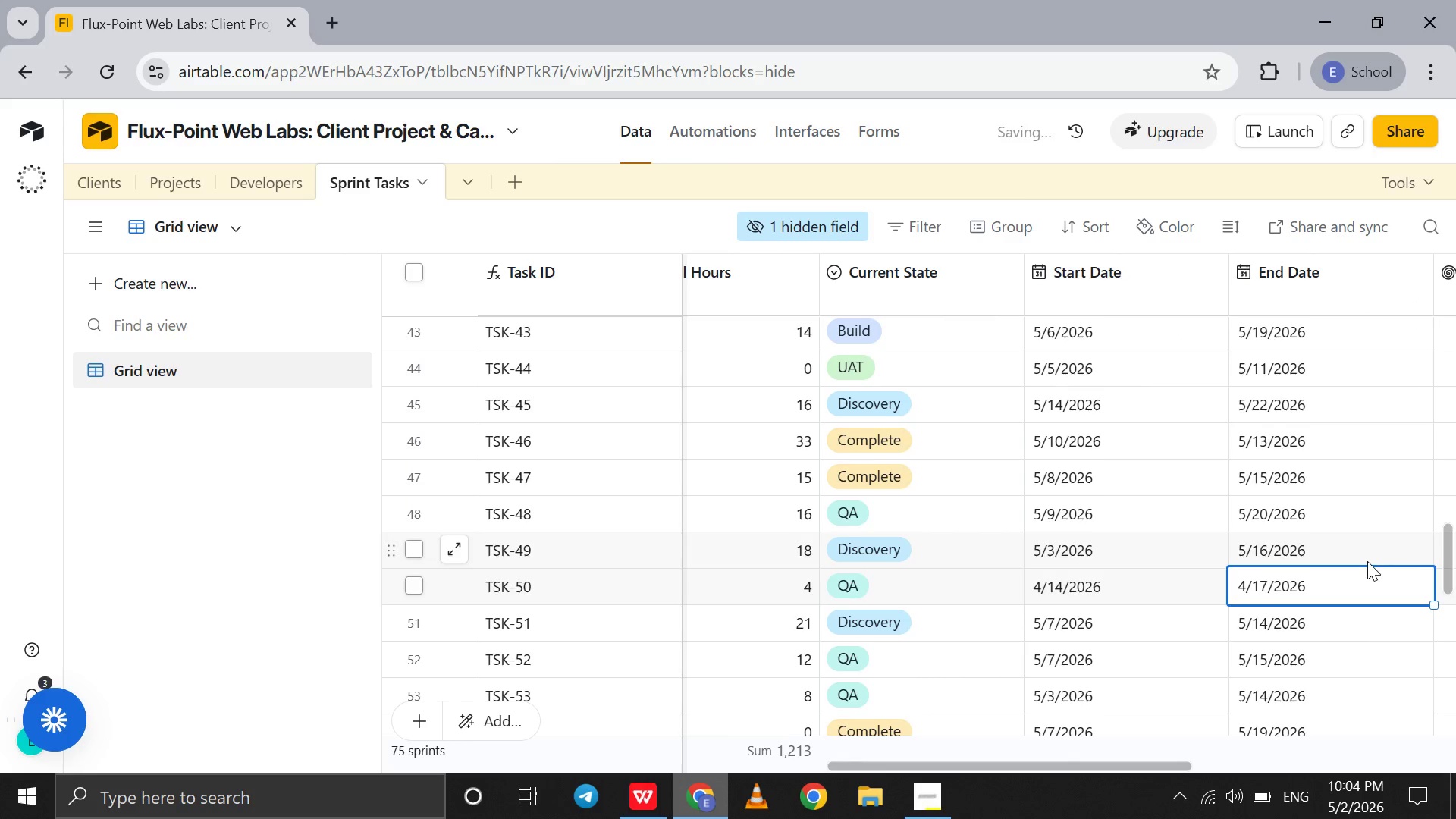 
scroll: coordinate [1367, 561], scroll_direction: down, amount: 9.0
 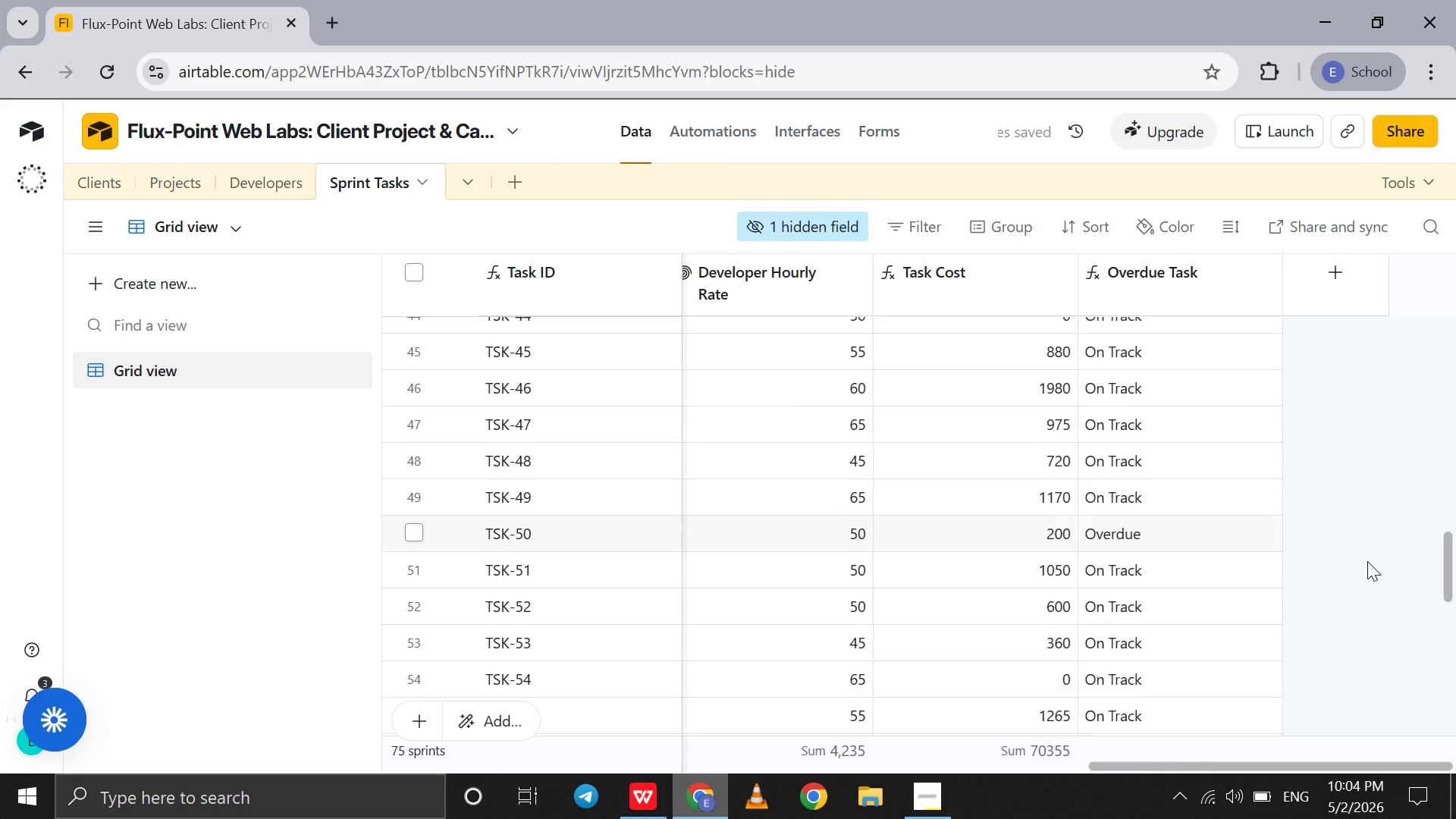 
scroll: coordinate [1367, 561], scroll_direction: up, amount: 239.0
 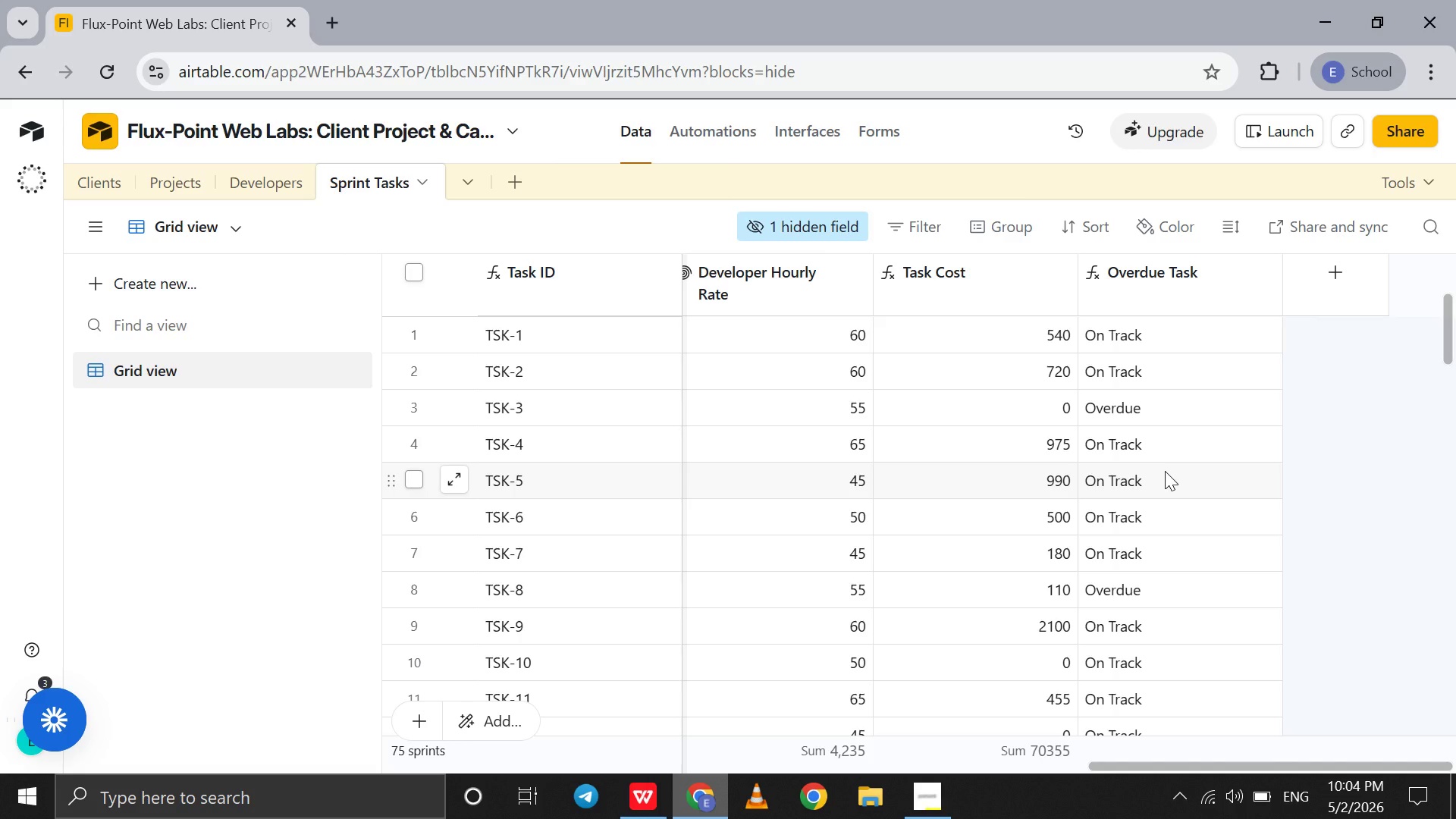 
wait(21.75)
 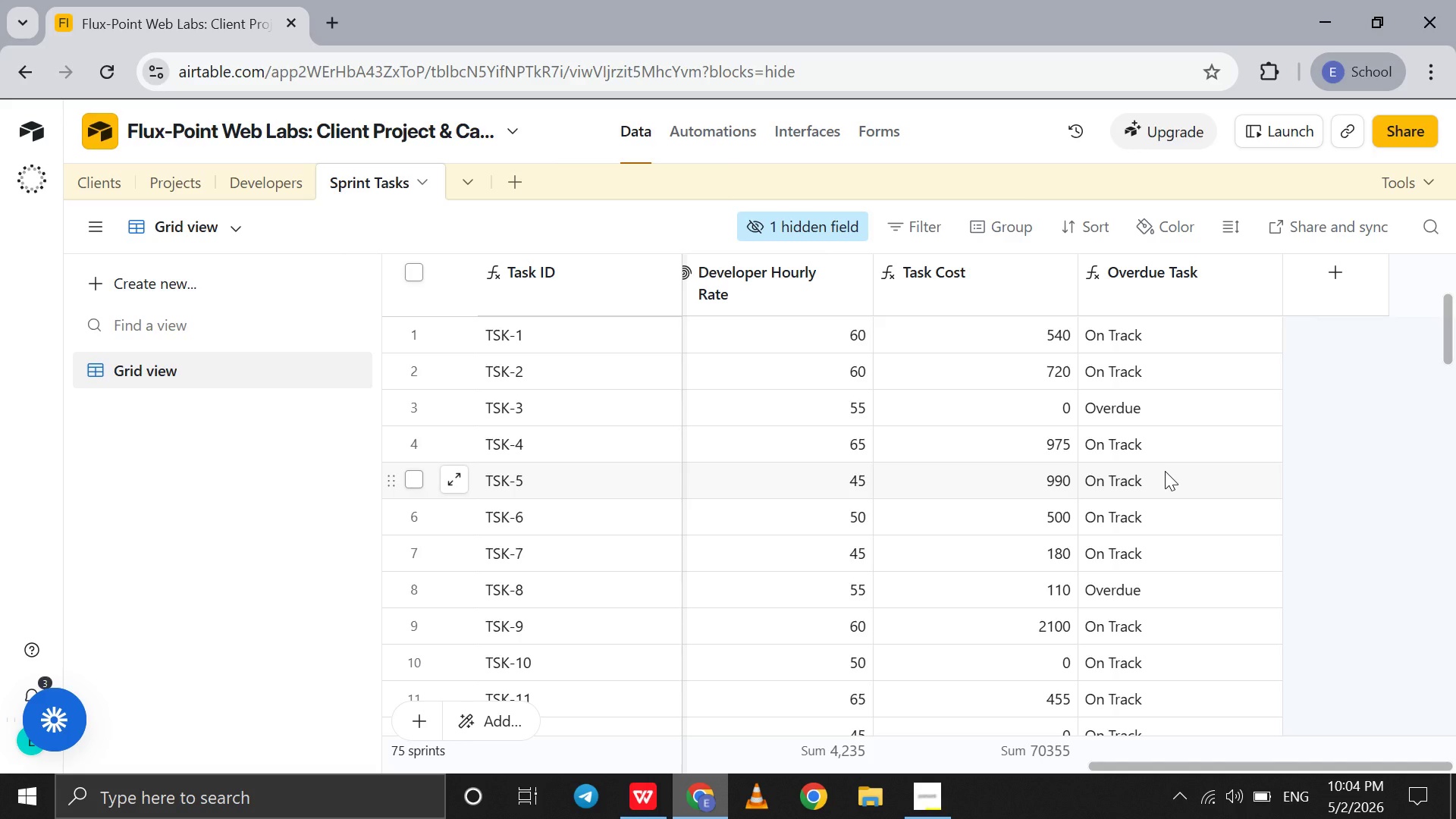 
scroll: coordinate [1165, 471], scroll_direction: up, amount: 65.0
 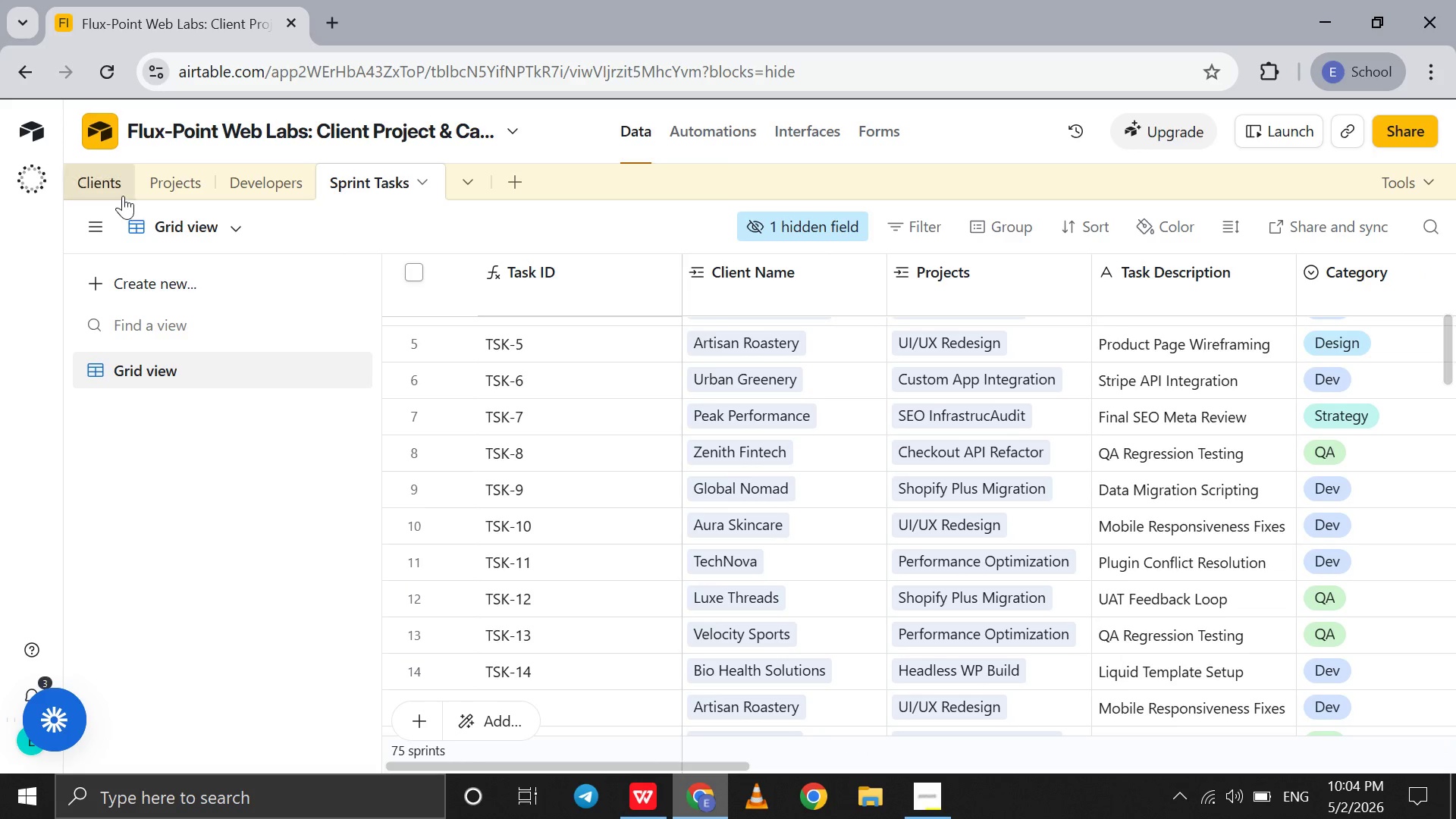 
left_click([123, 196])
 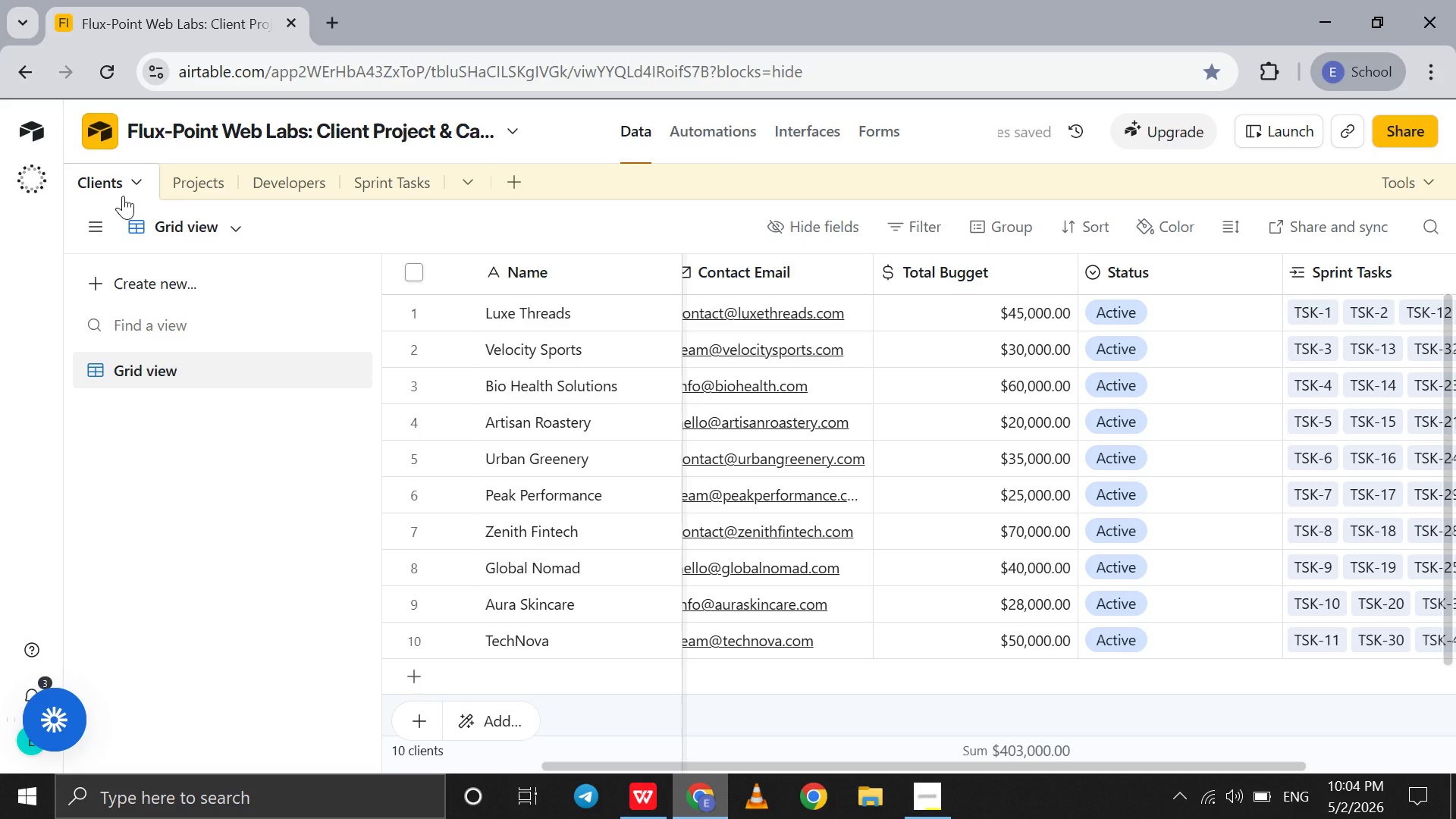 
wait(10.95)
 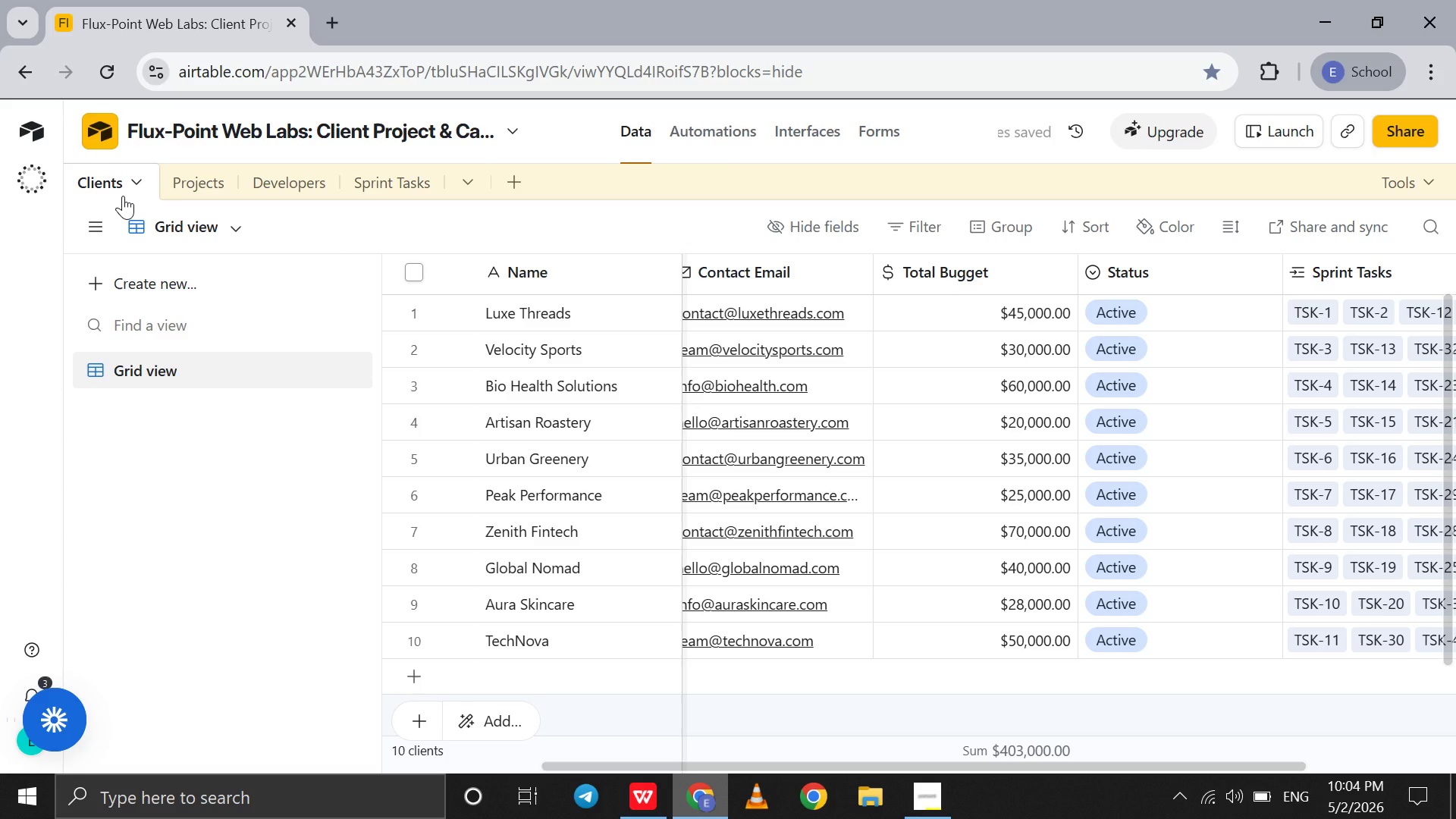 
scroll: coordinate [698, 278], scroll_direction: up, amount: 31.0
 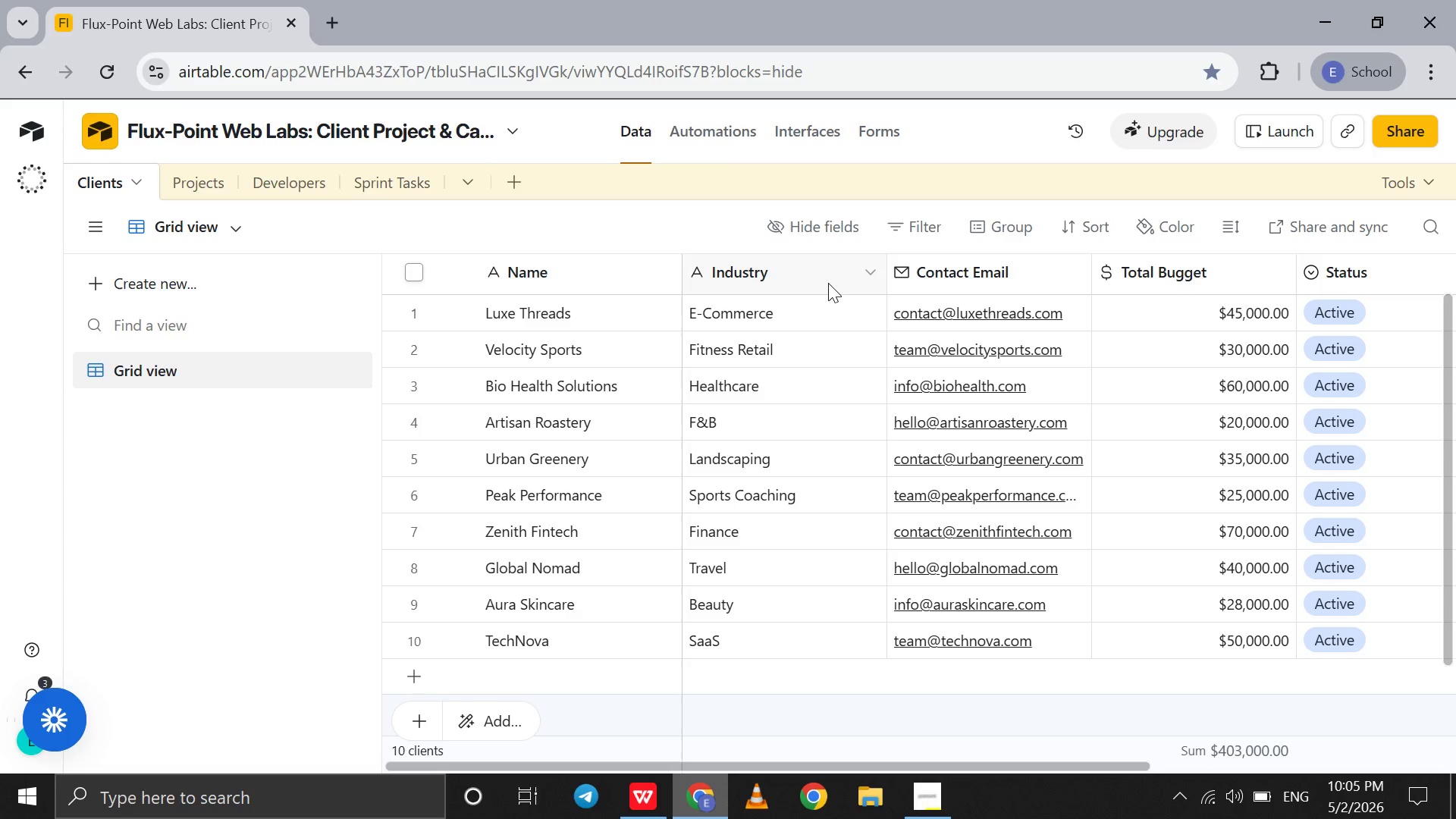 
left_click([827, 283])
 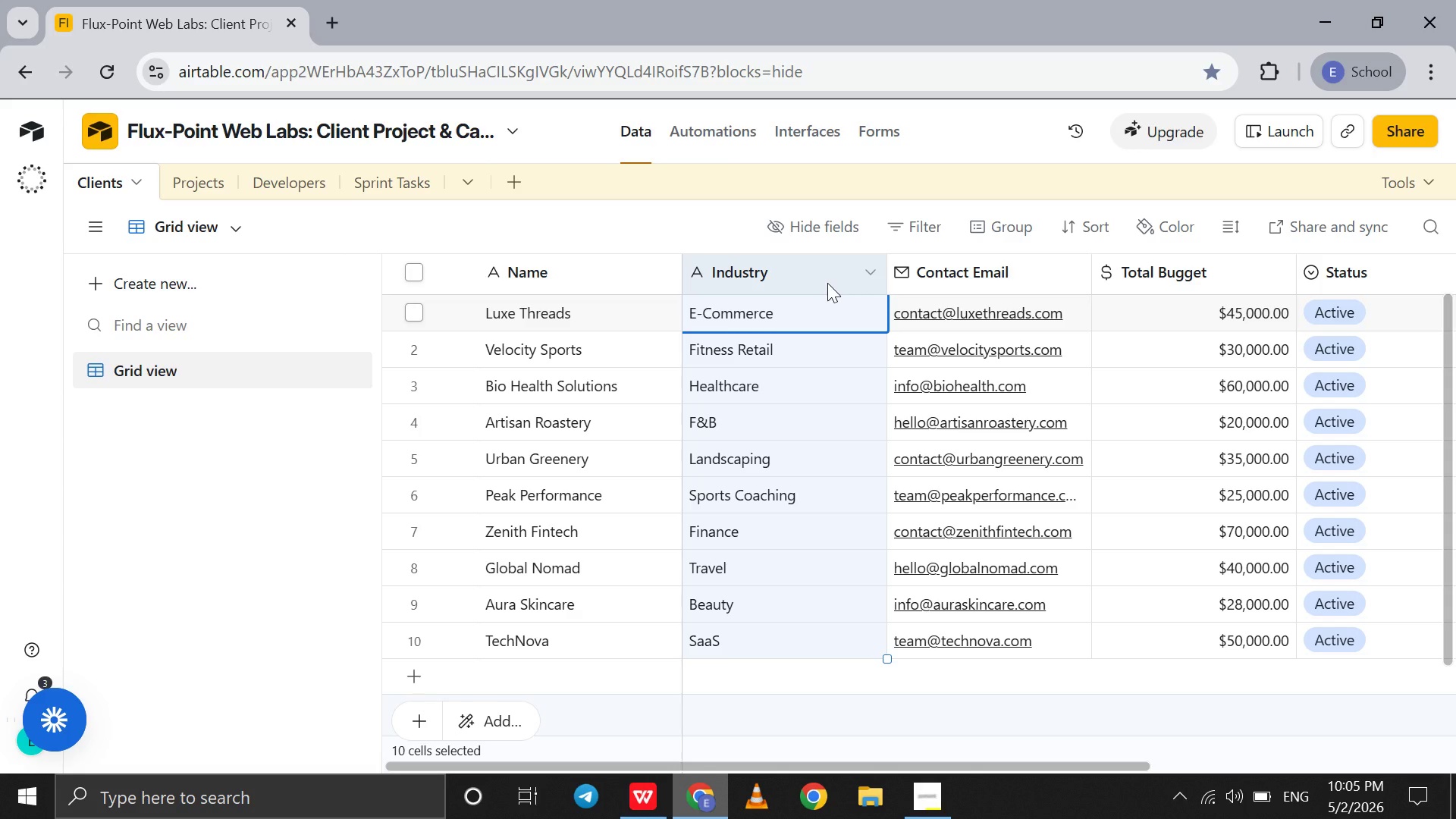 
left_click([827, 283])
 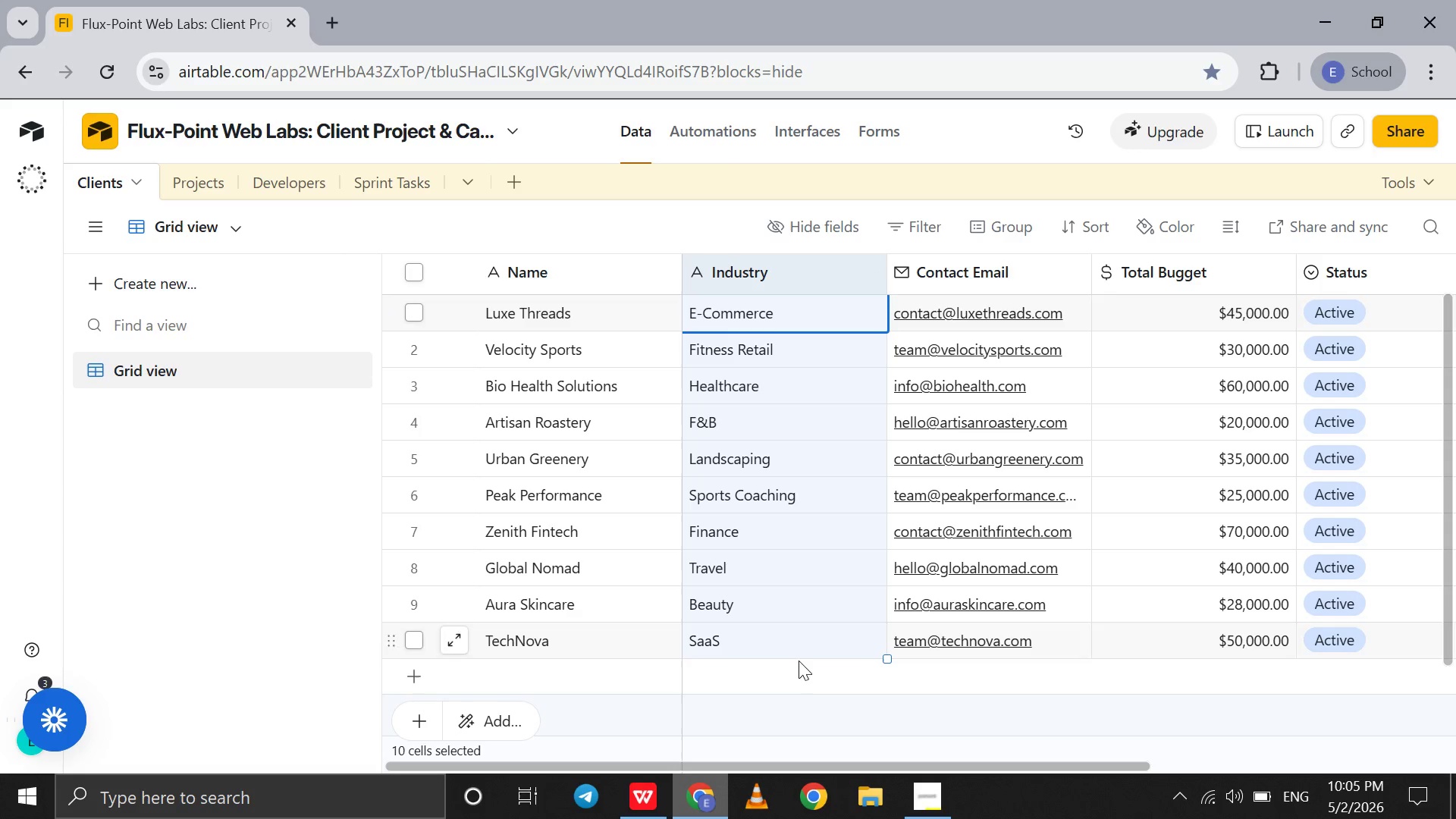 
left_click([799, 686])
 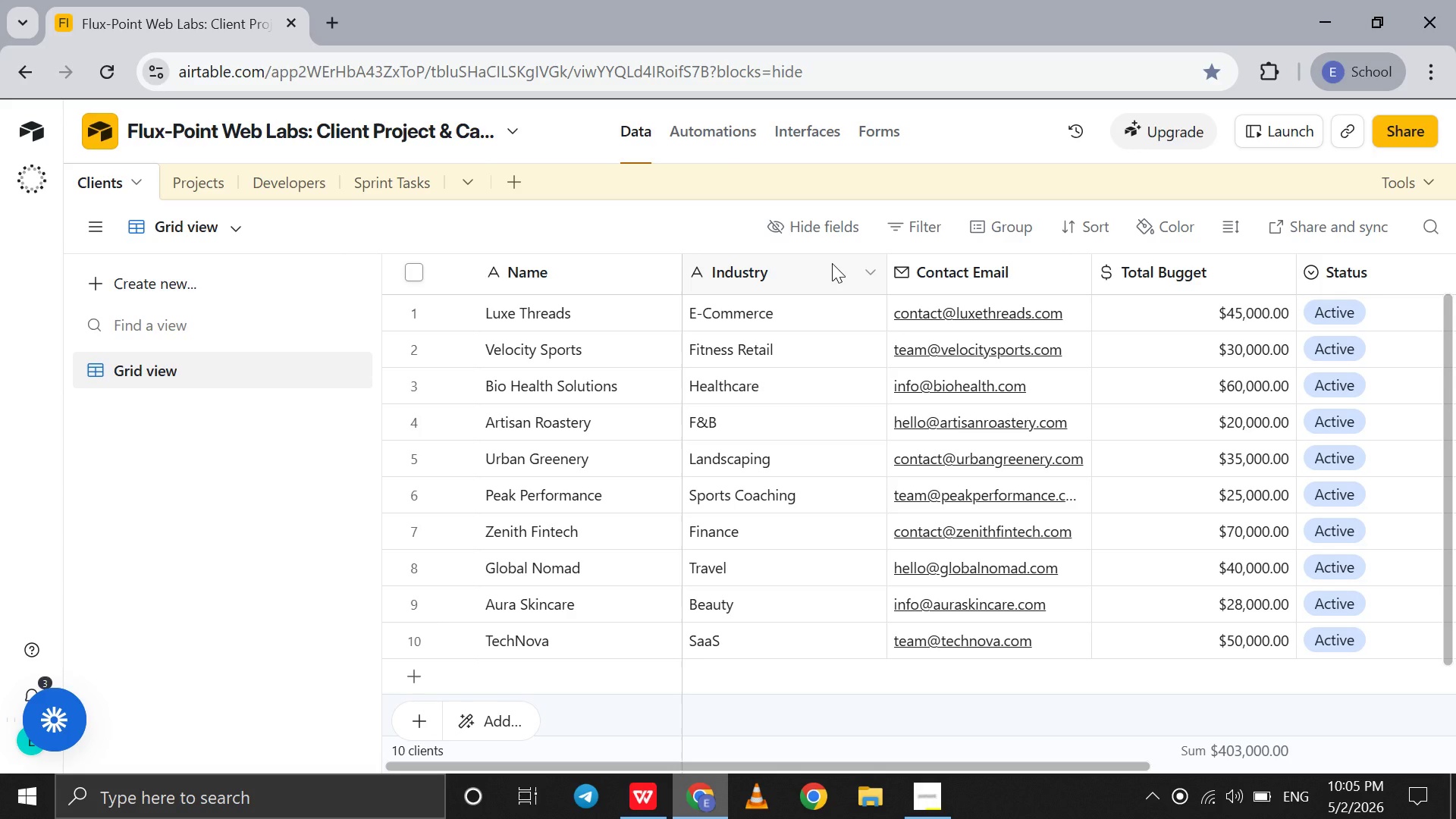 
double_click([832, 263])
 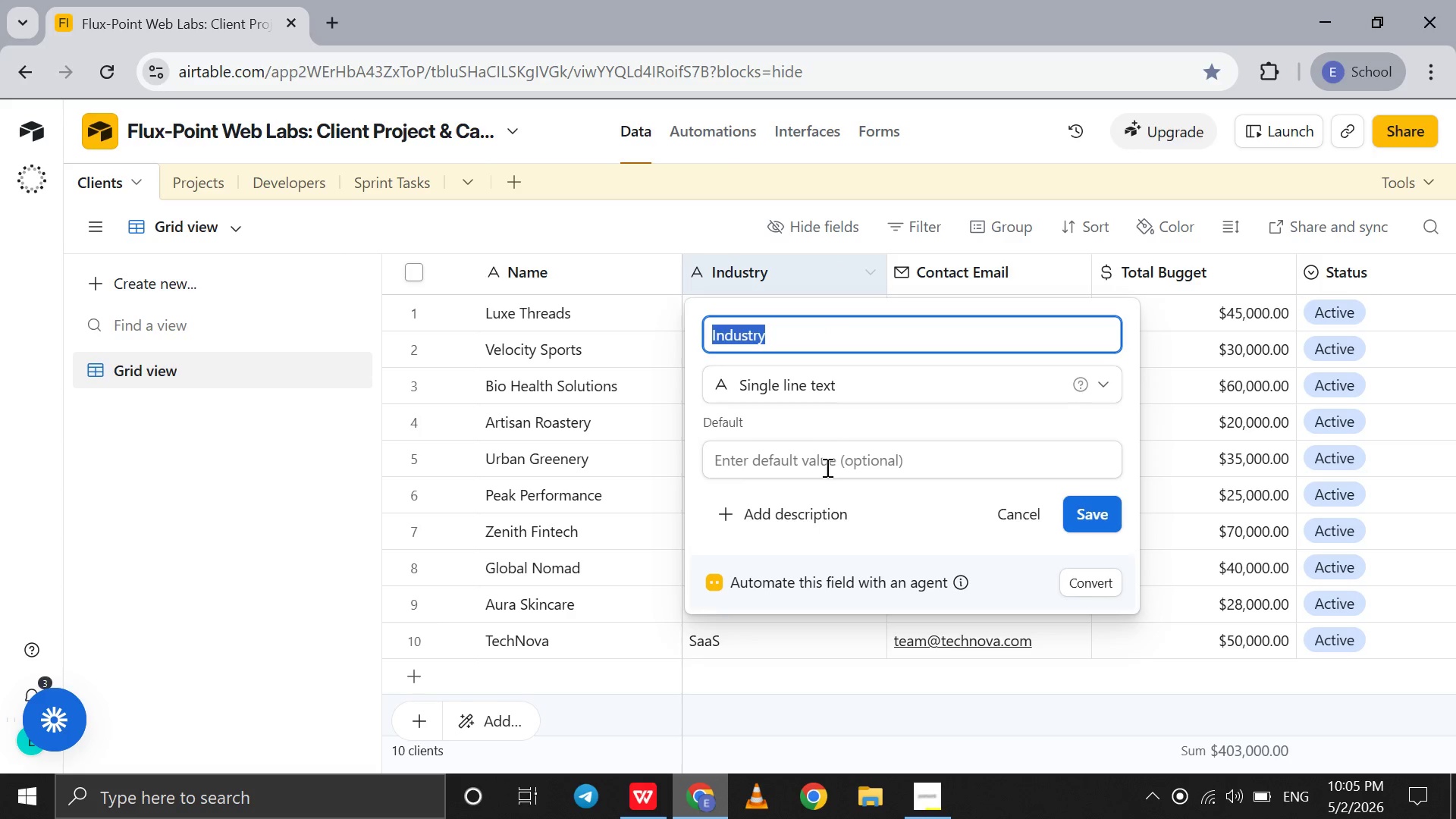 
scroll: coordinate [824, 475], scroll_direction: down, amount: 9.0
 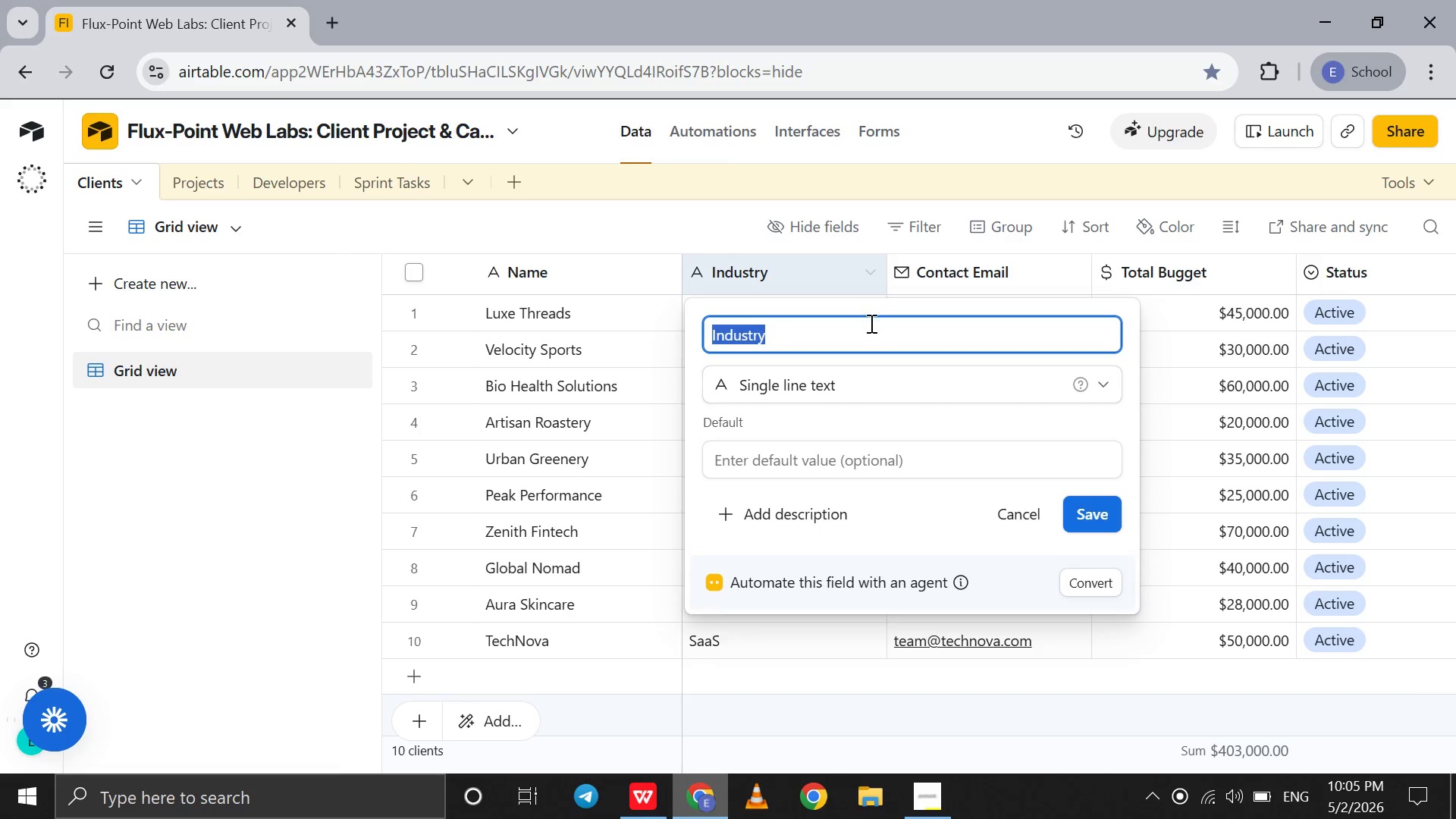 
left_click([896, 296])
 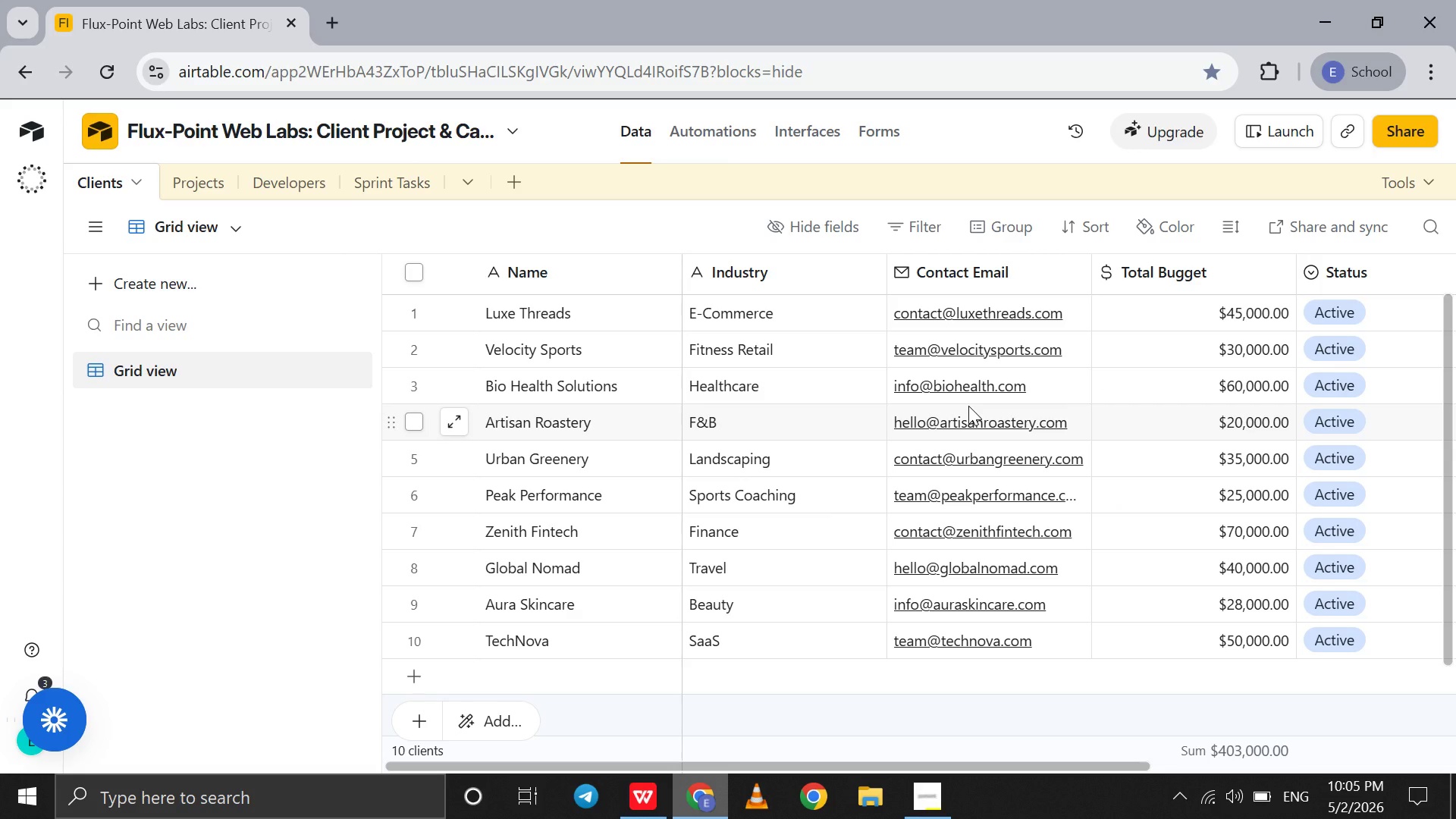 
scroll: coordinate [968, 406], scroll_direction: none, amount: 0.0
 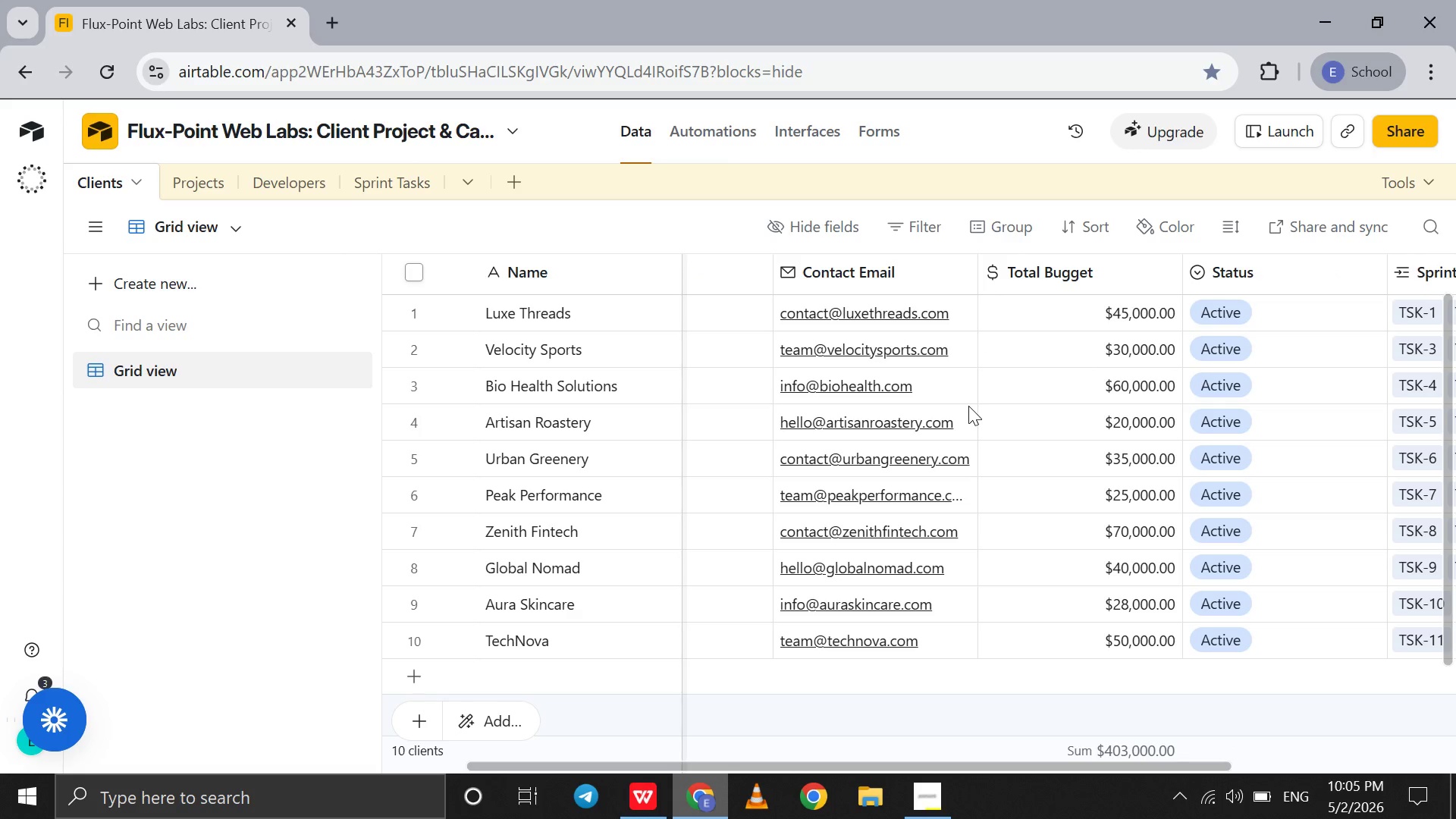 
scroll: coordinate [968, 406], scroll_direction: down, amount: 1.0
 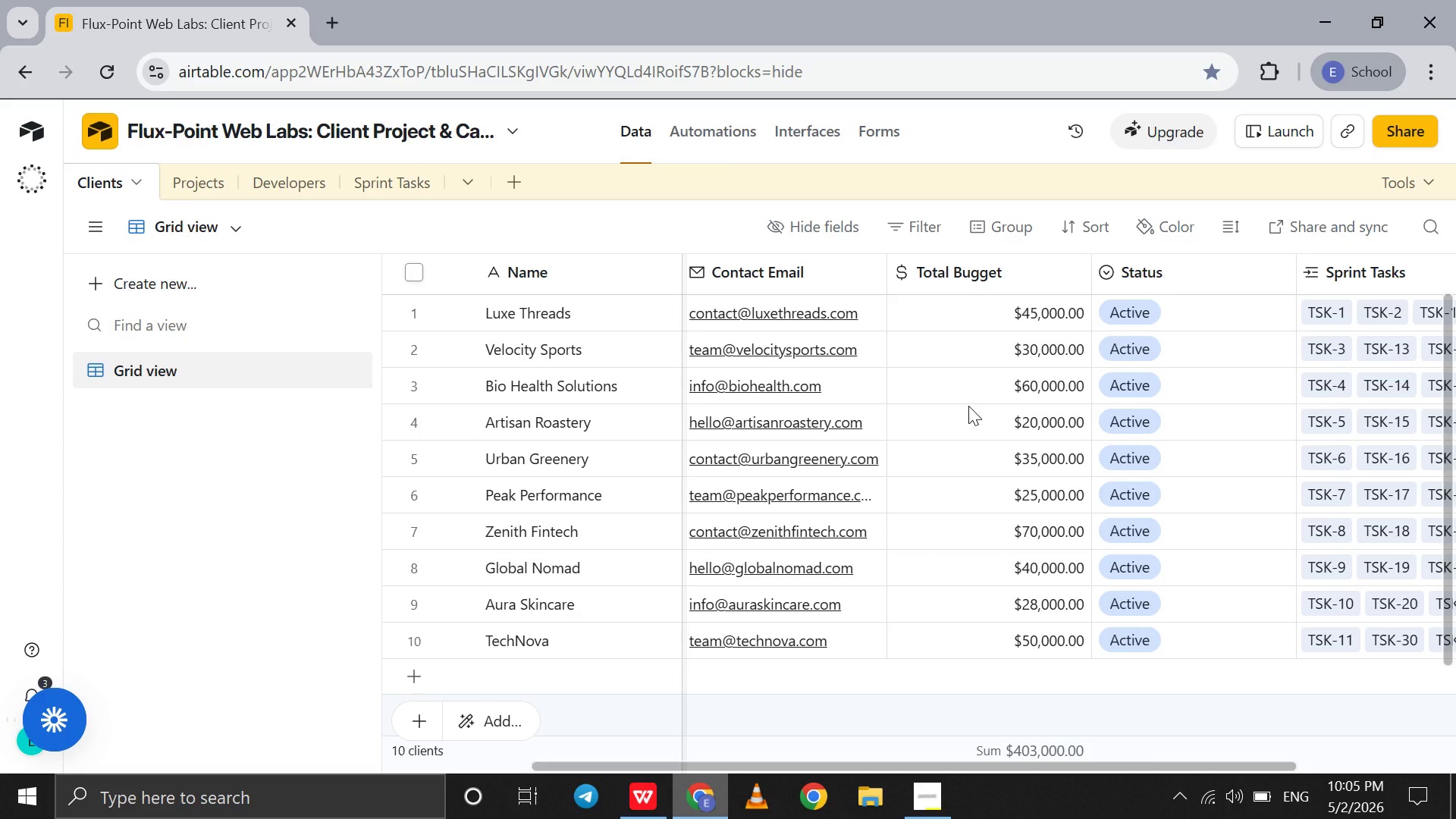 
scroll: coordinate [968, 406], scroll_direction: none, amount: 0.0
 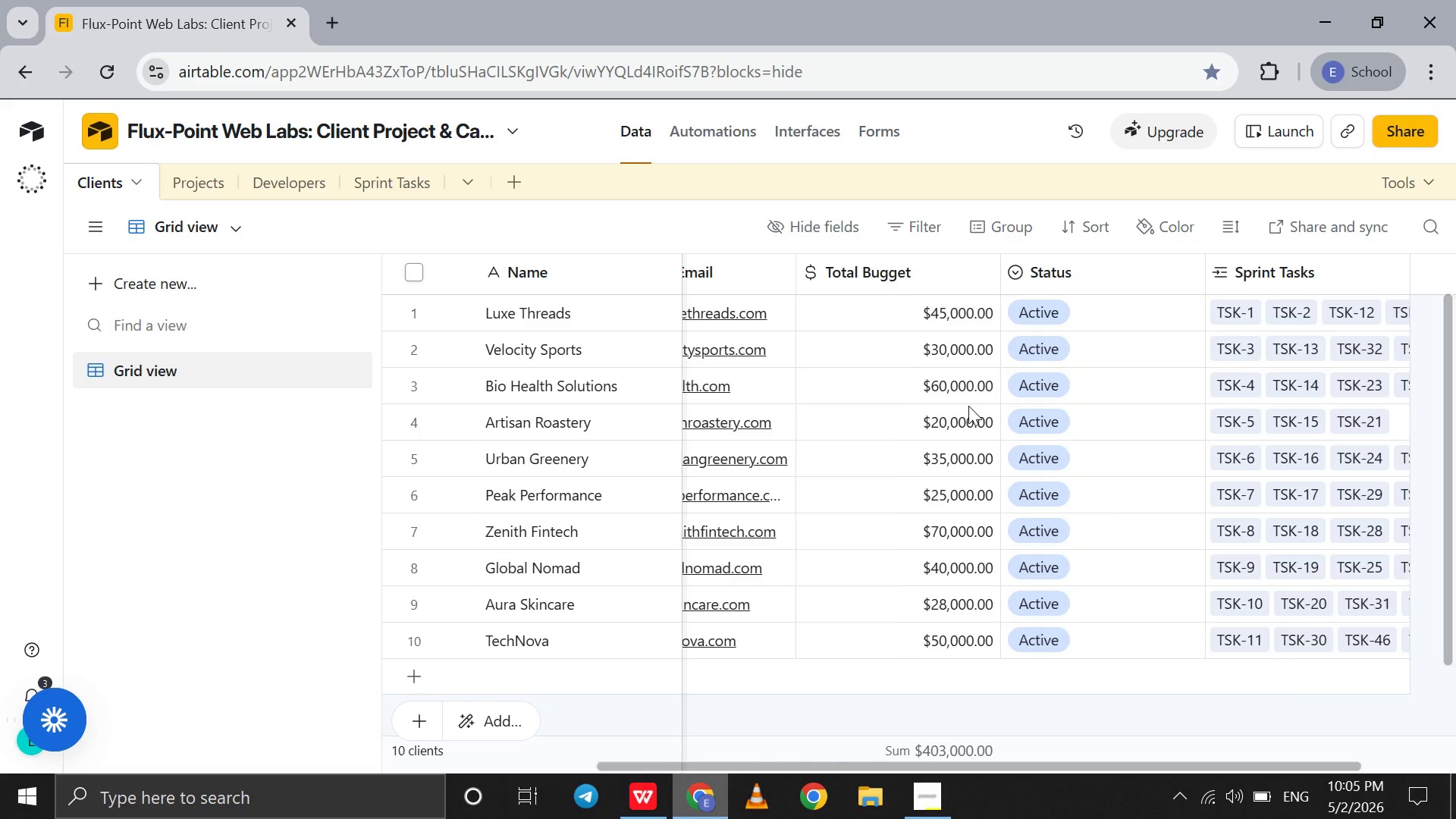 
scroll: coordinate [968, 406], scroll_direction: down, amount: 3.0
 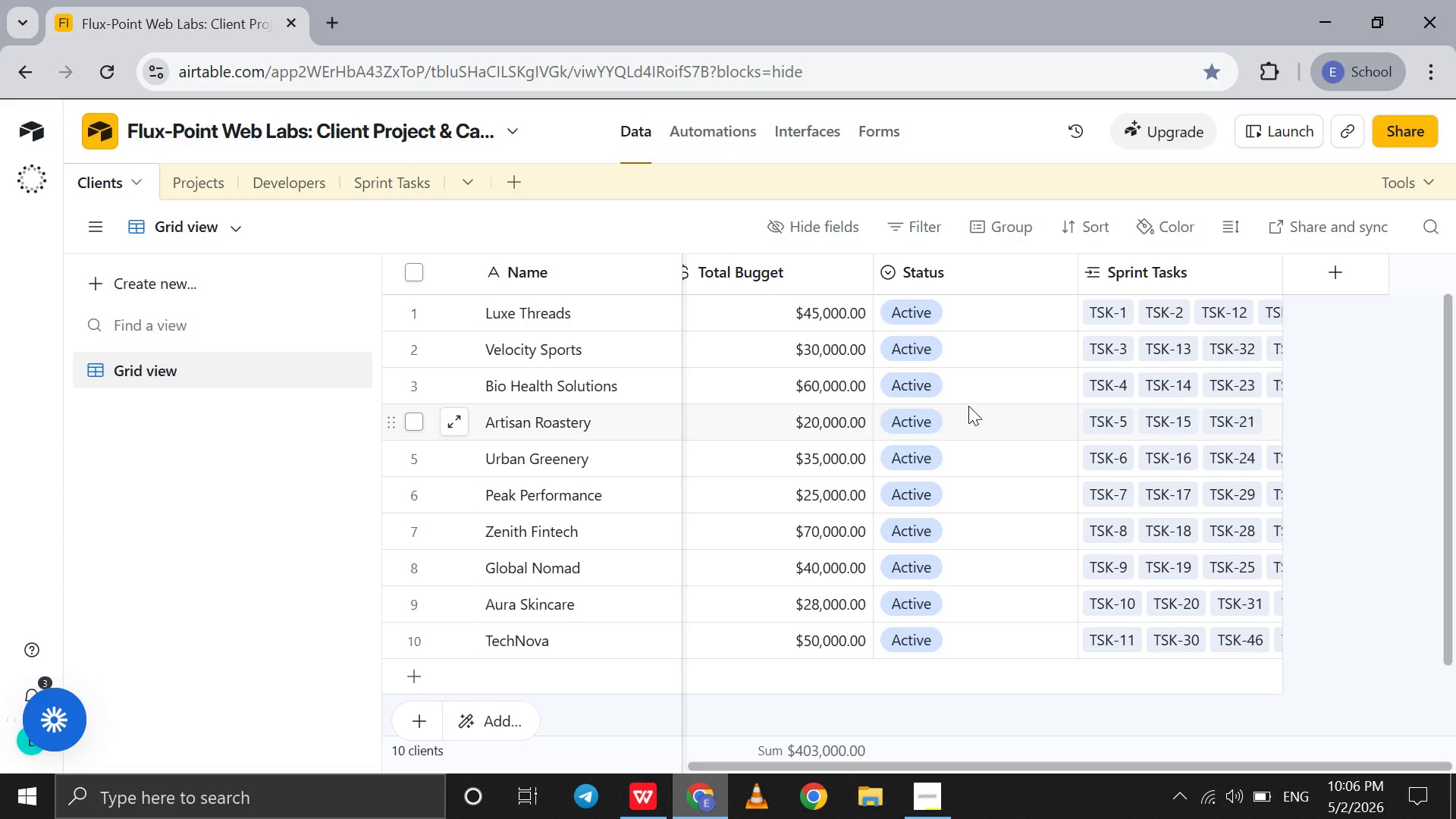 
wait(70.81)
 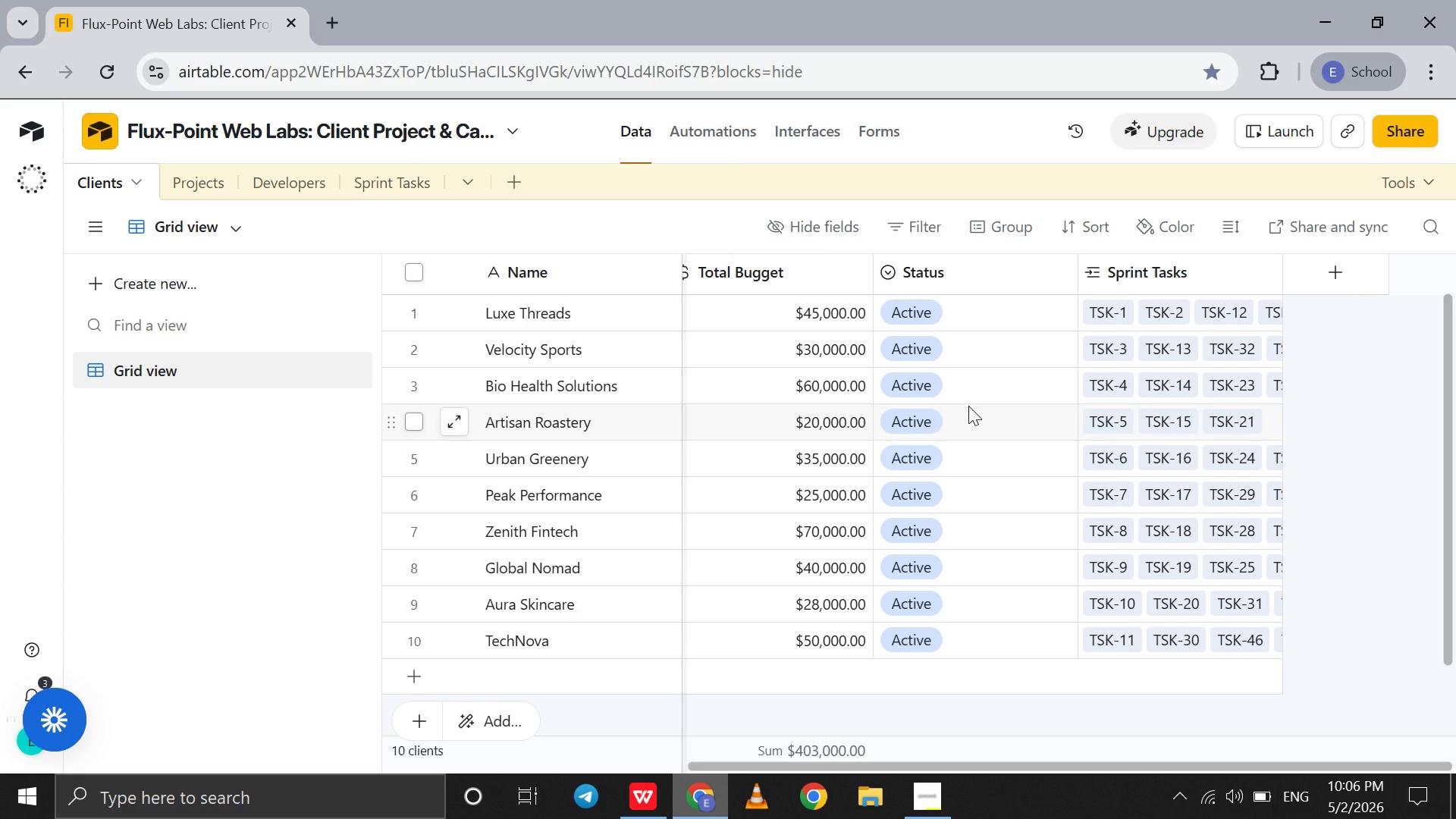 
left_click([1331, 268])
 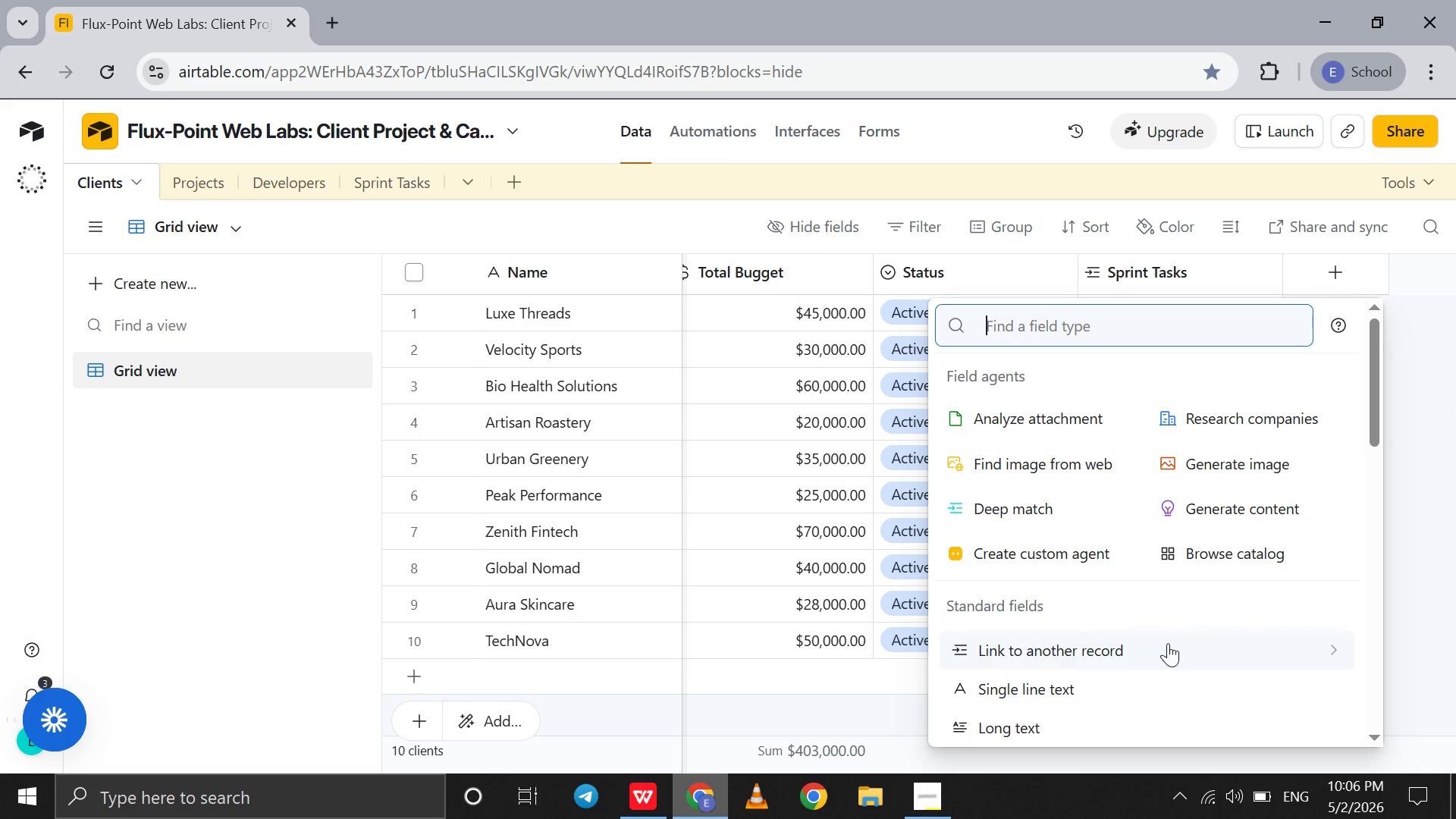 
left_click([1161, 651])
 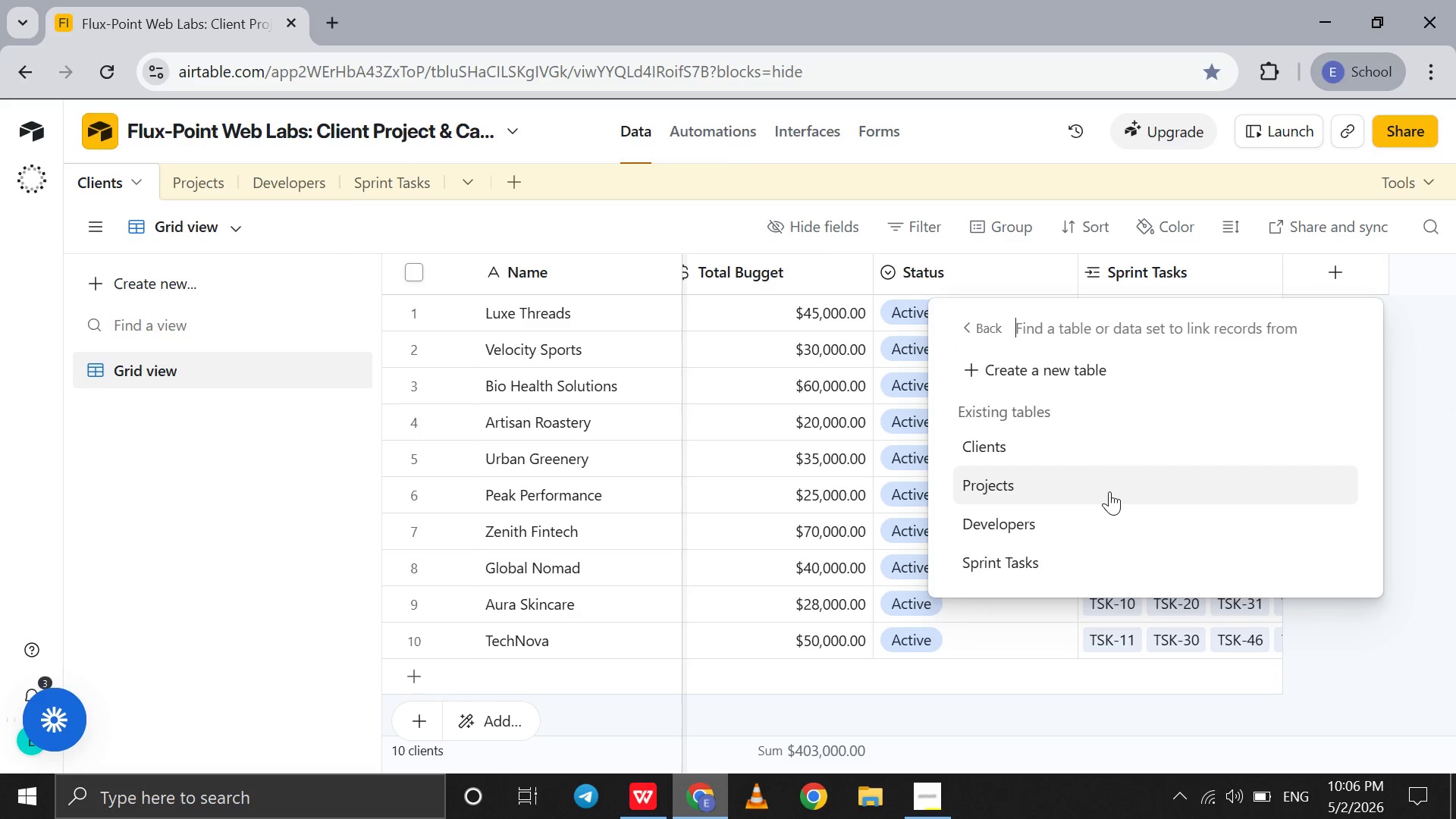 
left_click([1109, 488])
 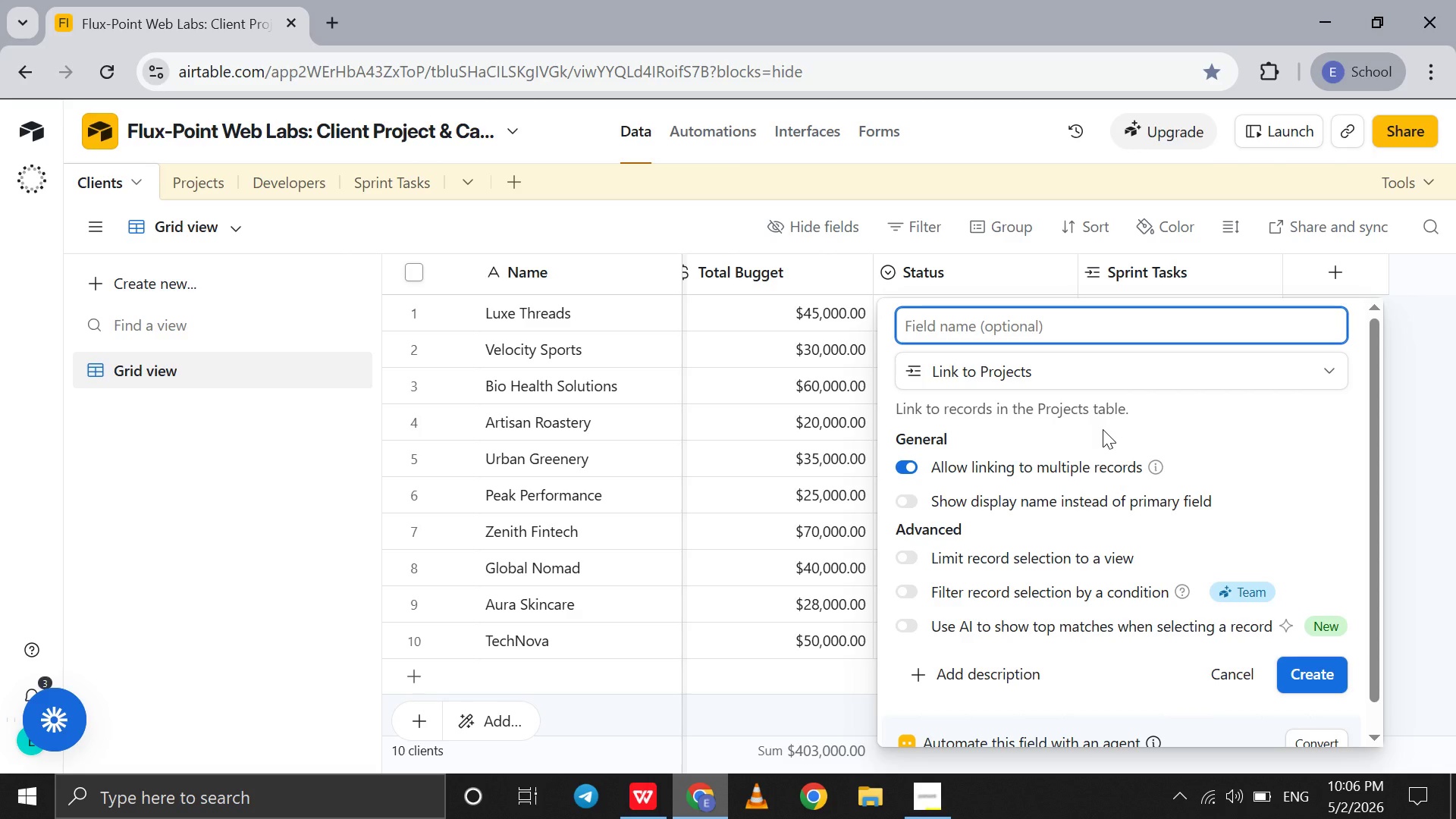 
key(Enter)
 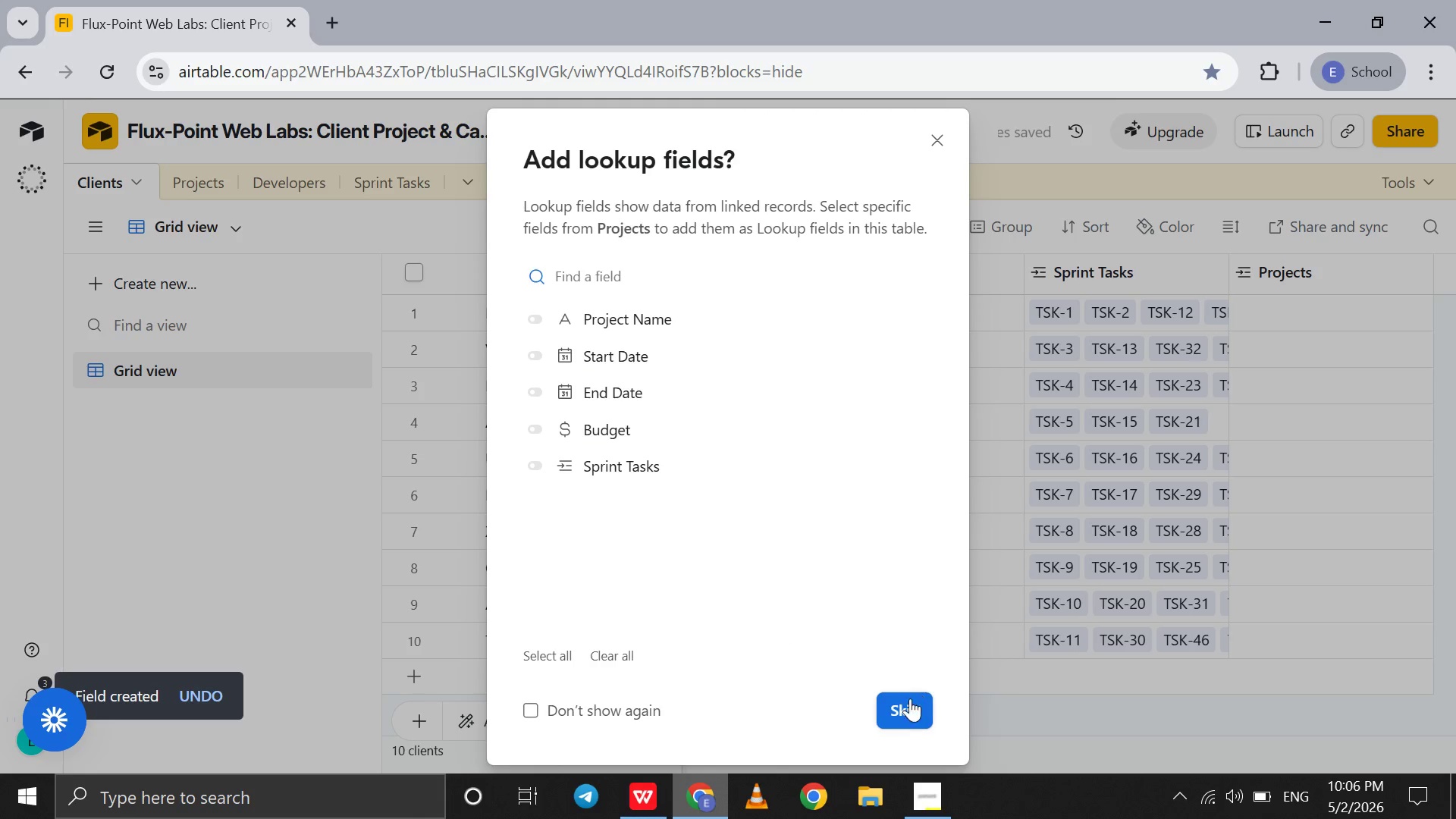 
left_click([905, 714])
 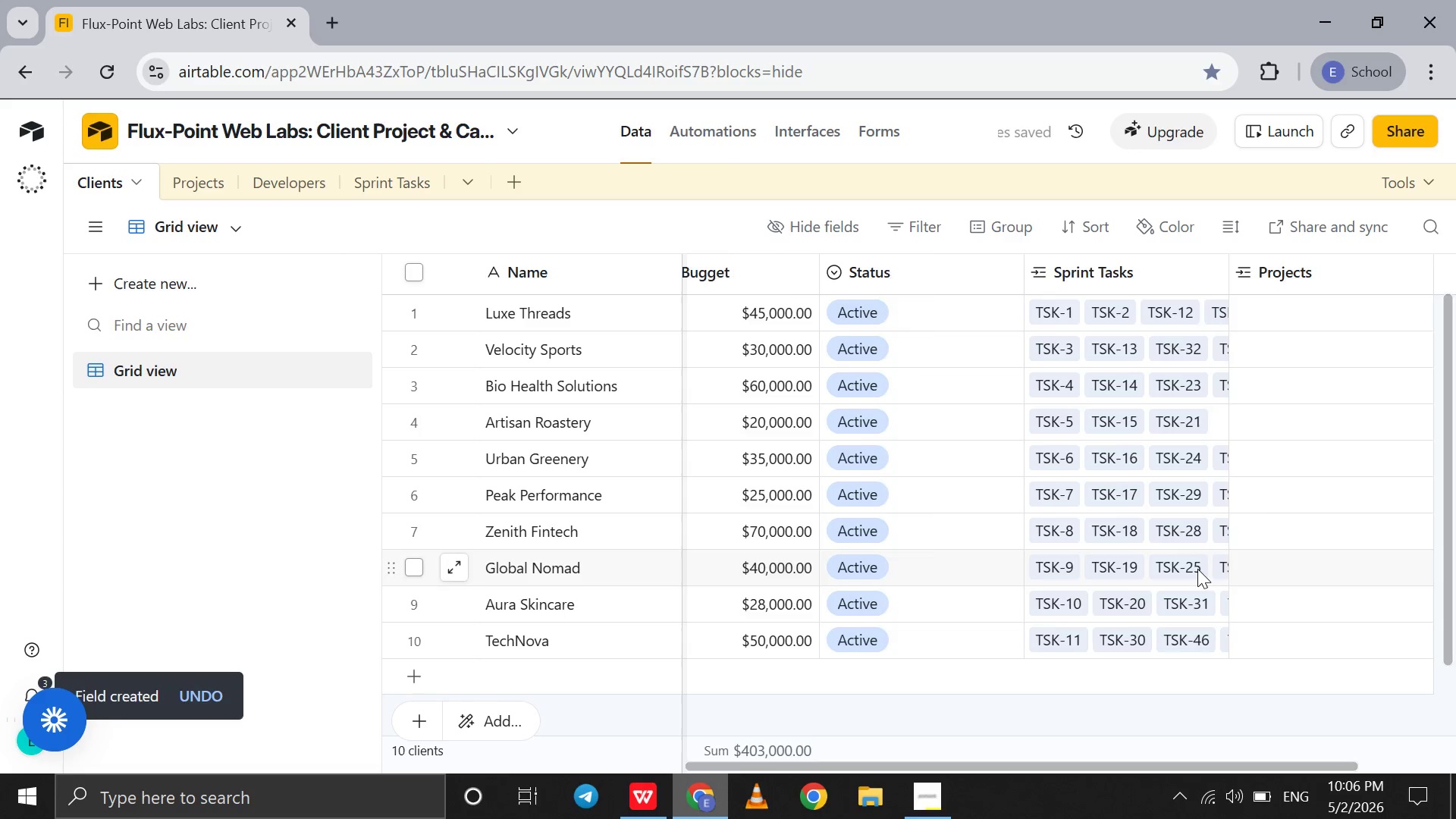 
scroll: coordinate [1197, 569], scroll_direction: down, amount: 4.0
 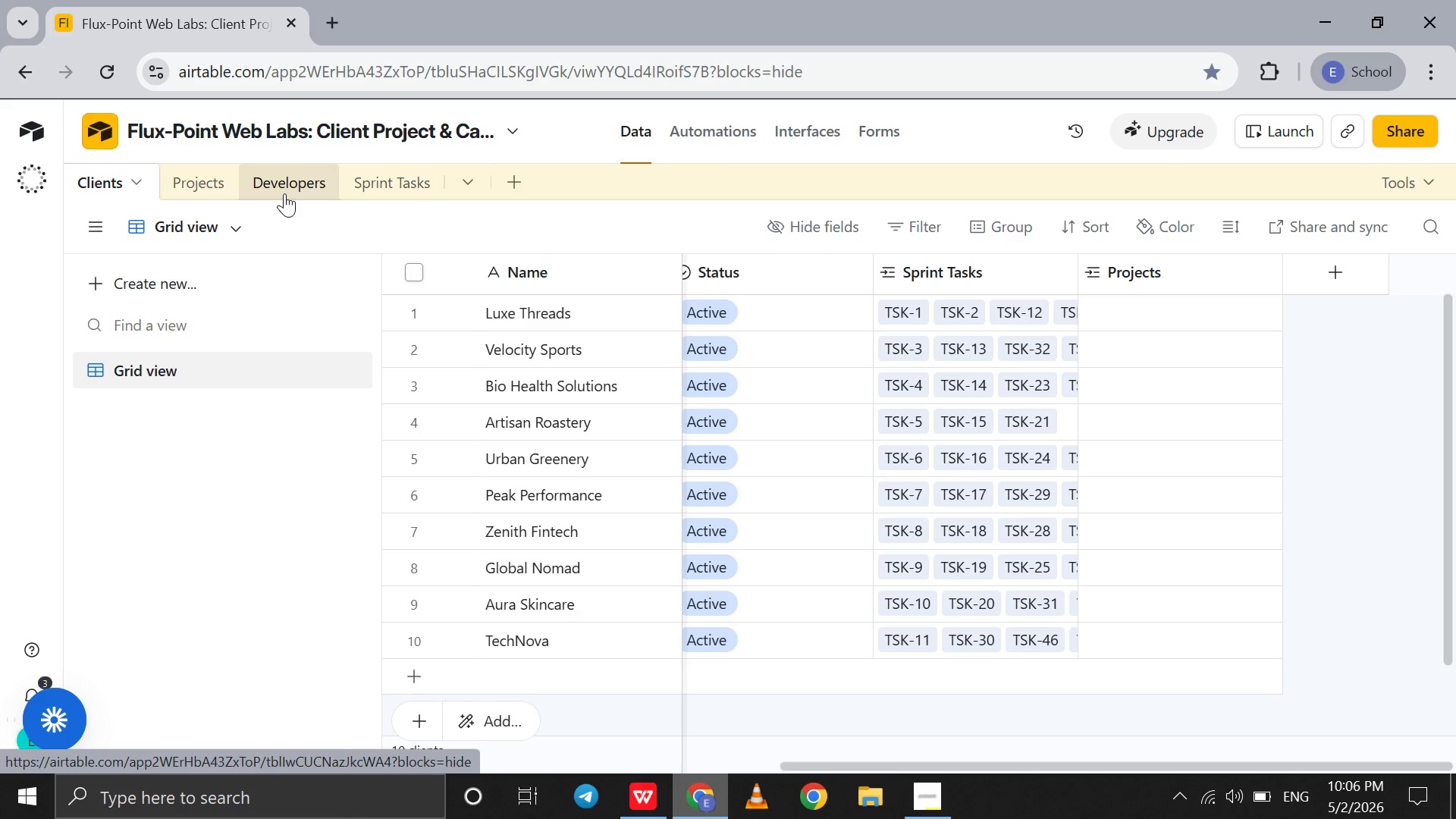 
wait(5.33)
 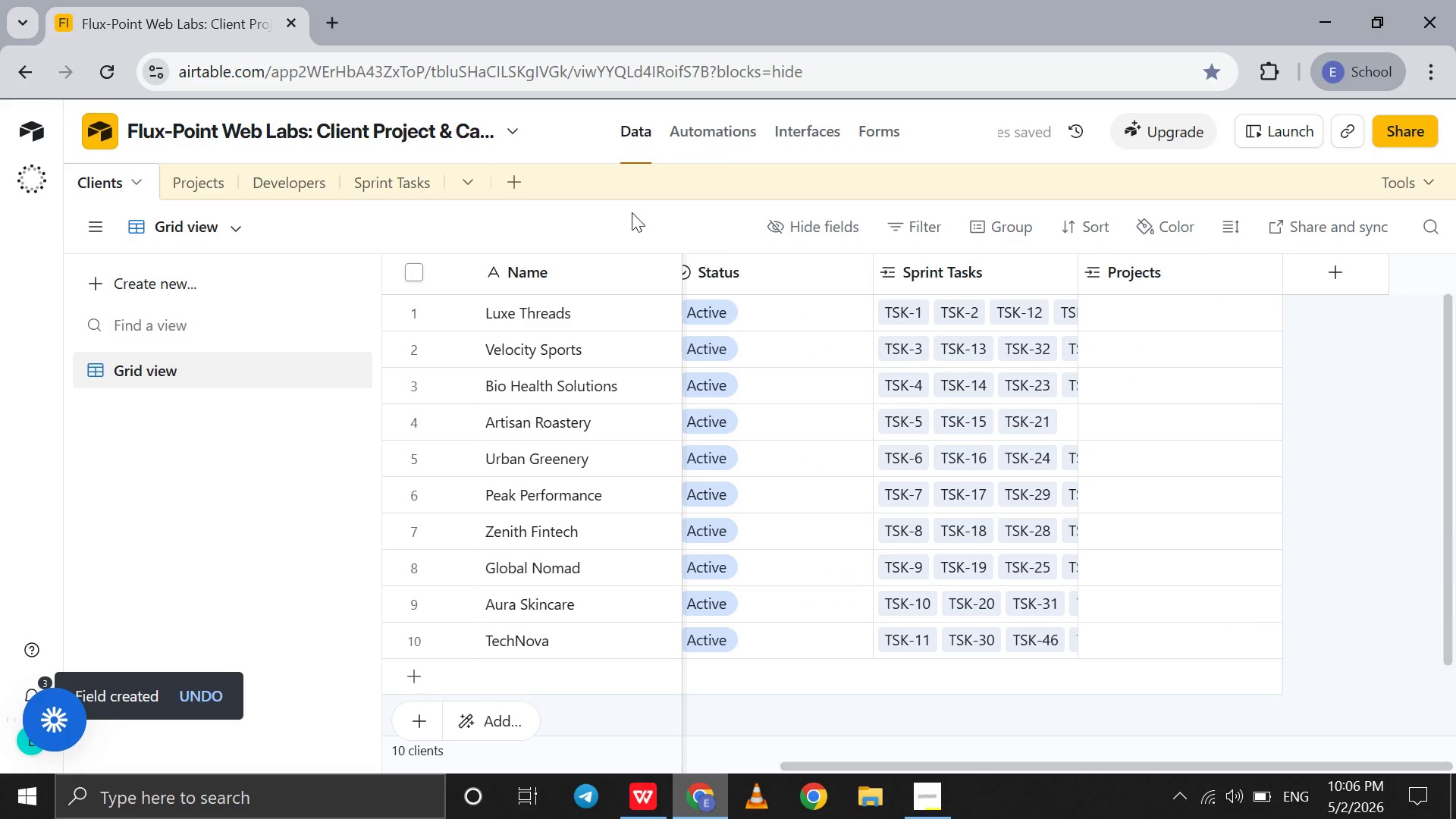 
left_click([957, 318])
 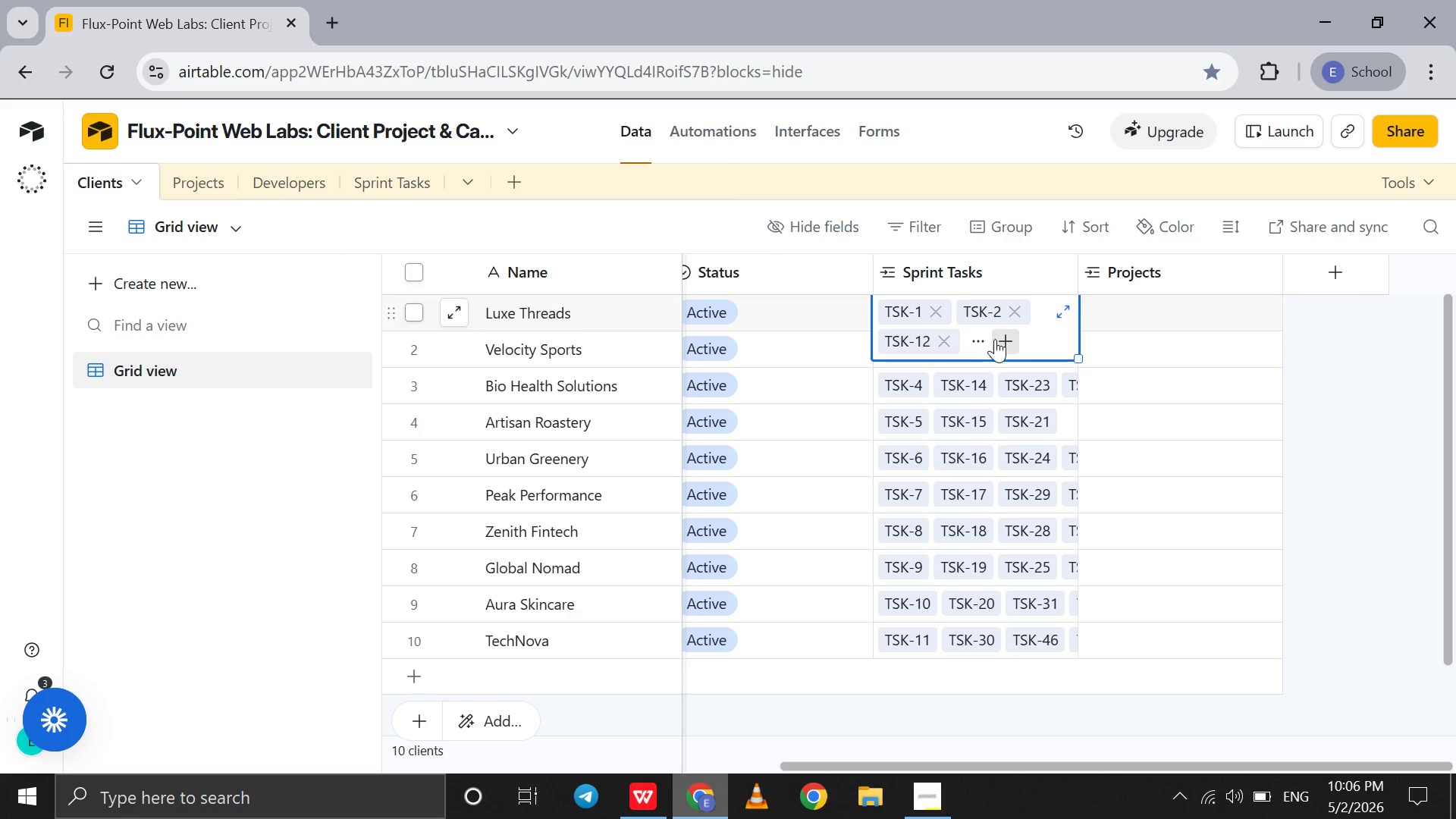 
left_click([996, 339])
 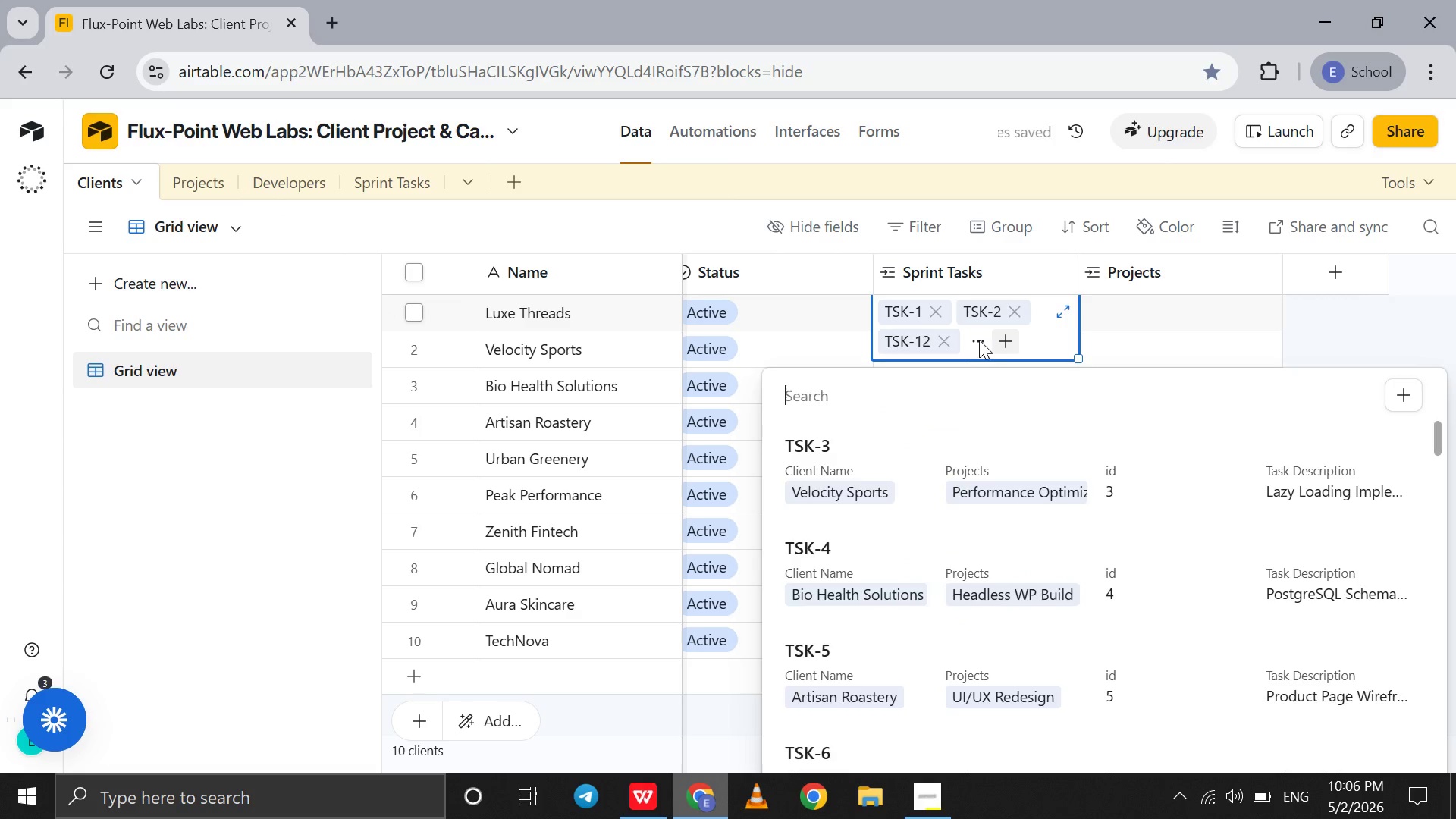 
double_click([979, 340])
 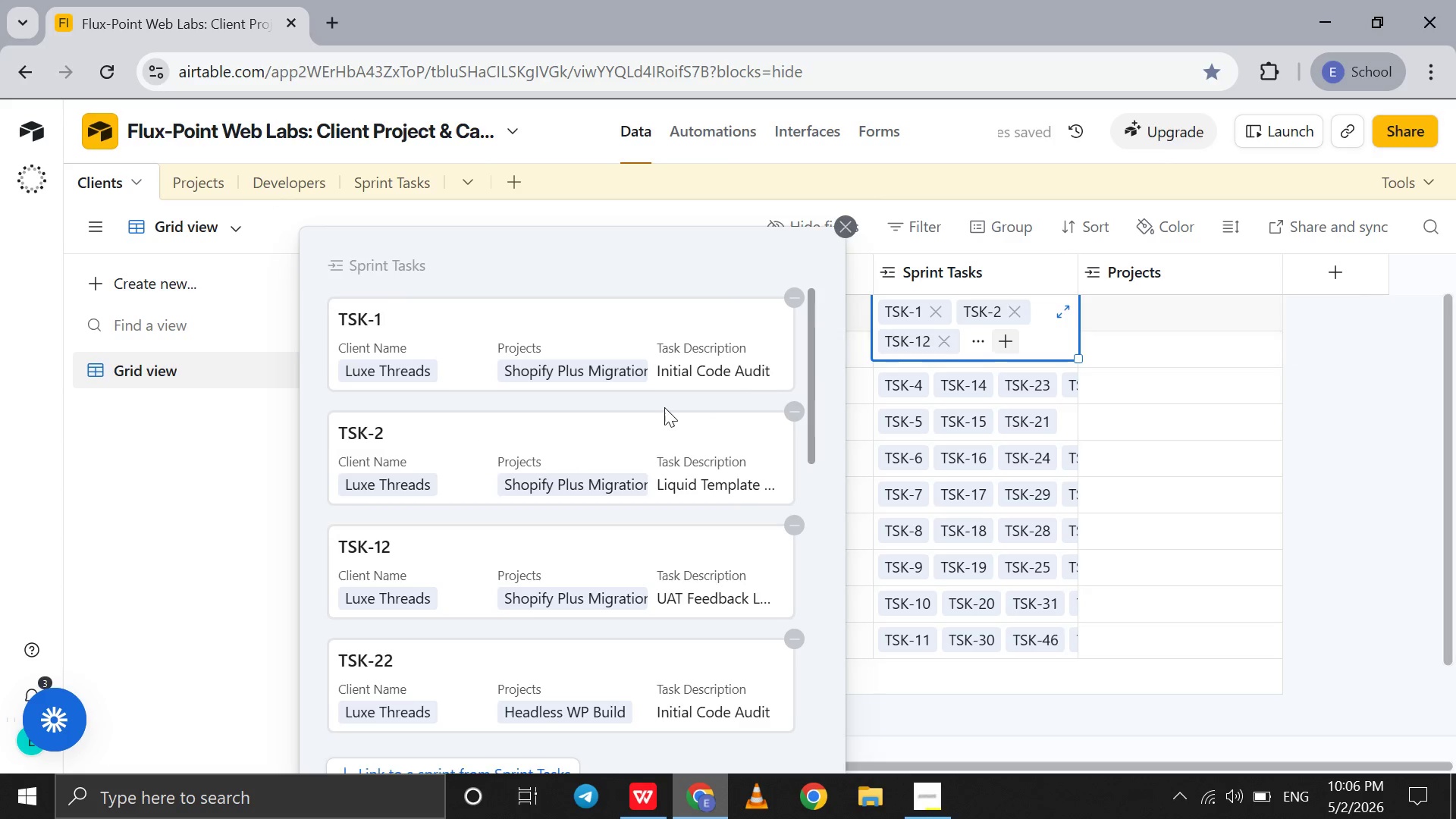 
scroll: coordinate [664, 407], scroll_direction: down, amount: 10.0
 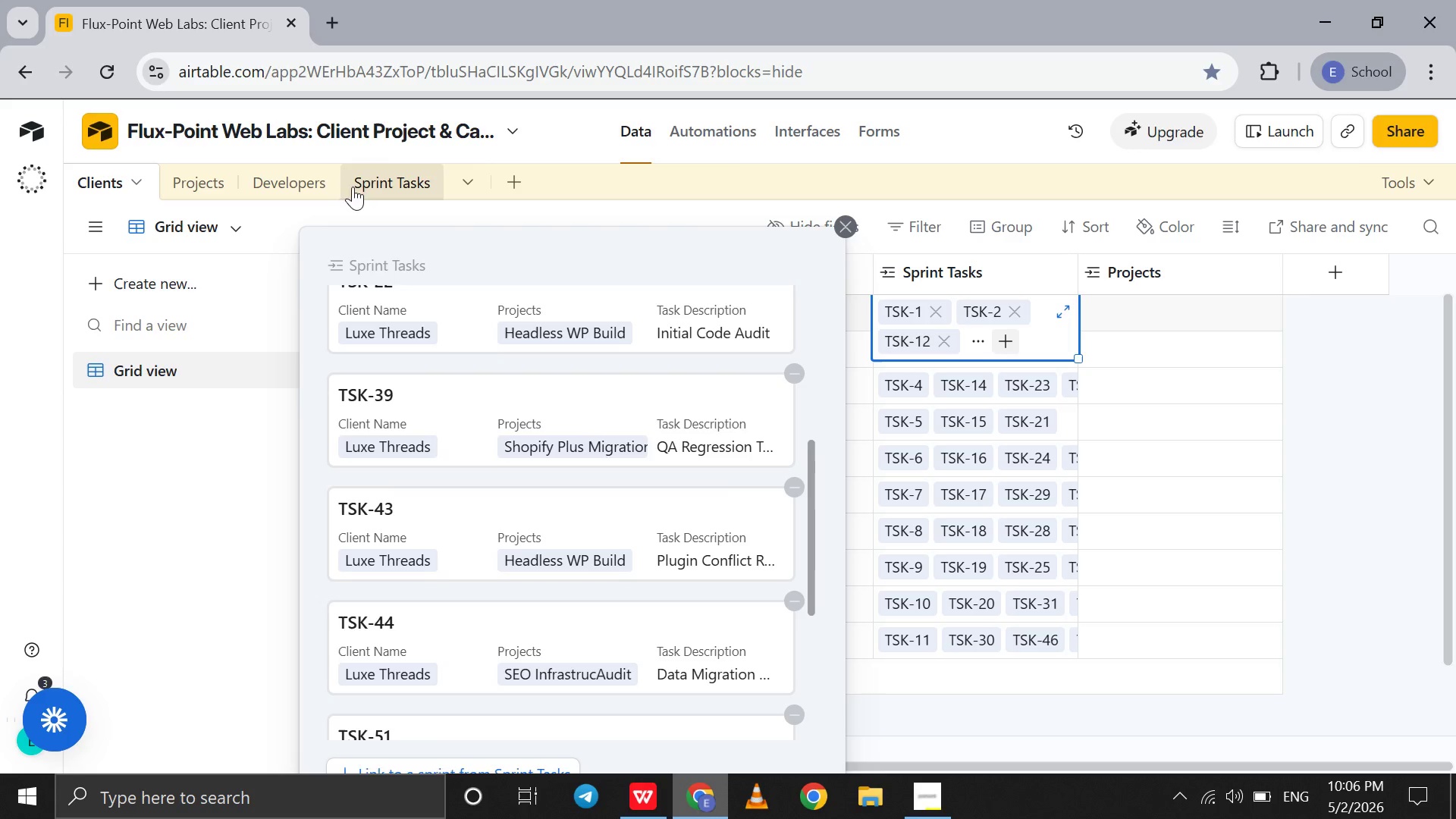 
left_click([361, 185])
 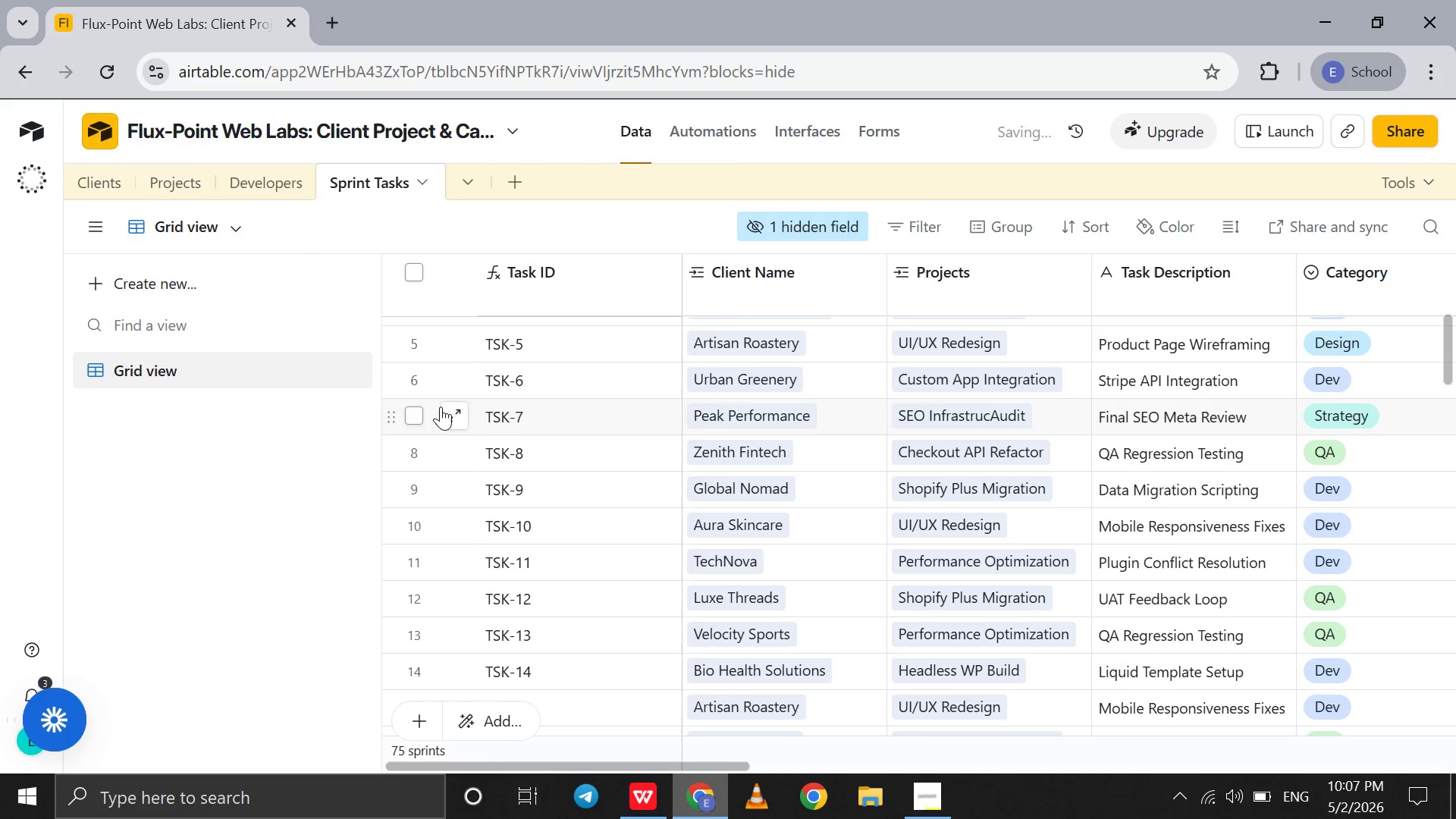 
scroll: coordinate [594, 388], scroll_direction: up, amount: 85.0
 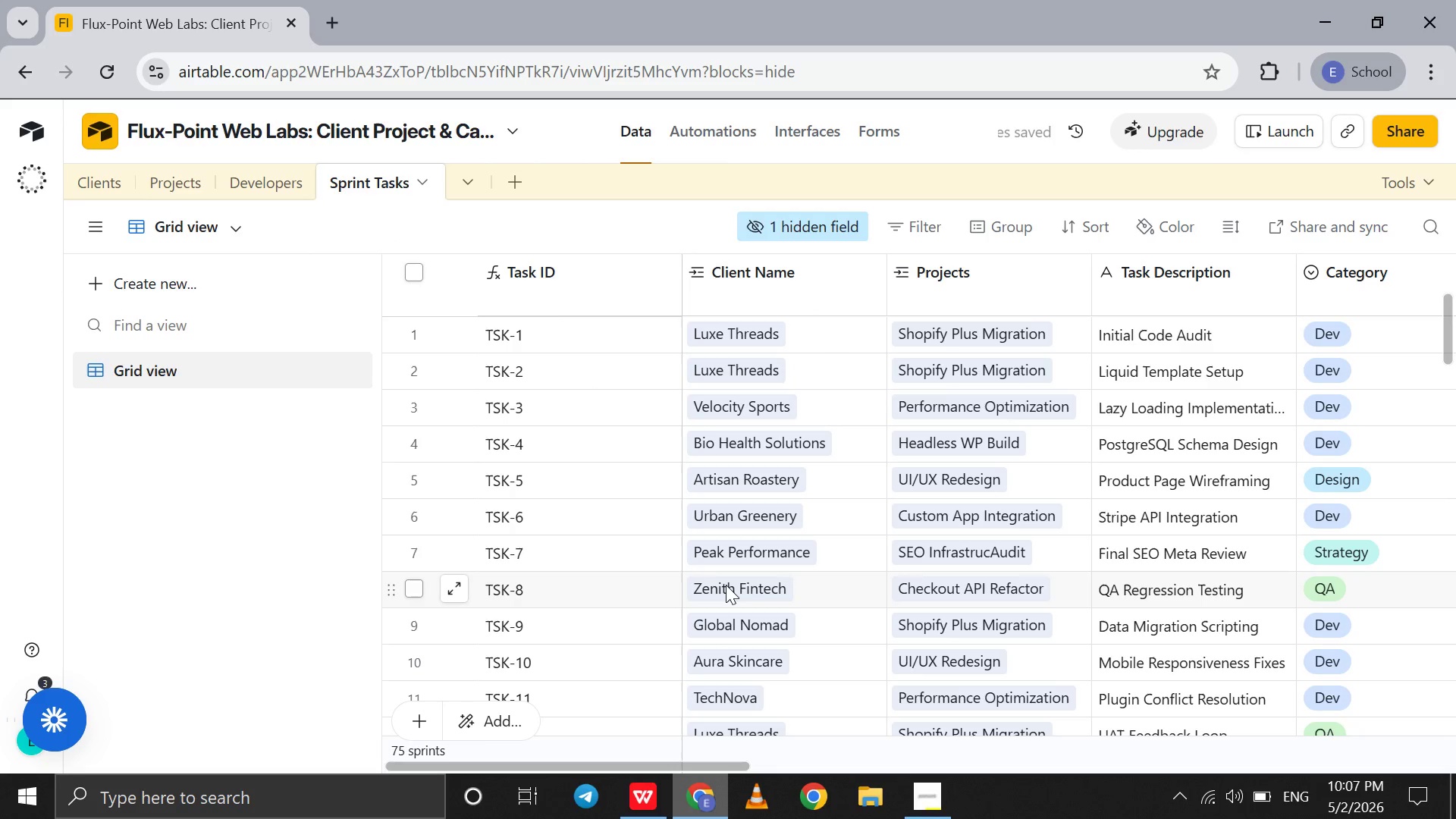 
left_click([726, 626])
 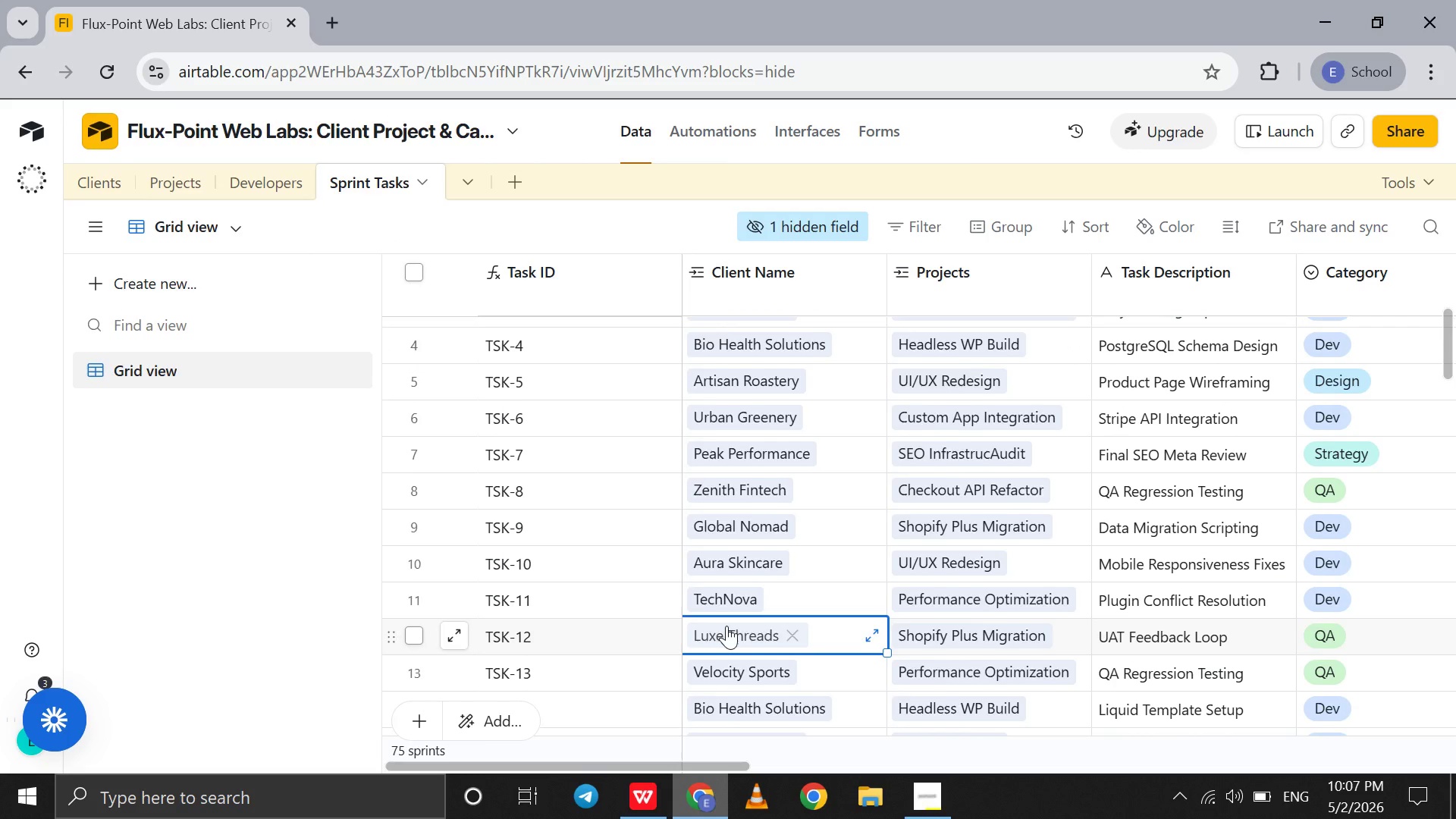 
scroll: coordinate [726, 626], scroll_direction: down, amount: 5.0
 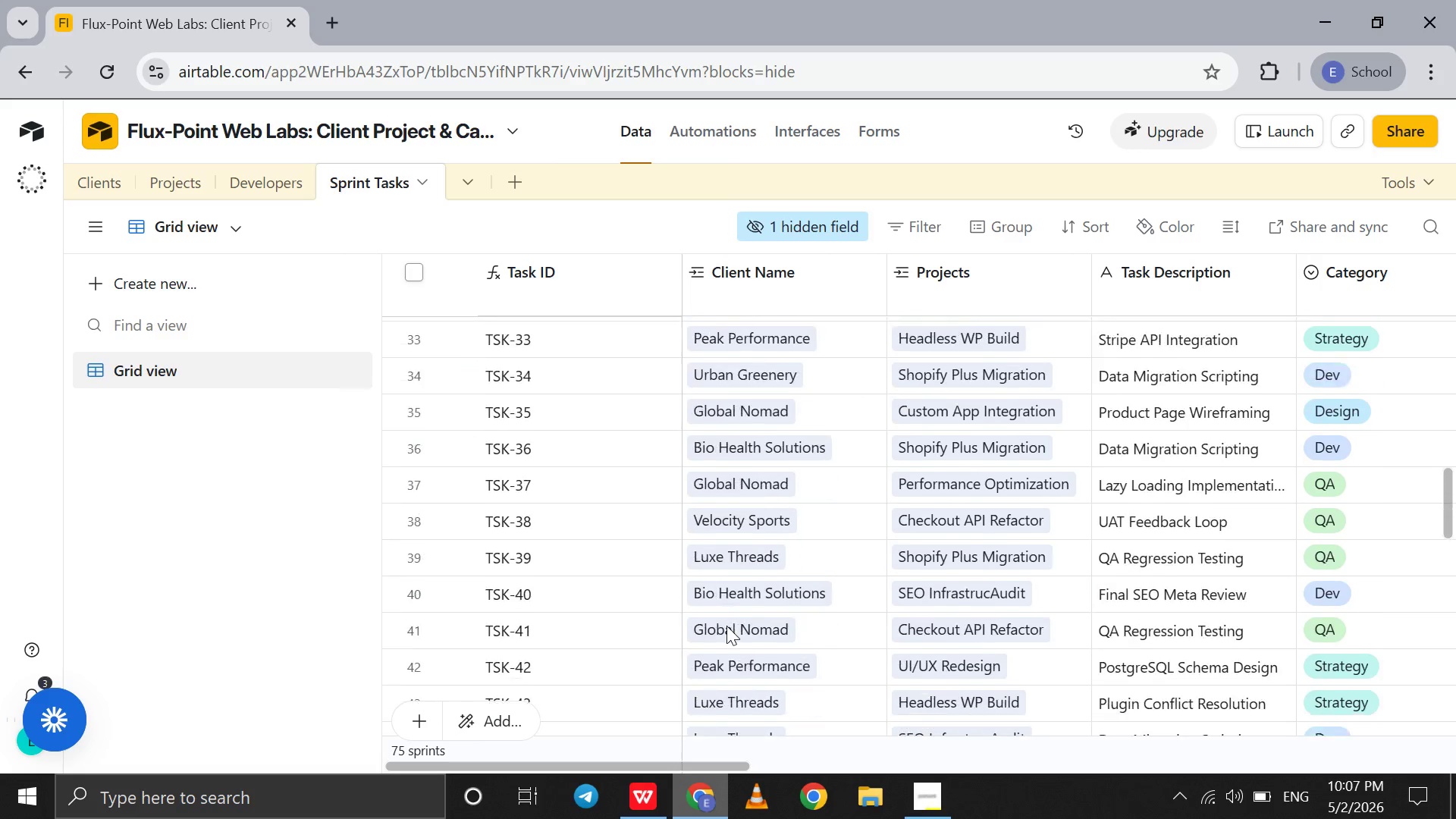 
left_click([765, 555])
 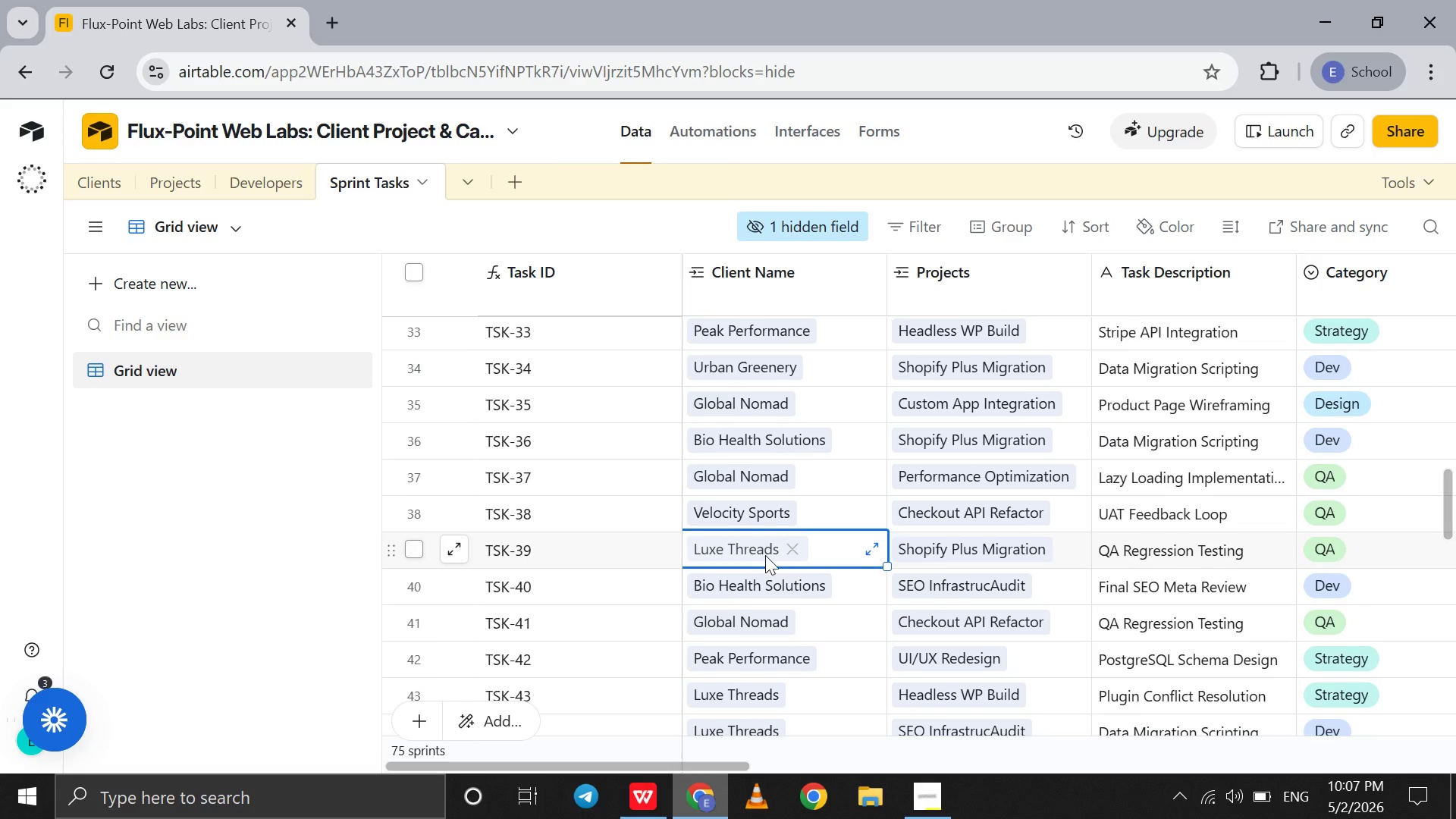 
scroll: coordinate [765, 555], scroll_direction: down, amount: 12.0
 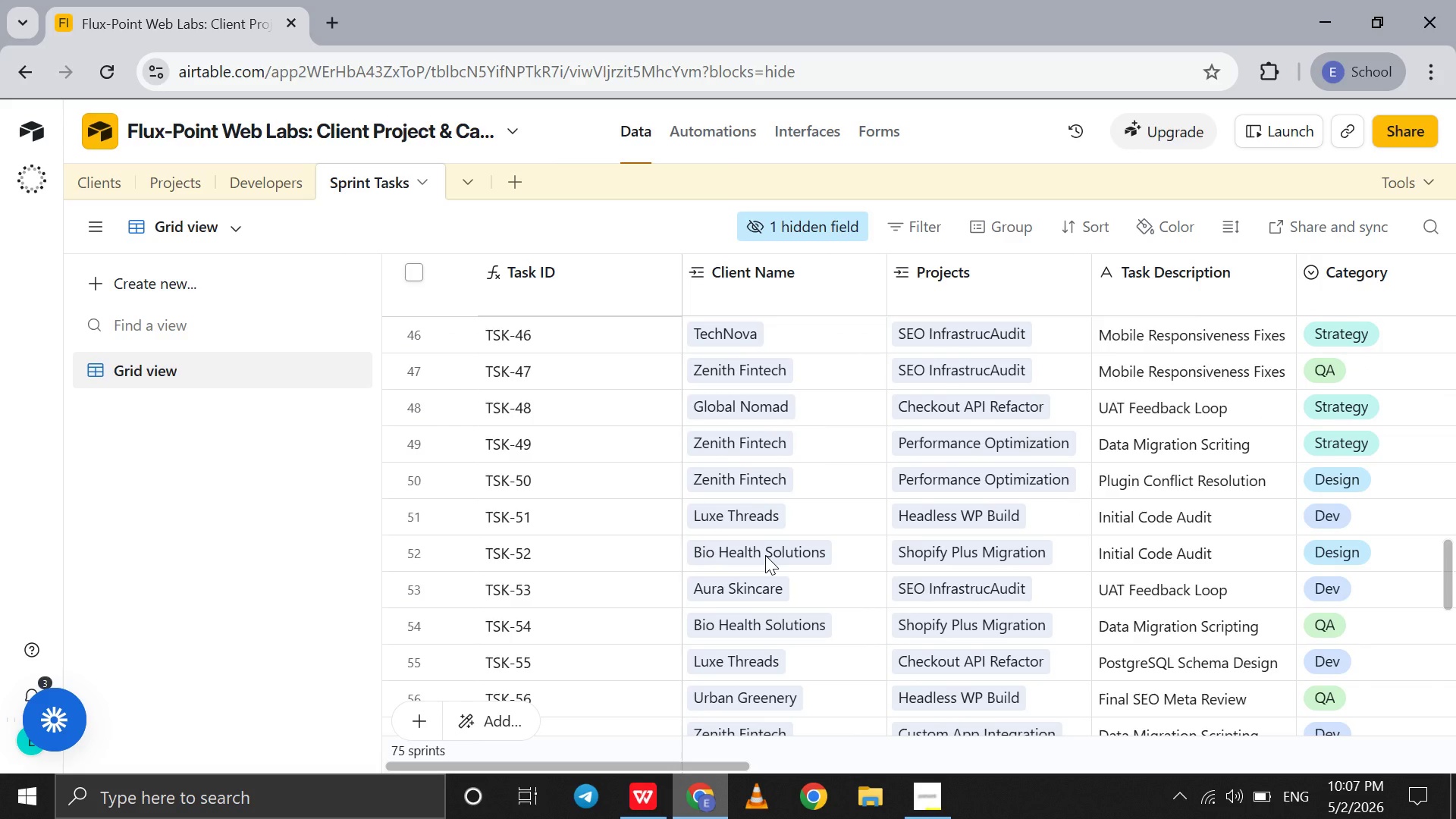 
wait(12.51)
 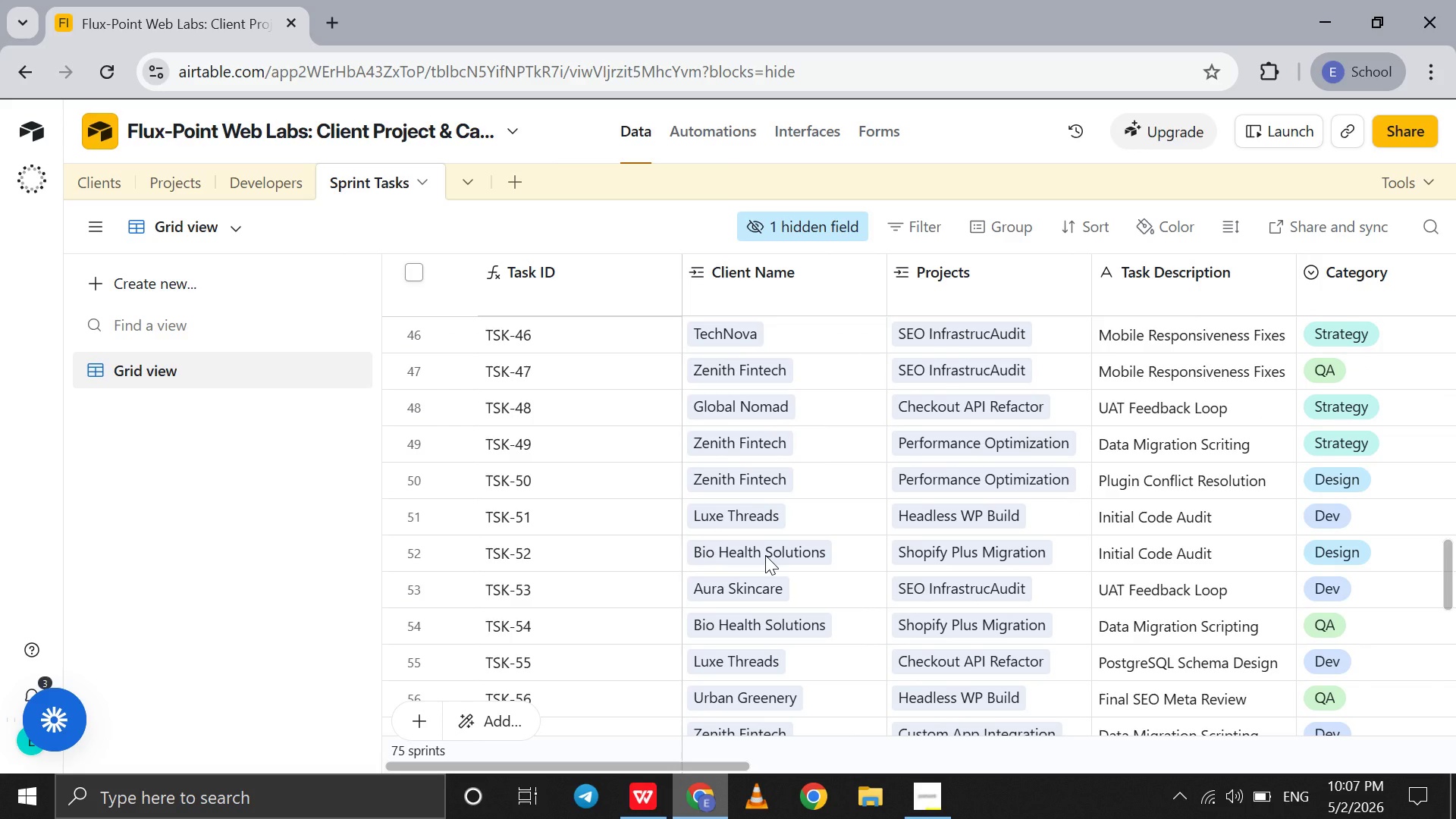 
left_click([113, 177])
 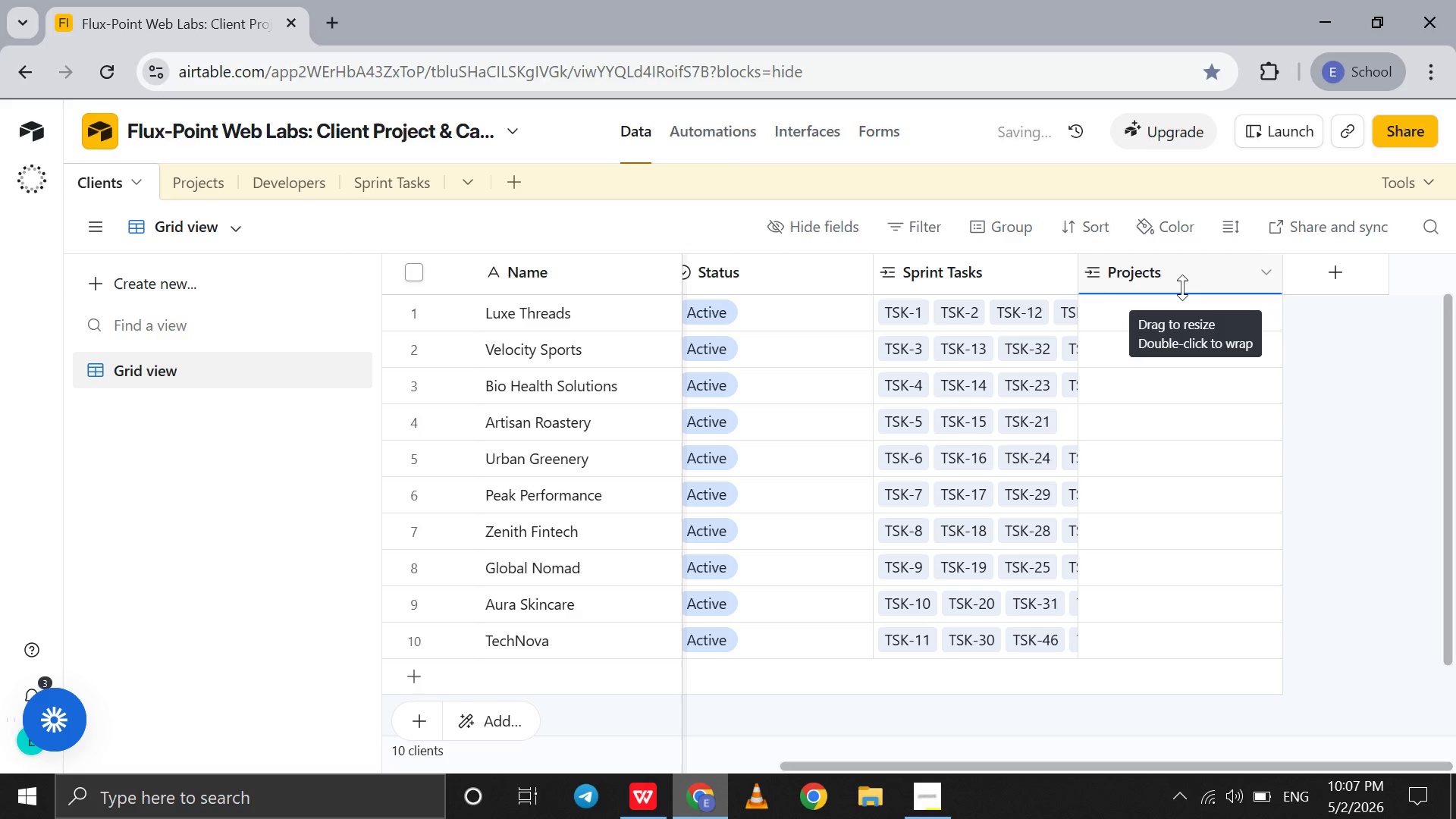 
left_click_drag(start_coordinate=[1173, 273], to_coordinate=[894, 276])
 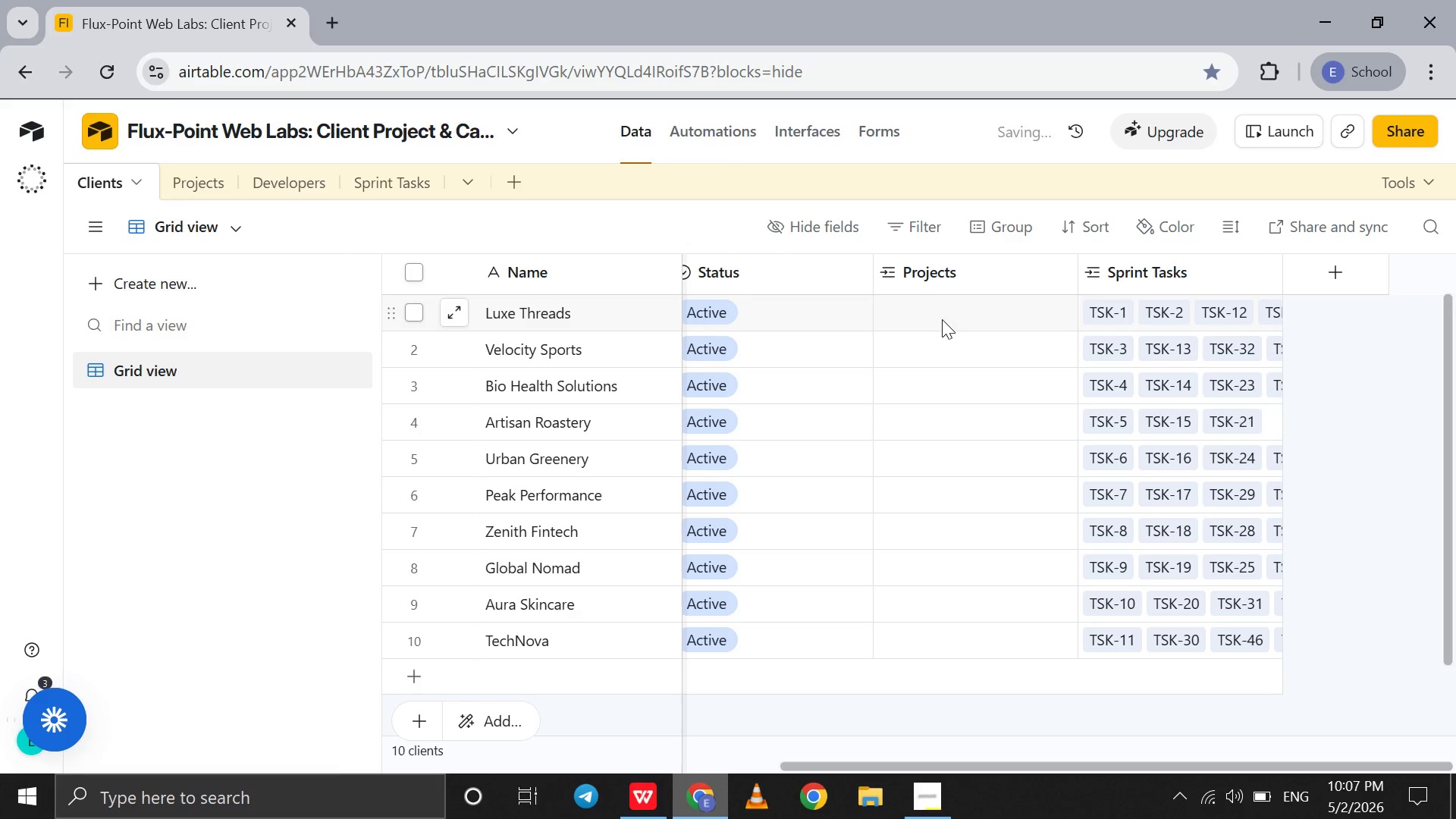 
left_click([942, 319])
 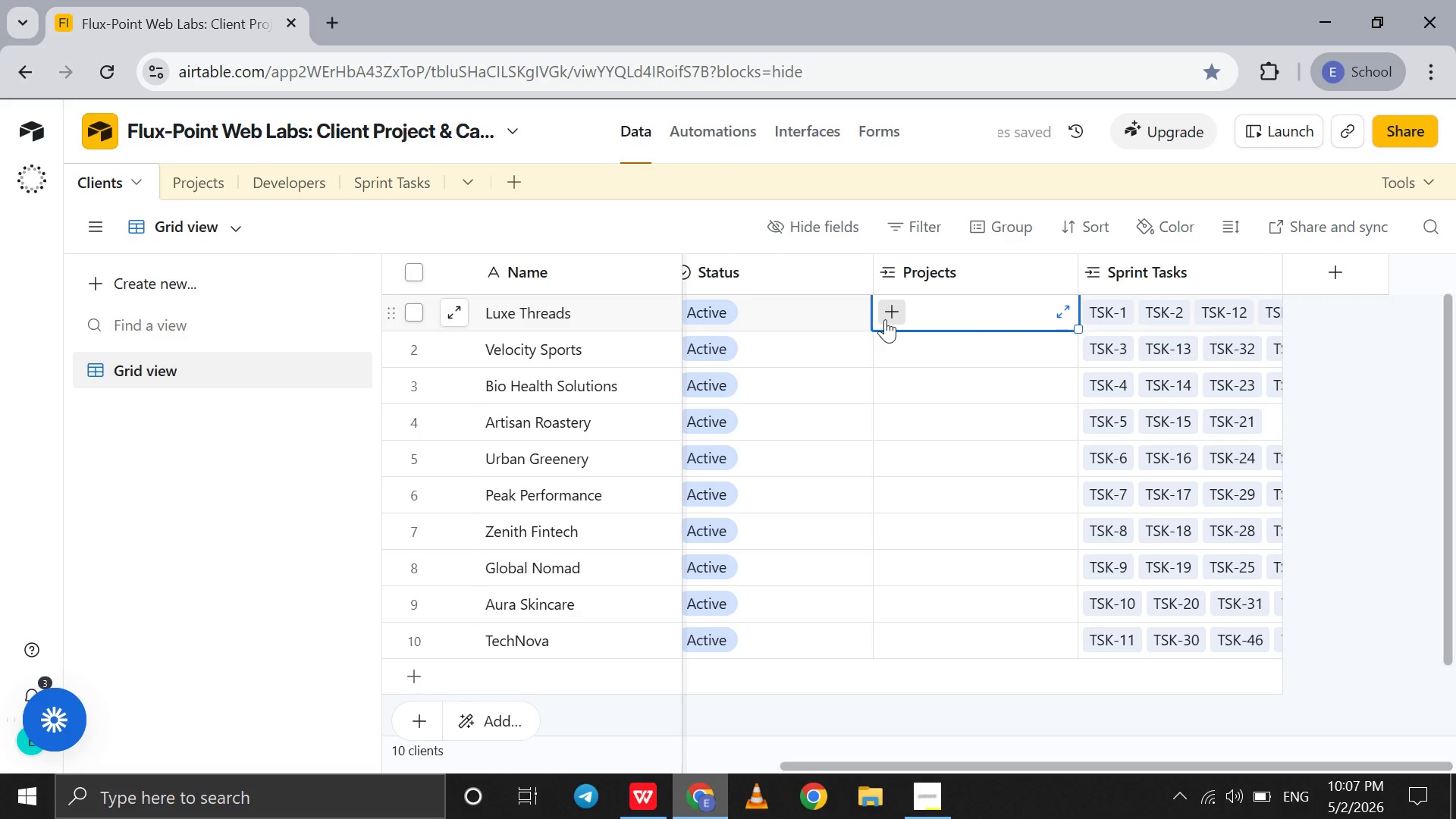 
left_click([885, 319])
 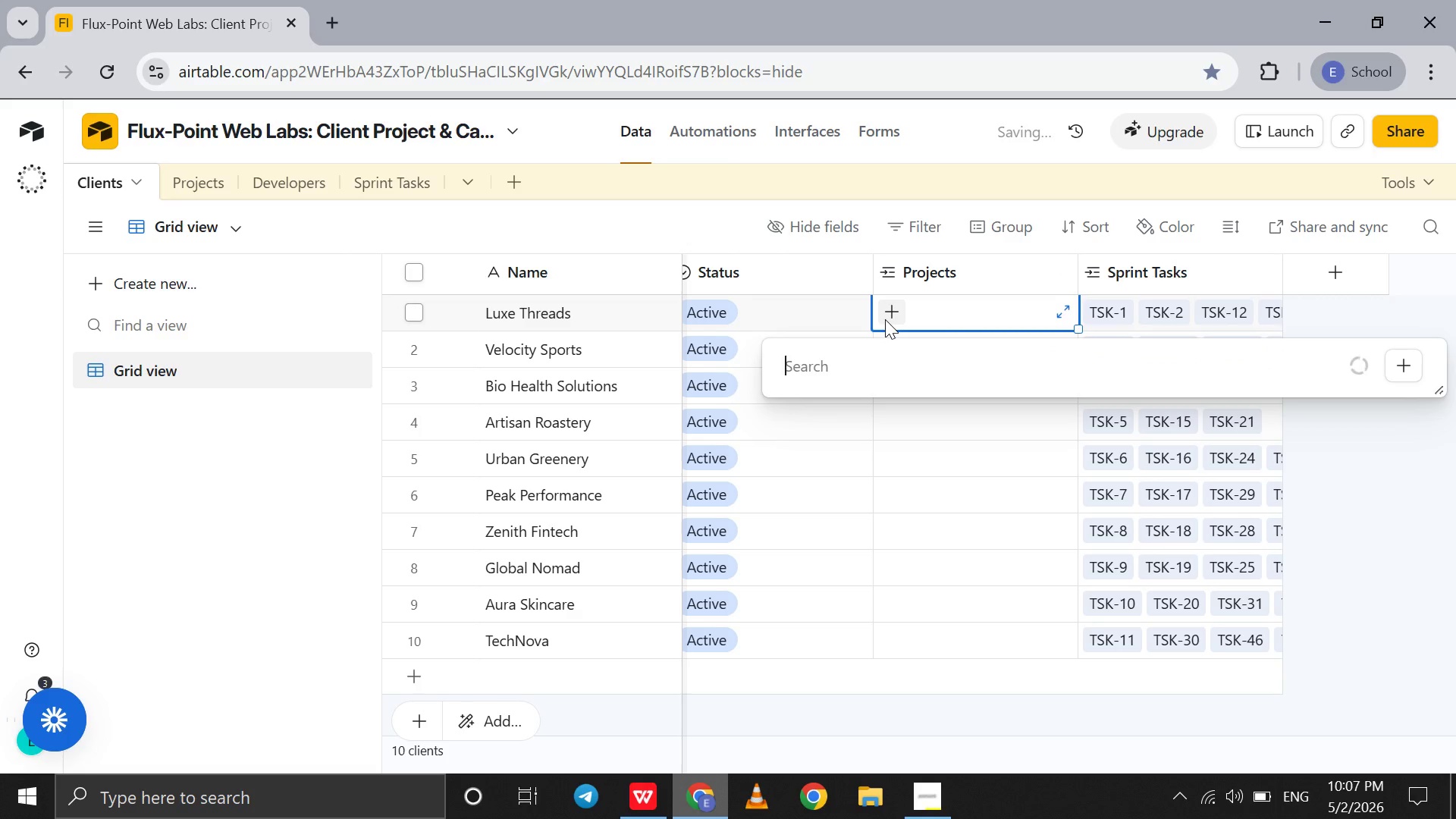 
key(L)
 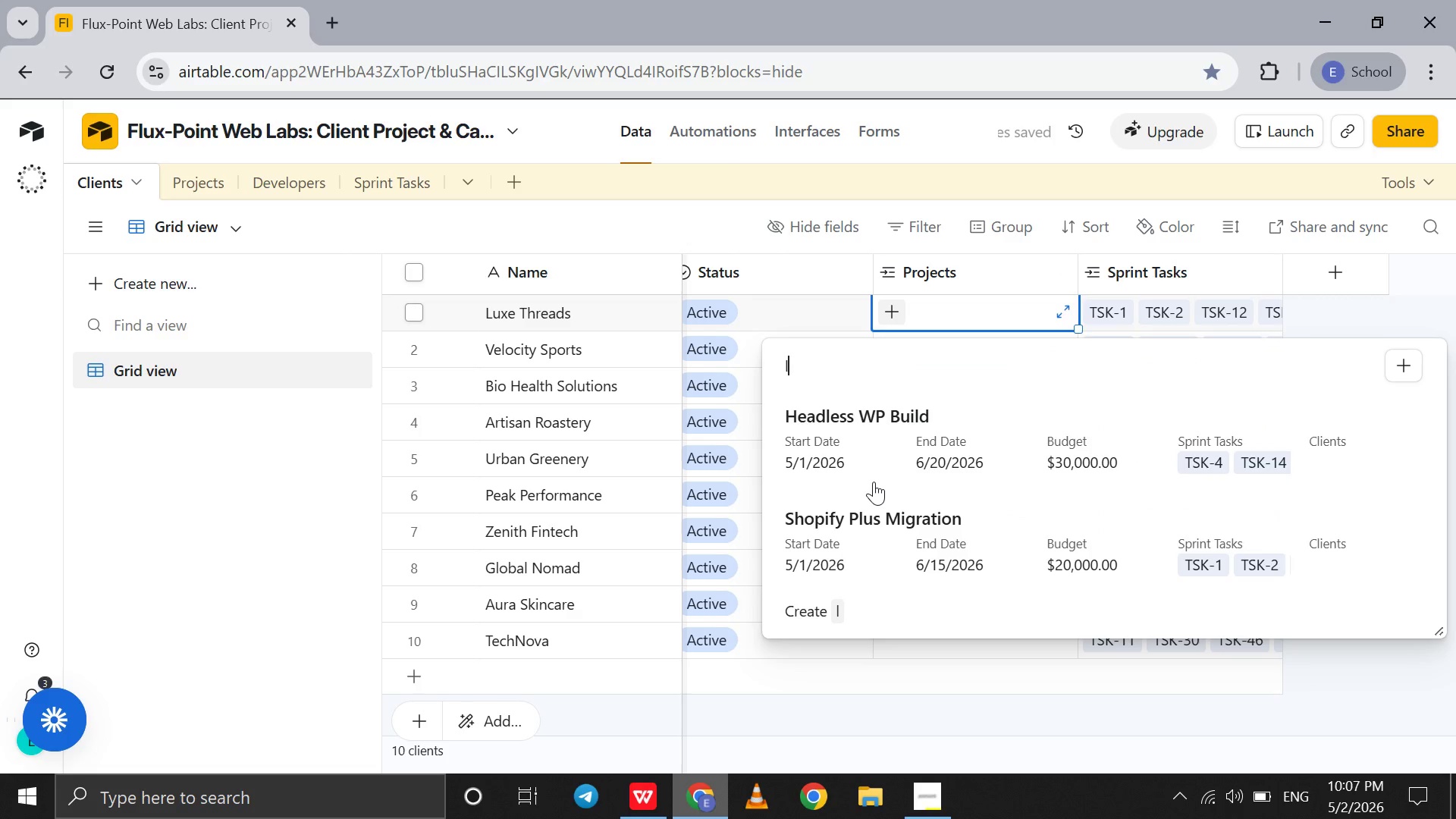 
key(U)
 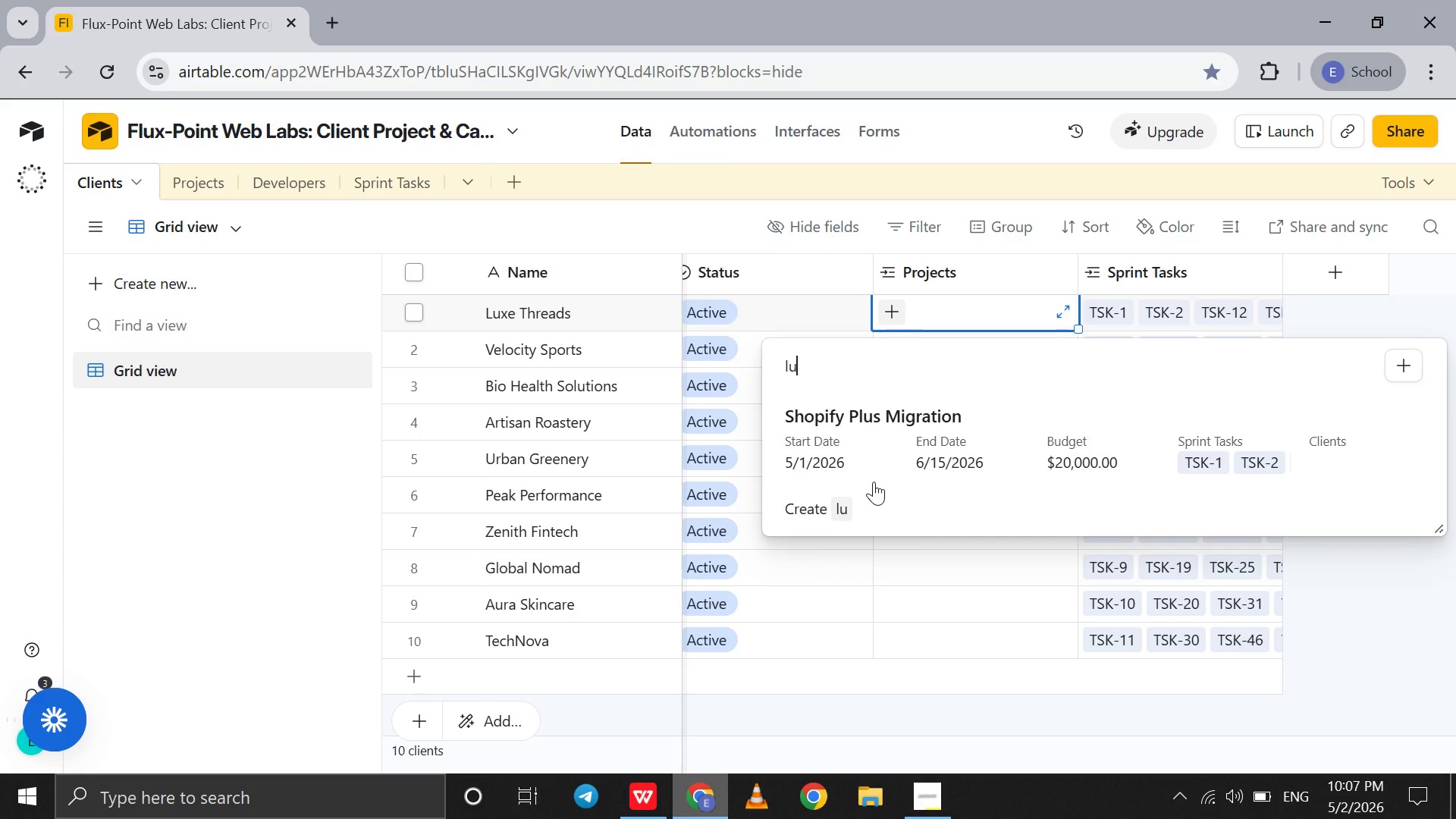 
wait(19.98)
 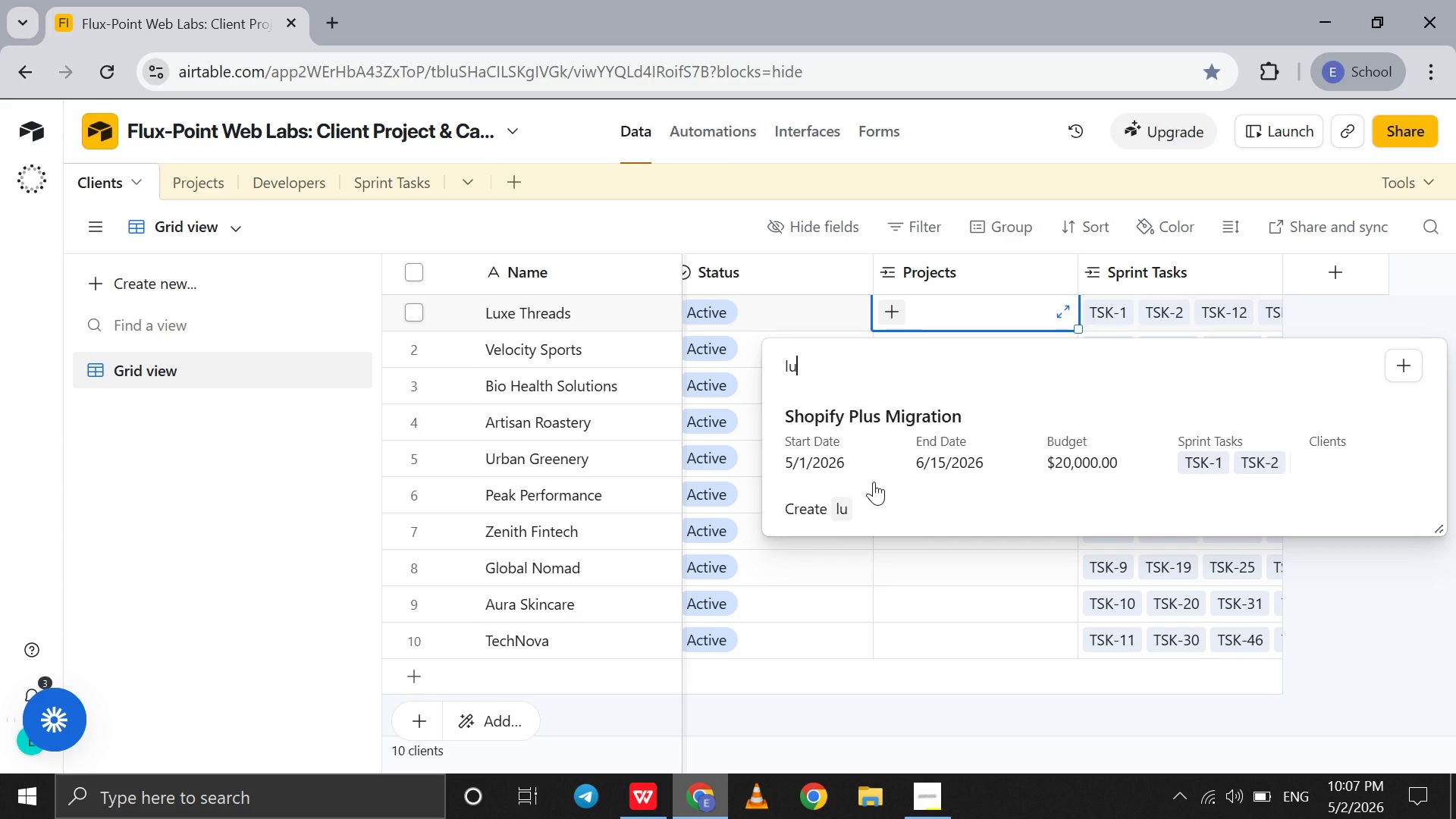 
key(Backspace)
 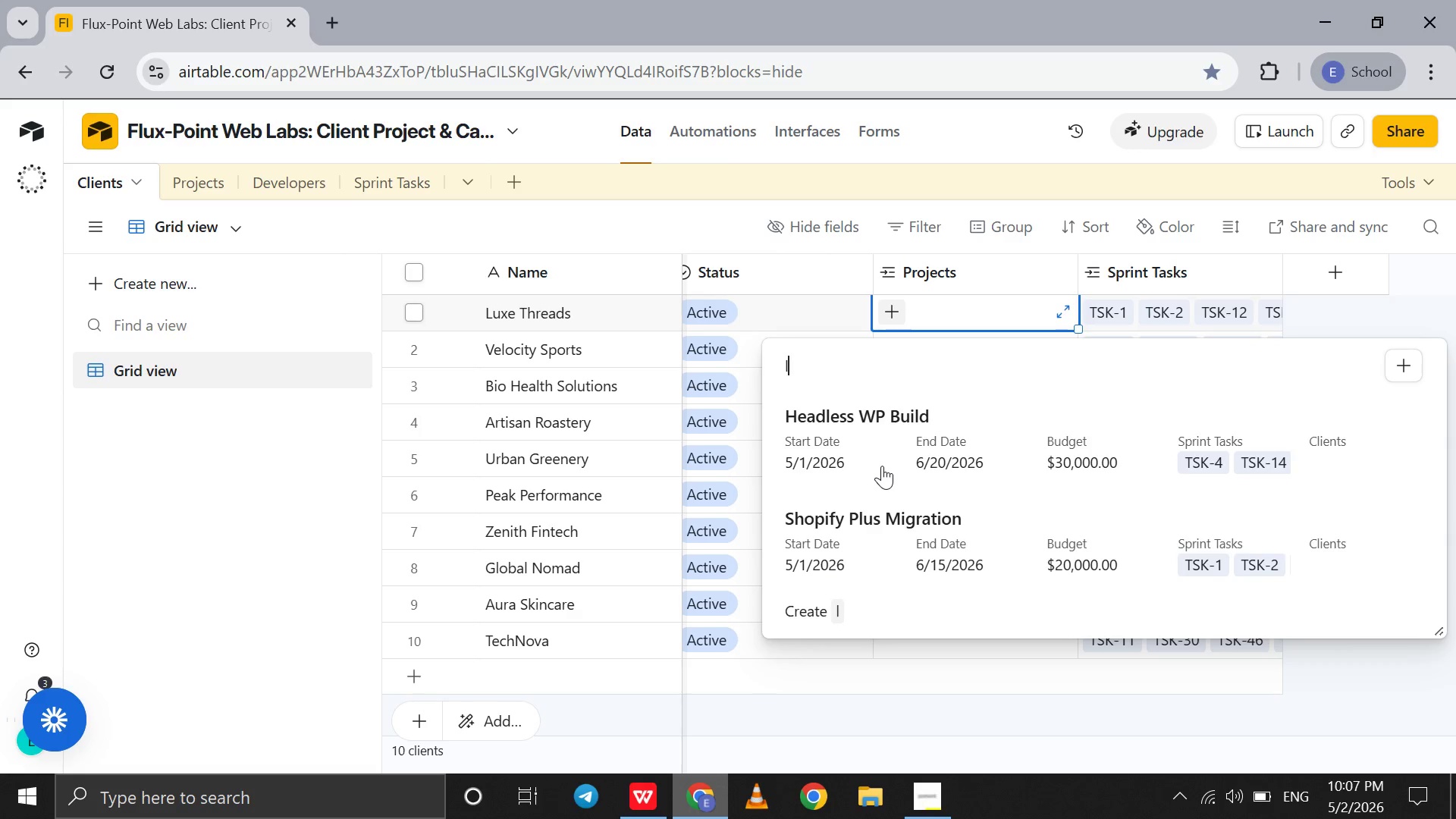 
key(Backspace)
 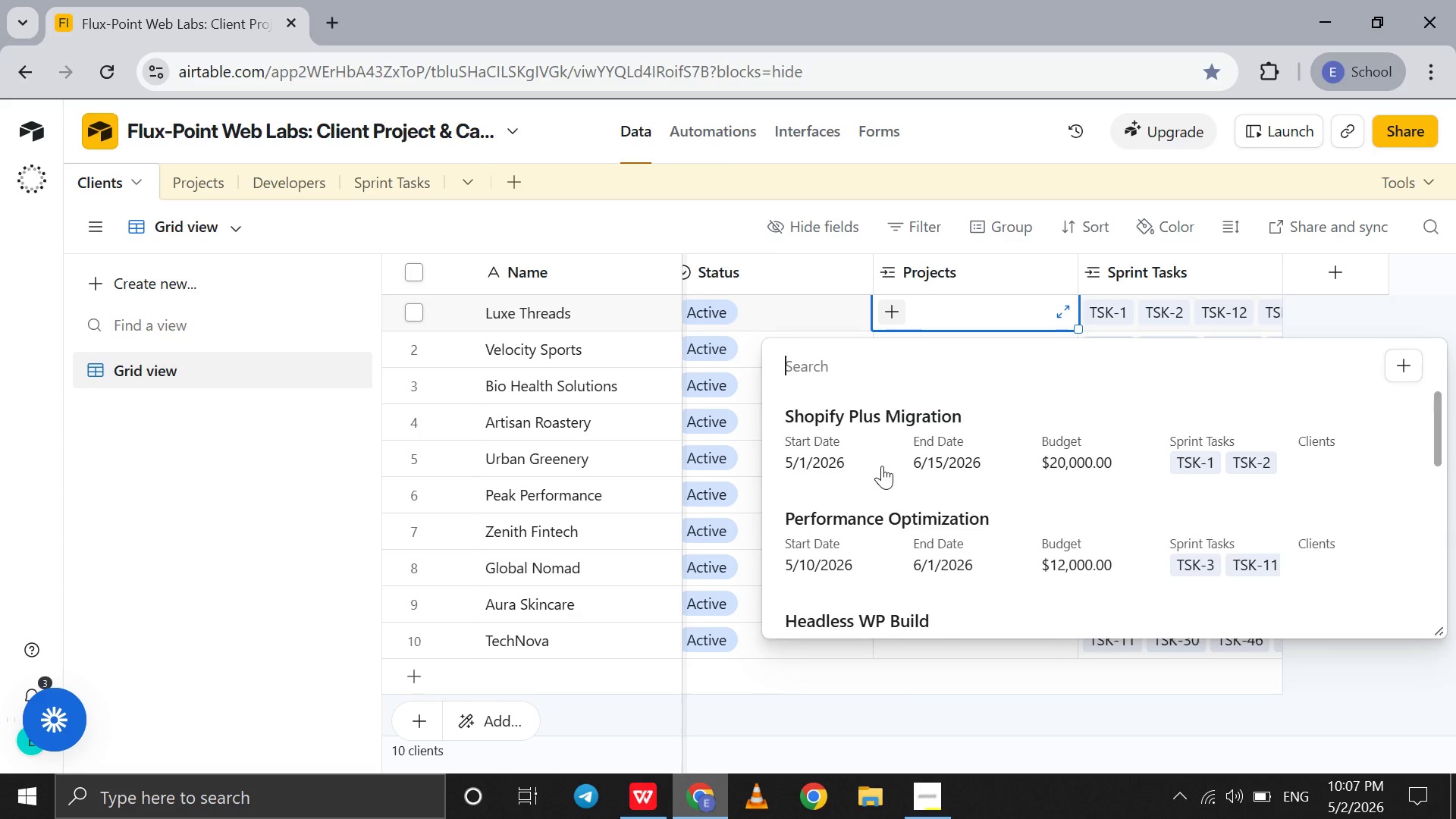 
key(Backspace)
 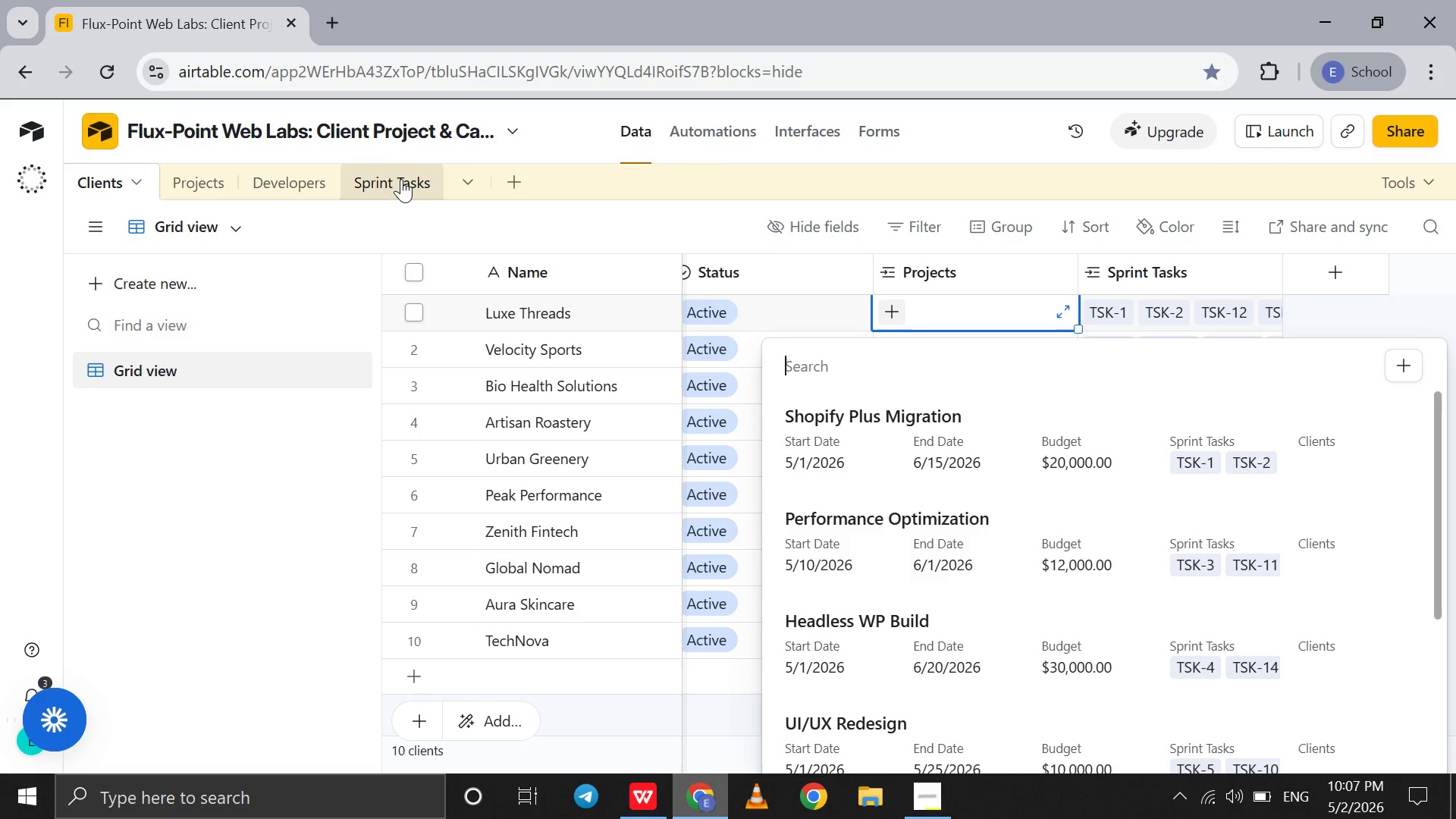 
left_click([401, 179])
 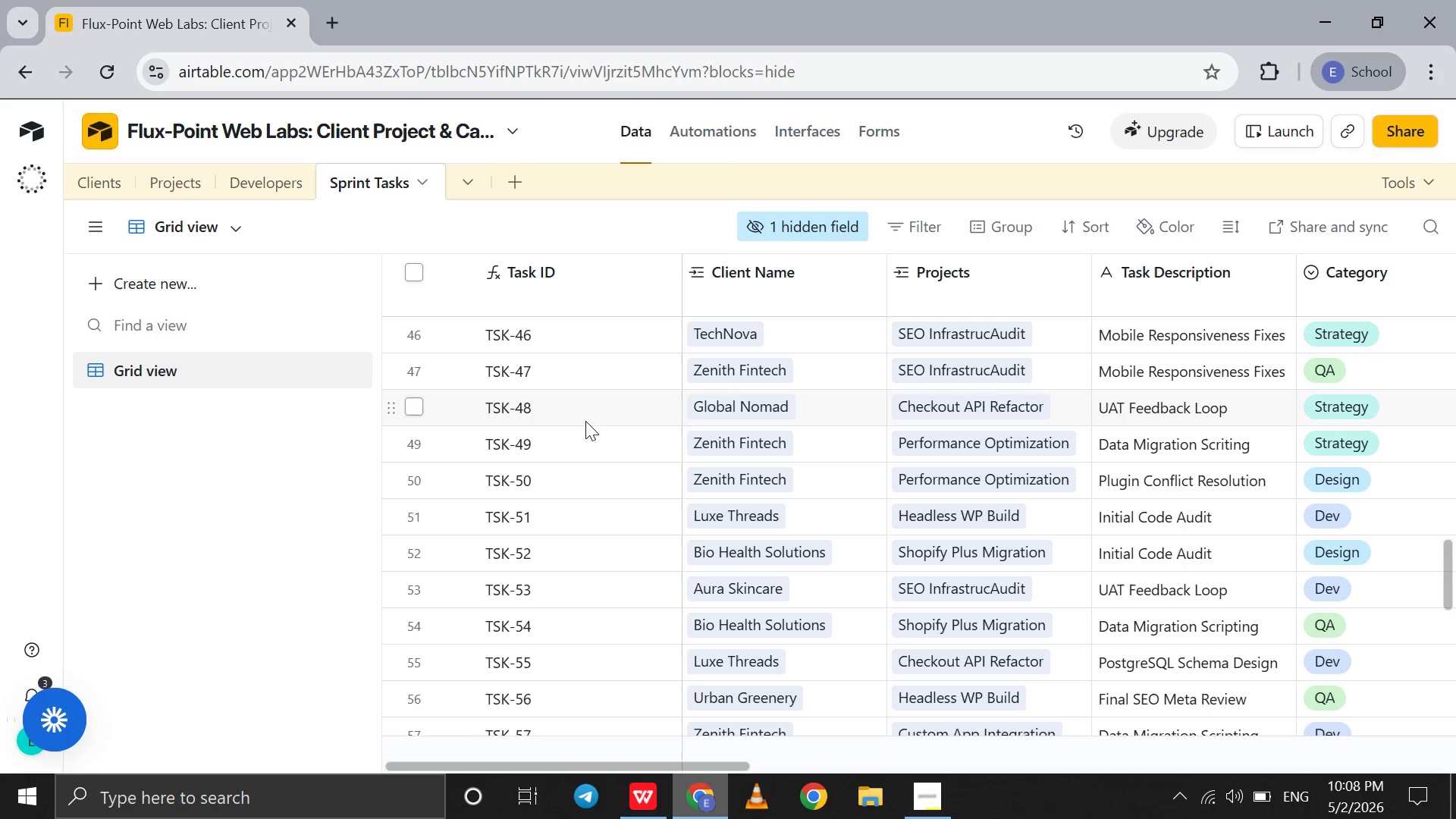 
scroll: coordinate [585, 421], scroll_direction: up, amount: 122.0
 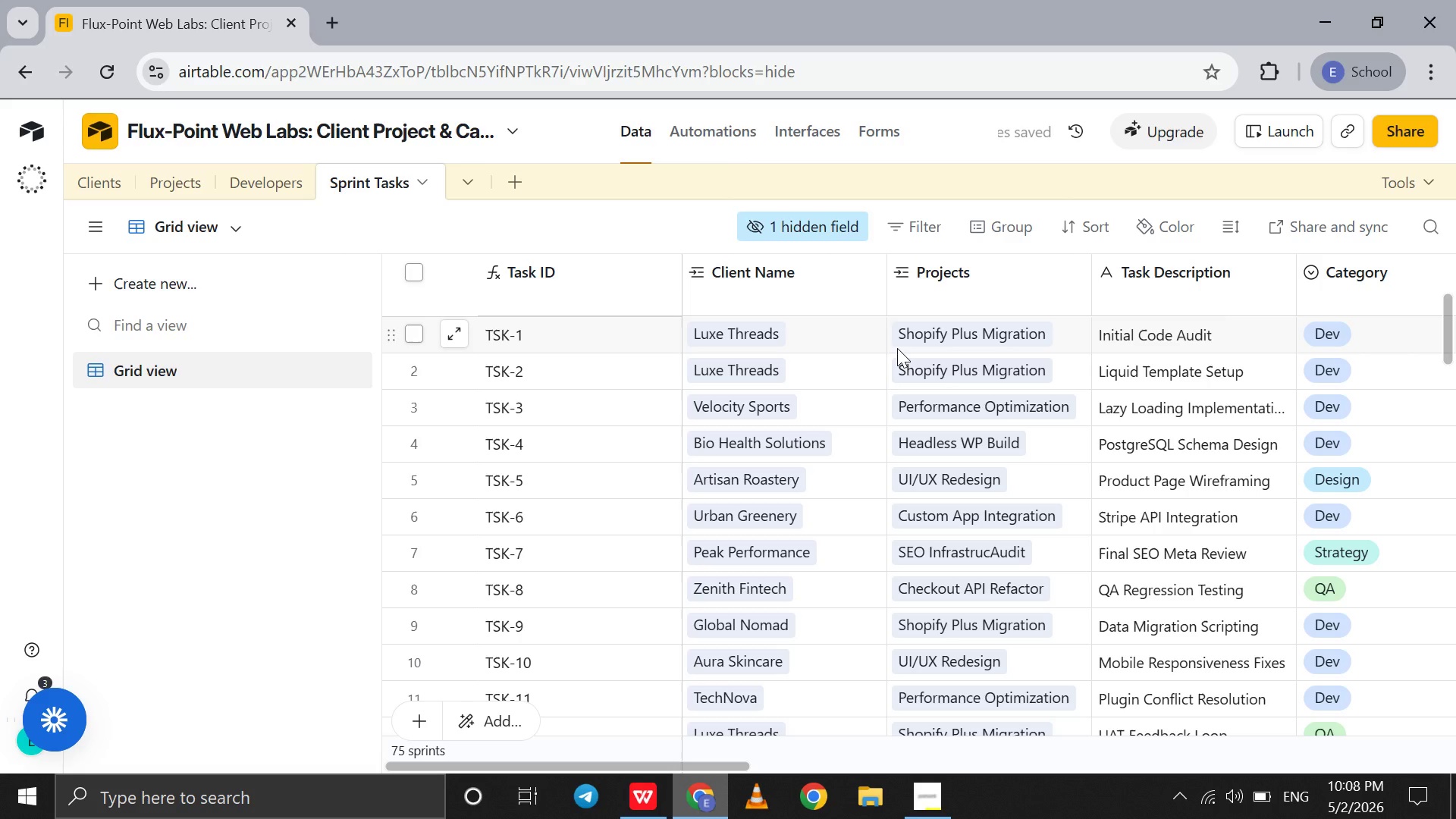 
scroll: coordinate [974, 642], scroll_direction: down, amount: 23.0
 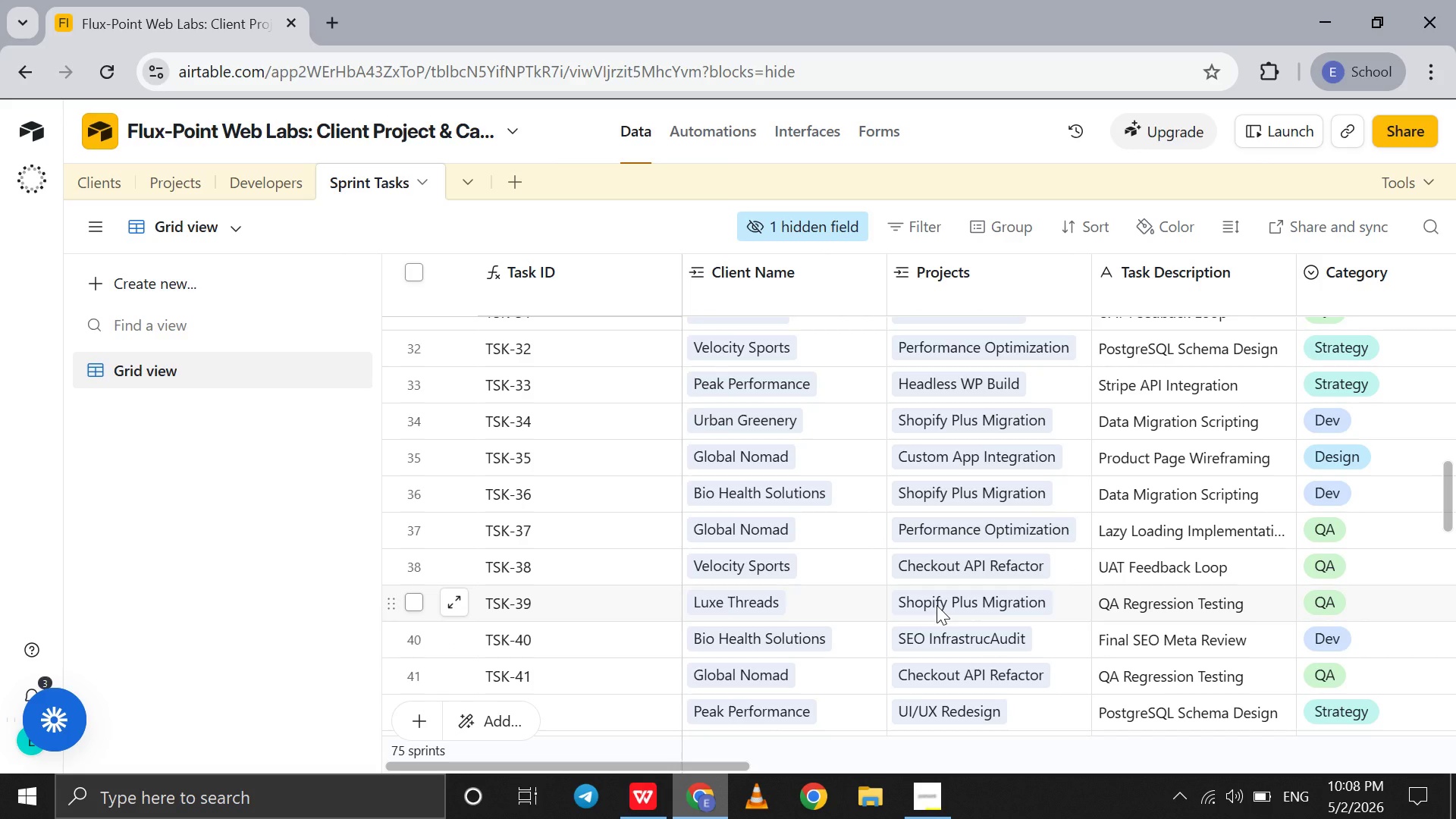 
left_click([937, 605])
 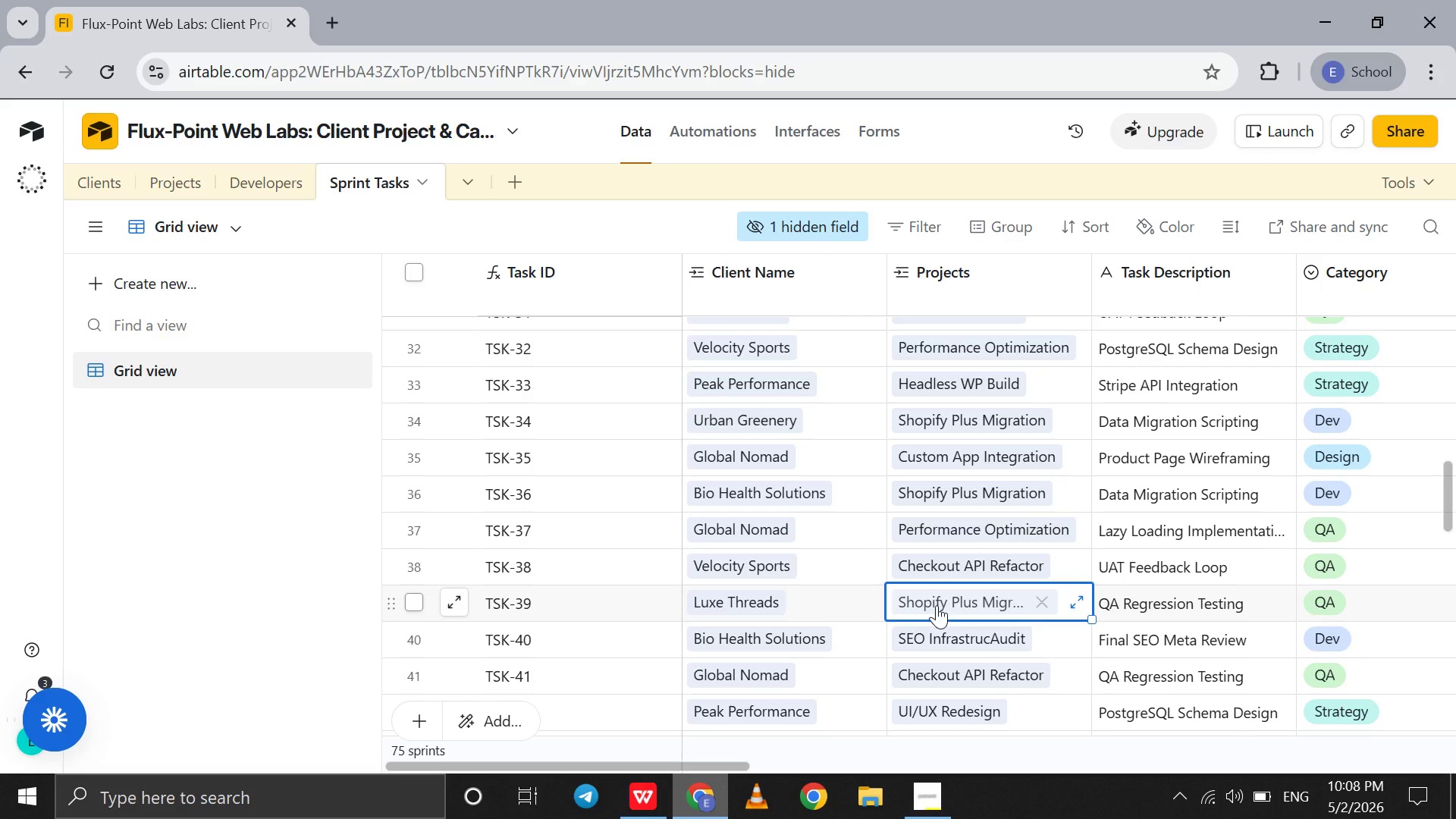 
scroll: coordinate [937, 605], scroll_direction: down, amount: 6.0
 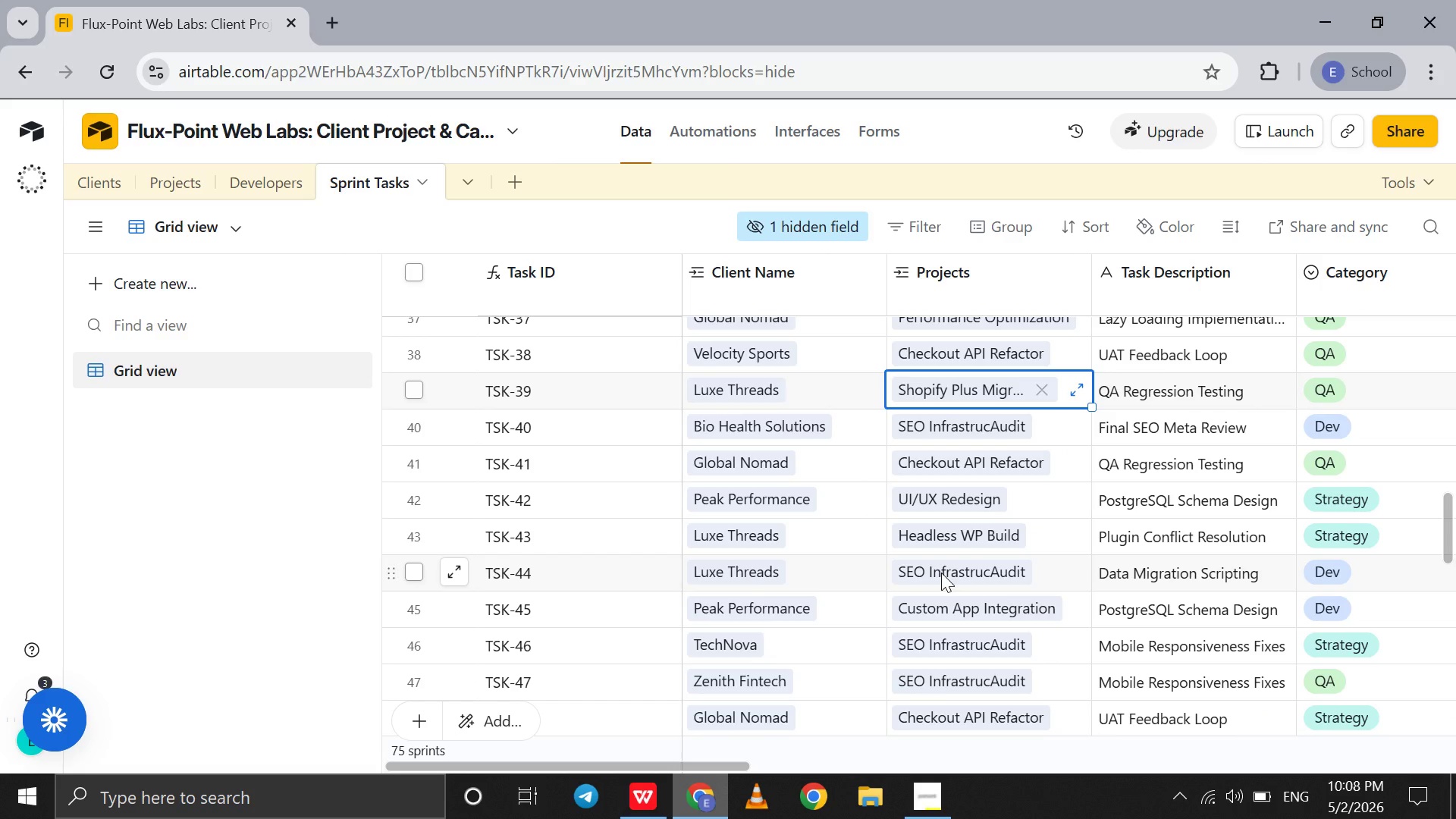 
left_click([941, 573])
 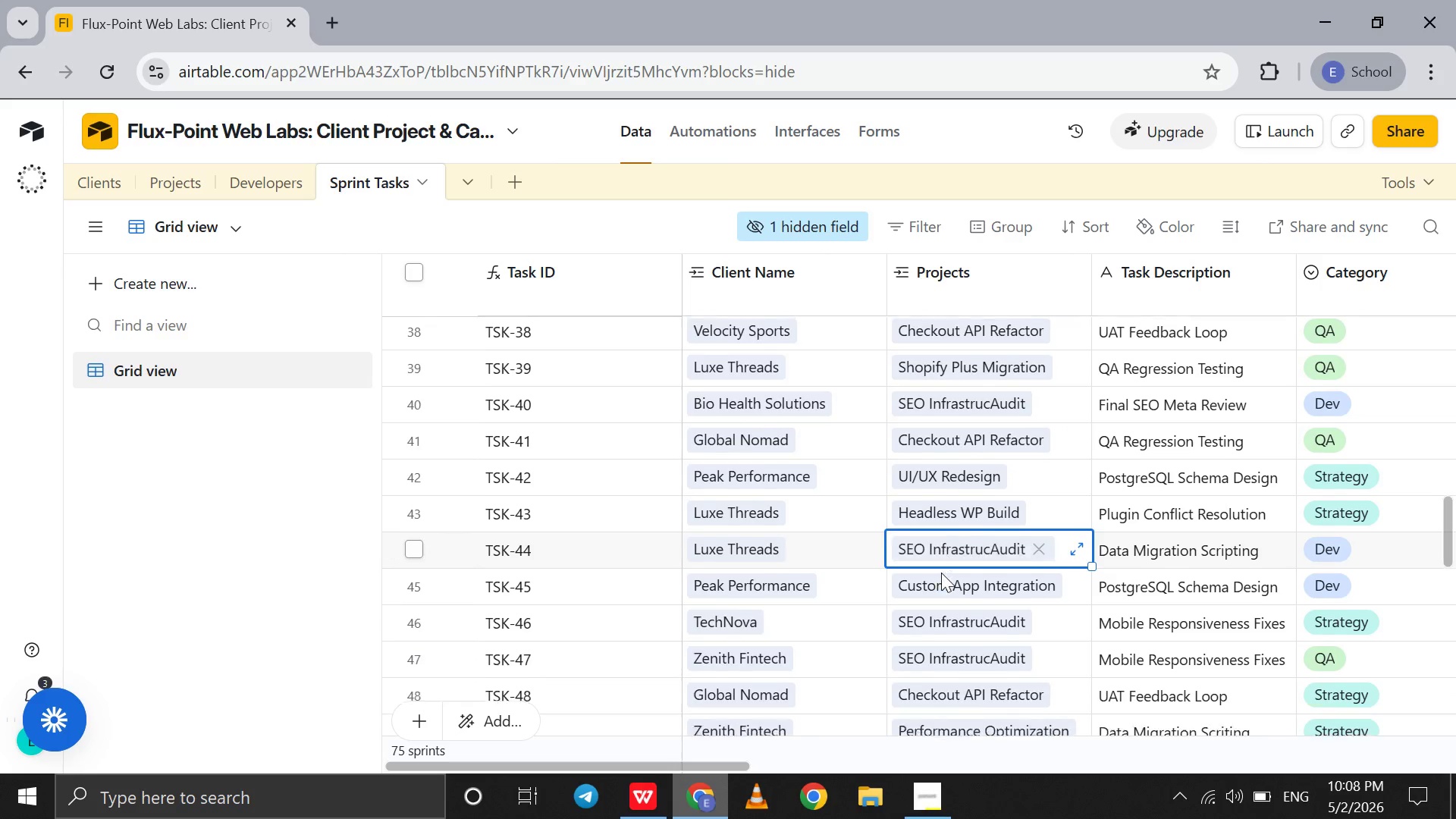 
scroll: coordinate [941, 573], scroll_direction: down, amount: 6.0
 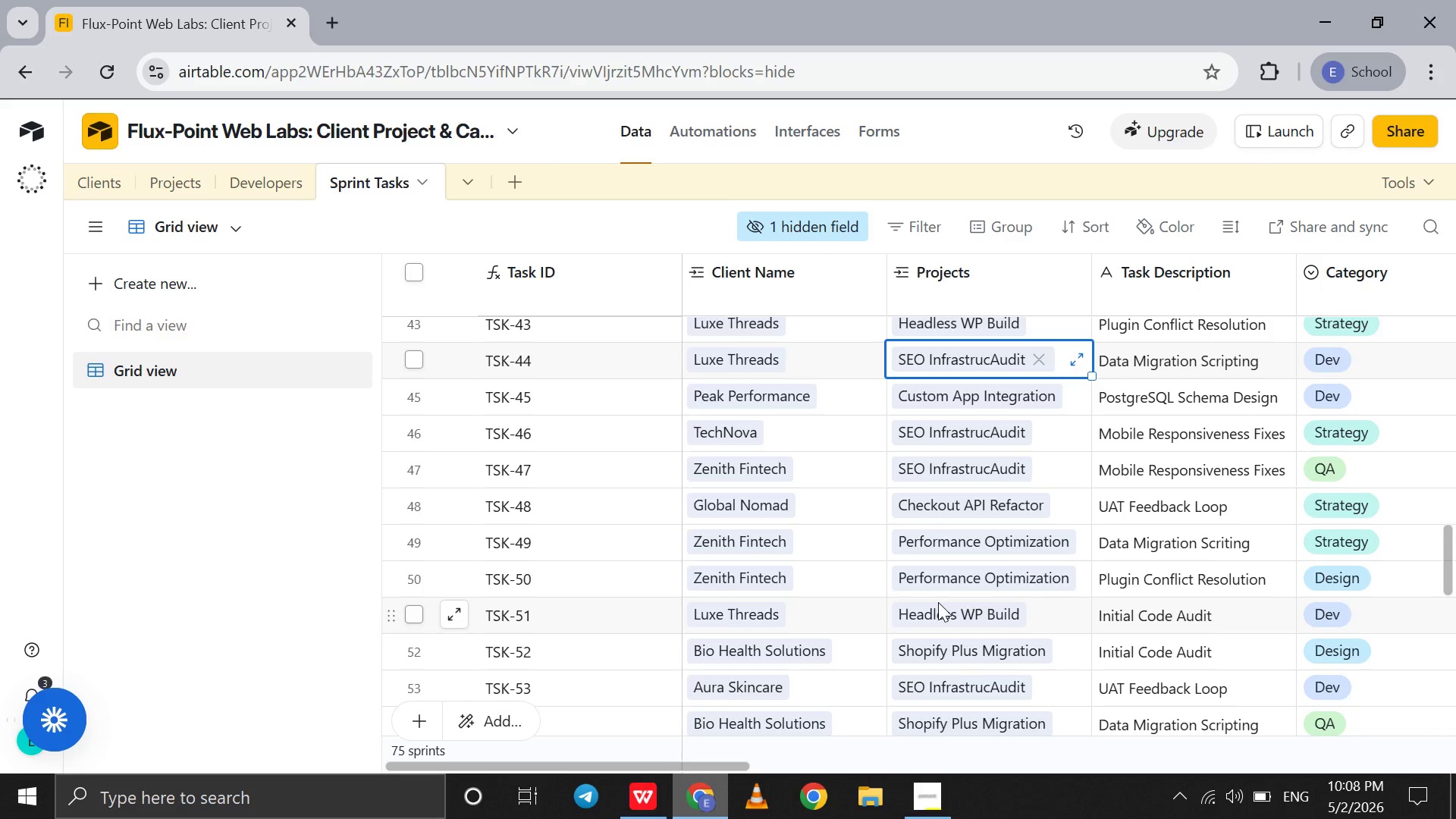 
left_click([938, 602])
 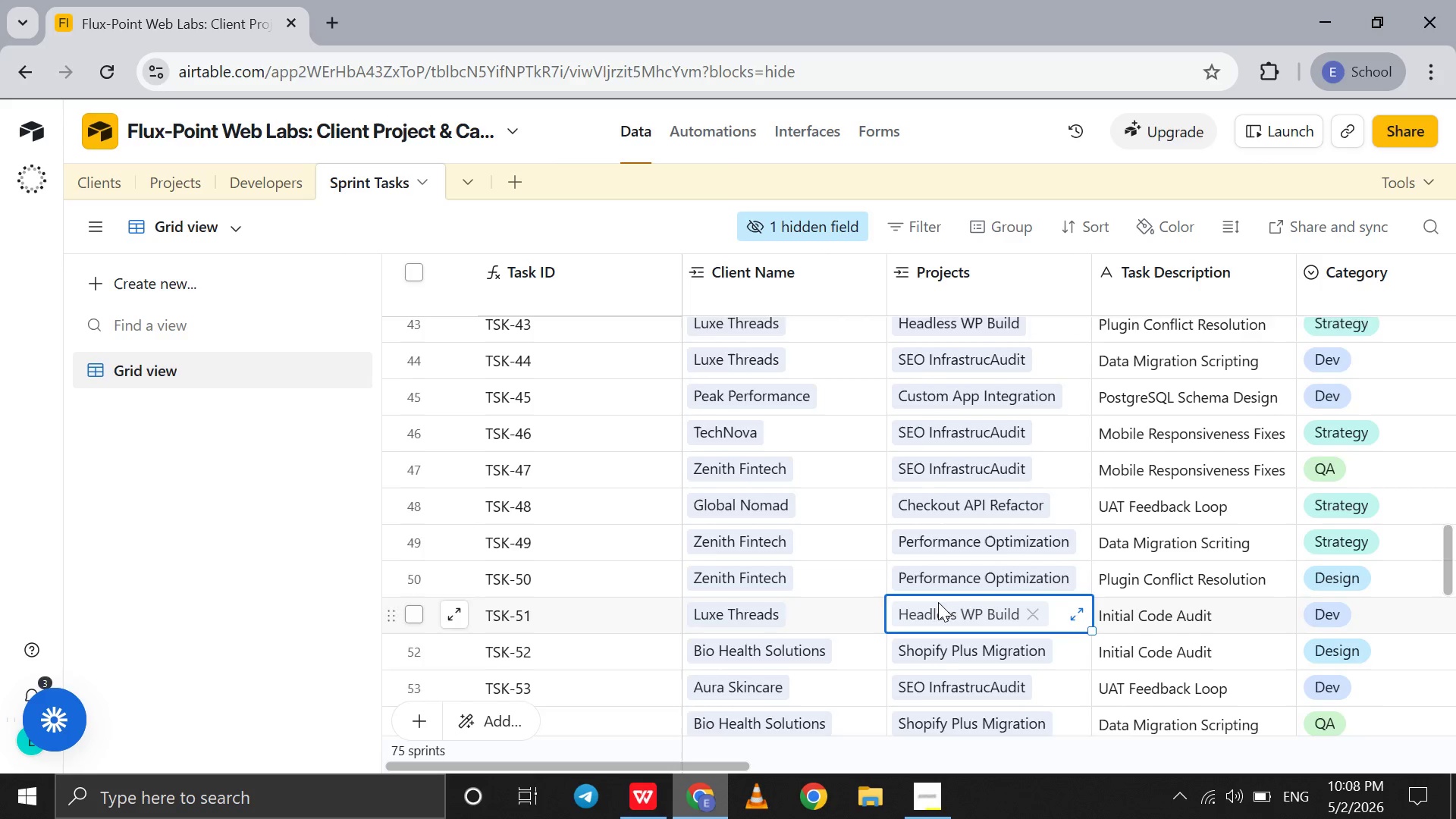 
scroll: coordinate [938, 602], scroll_direction: down, amount: 22.0
 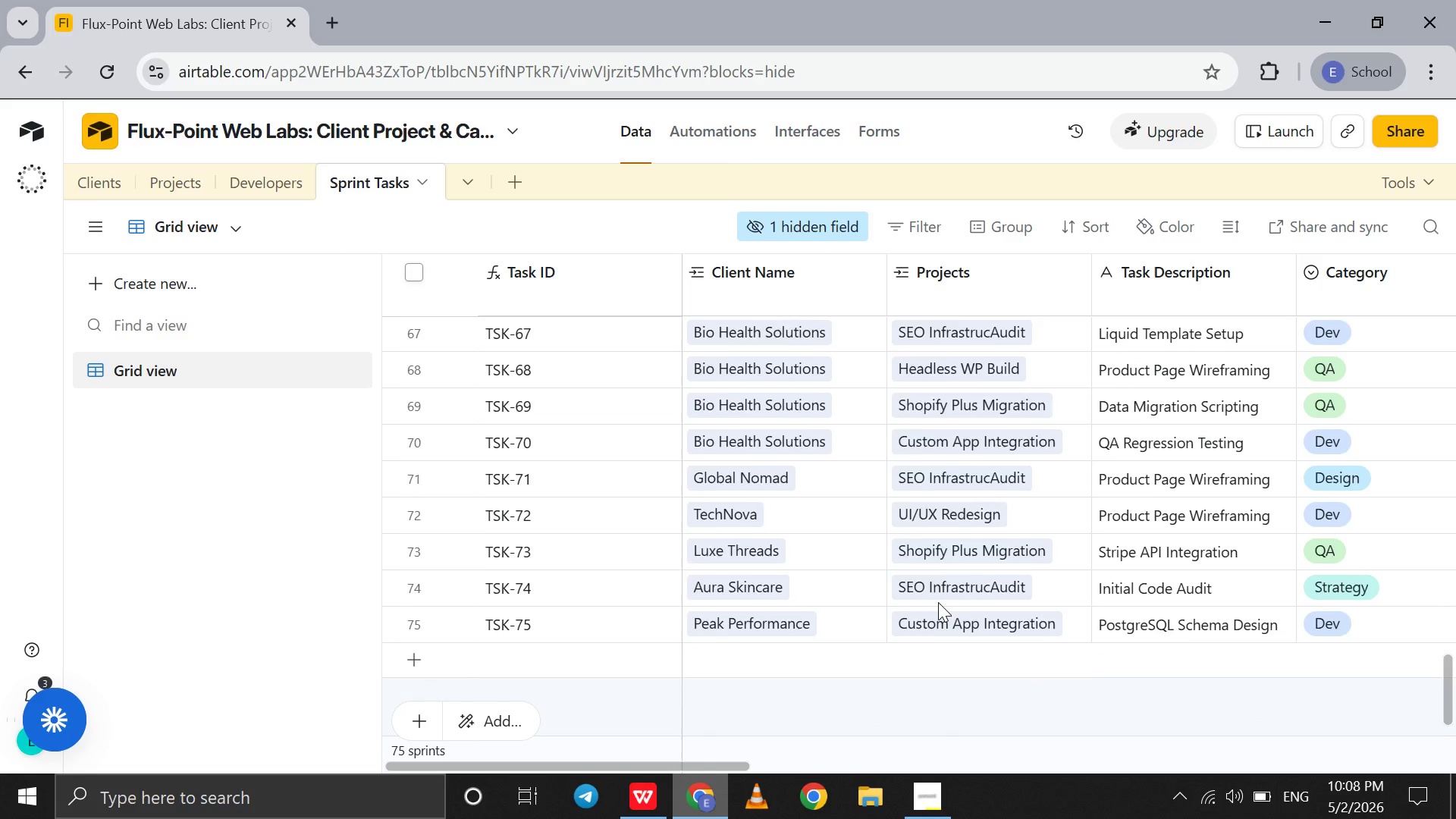 
scroll: coordinate [938, 602], scroll_direction: up, amount: 7.0
 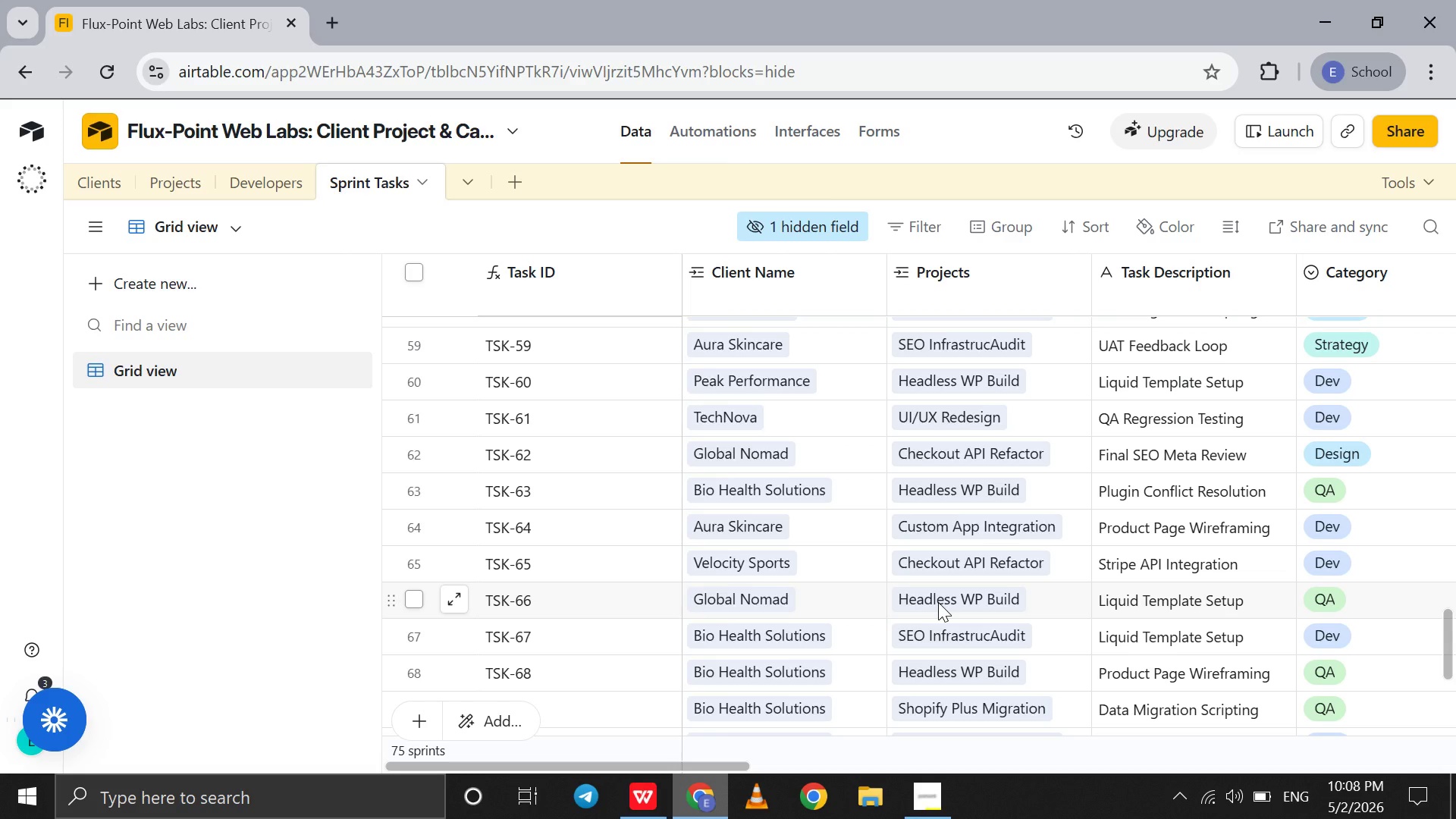 
wait(18.25)
 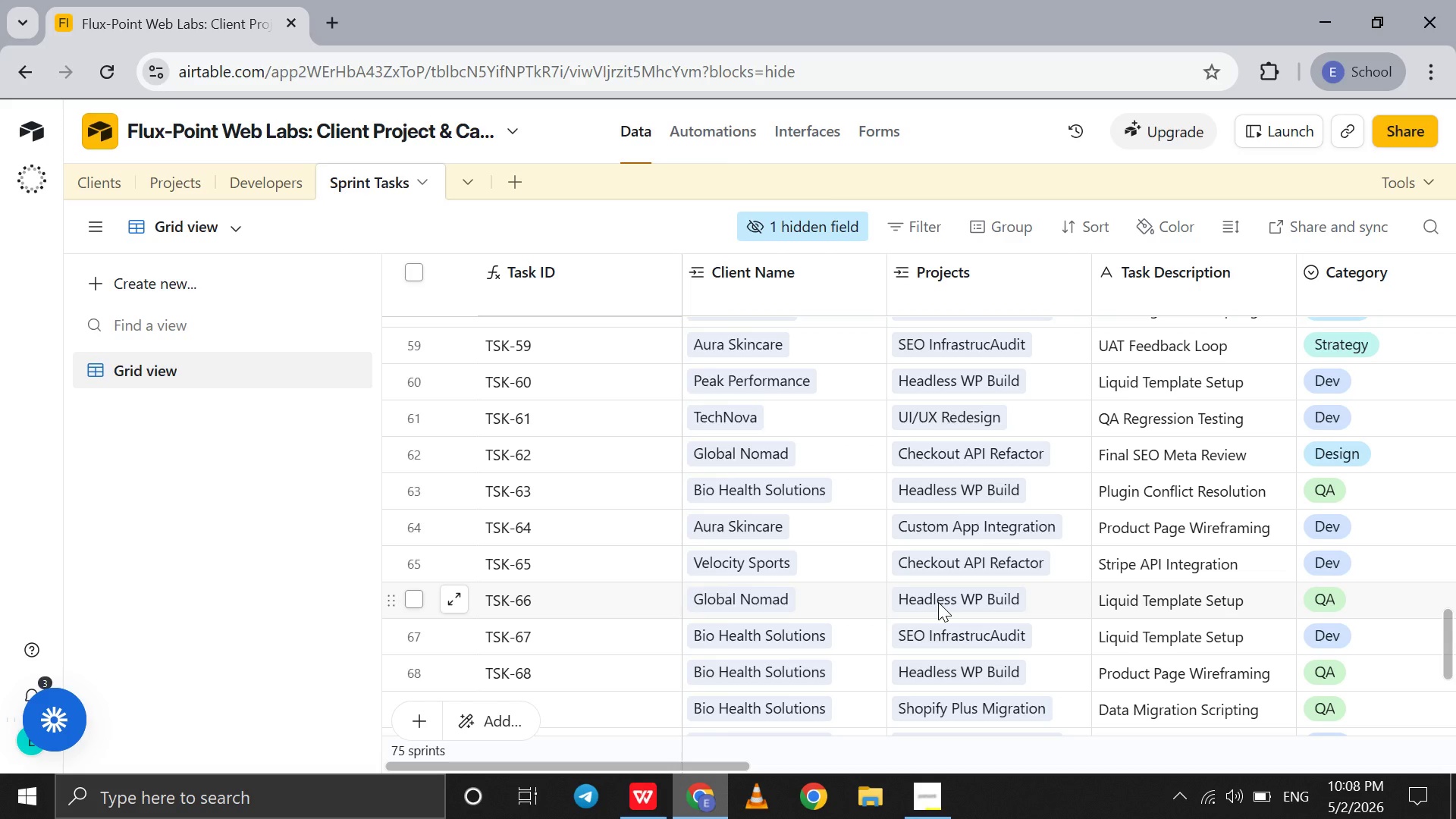 
scroll: coordinate [1172, 466], scroll_direction: down, amount: 39.0
 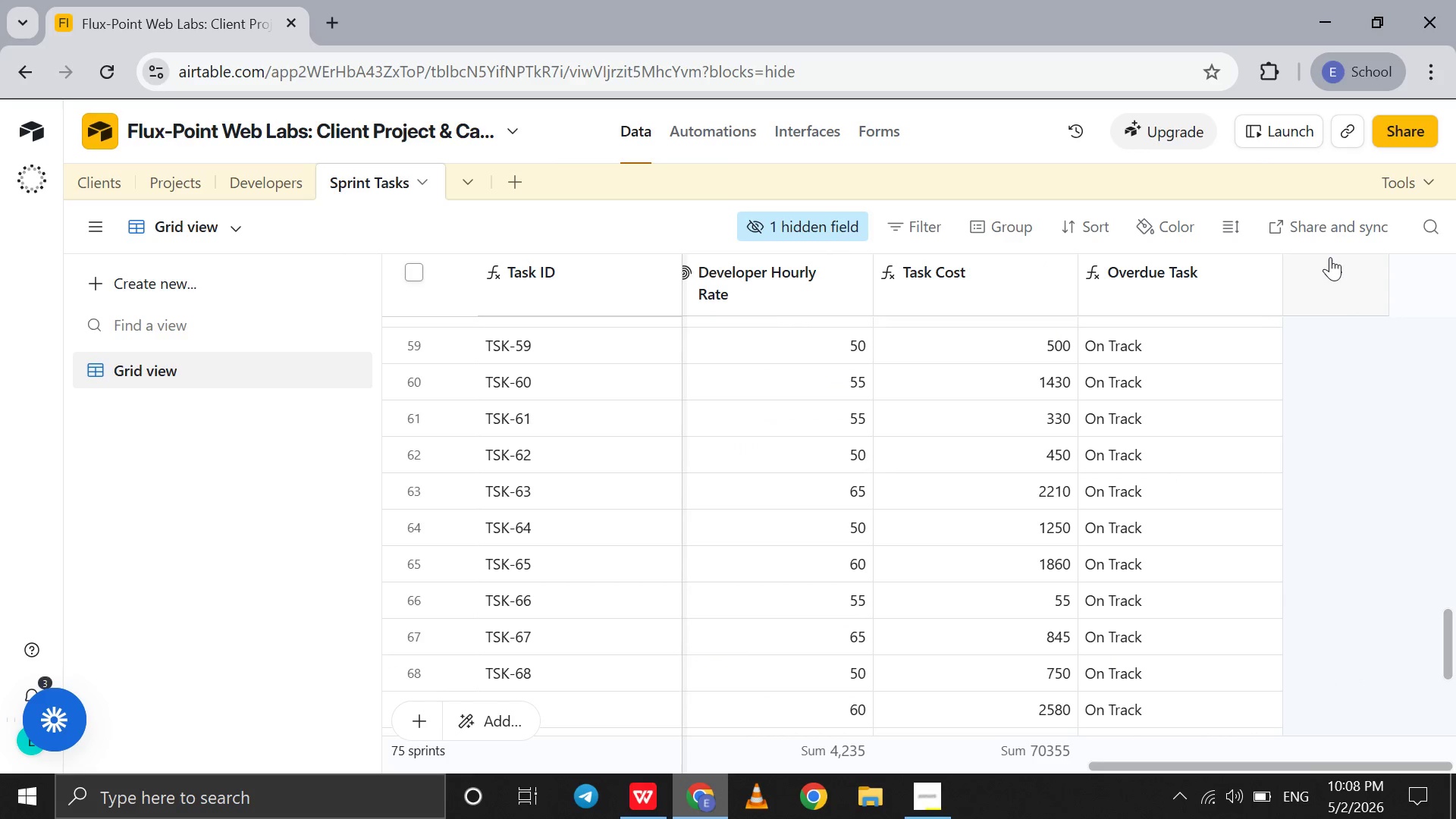 
left_click([1330, 257])
 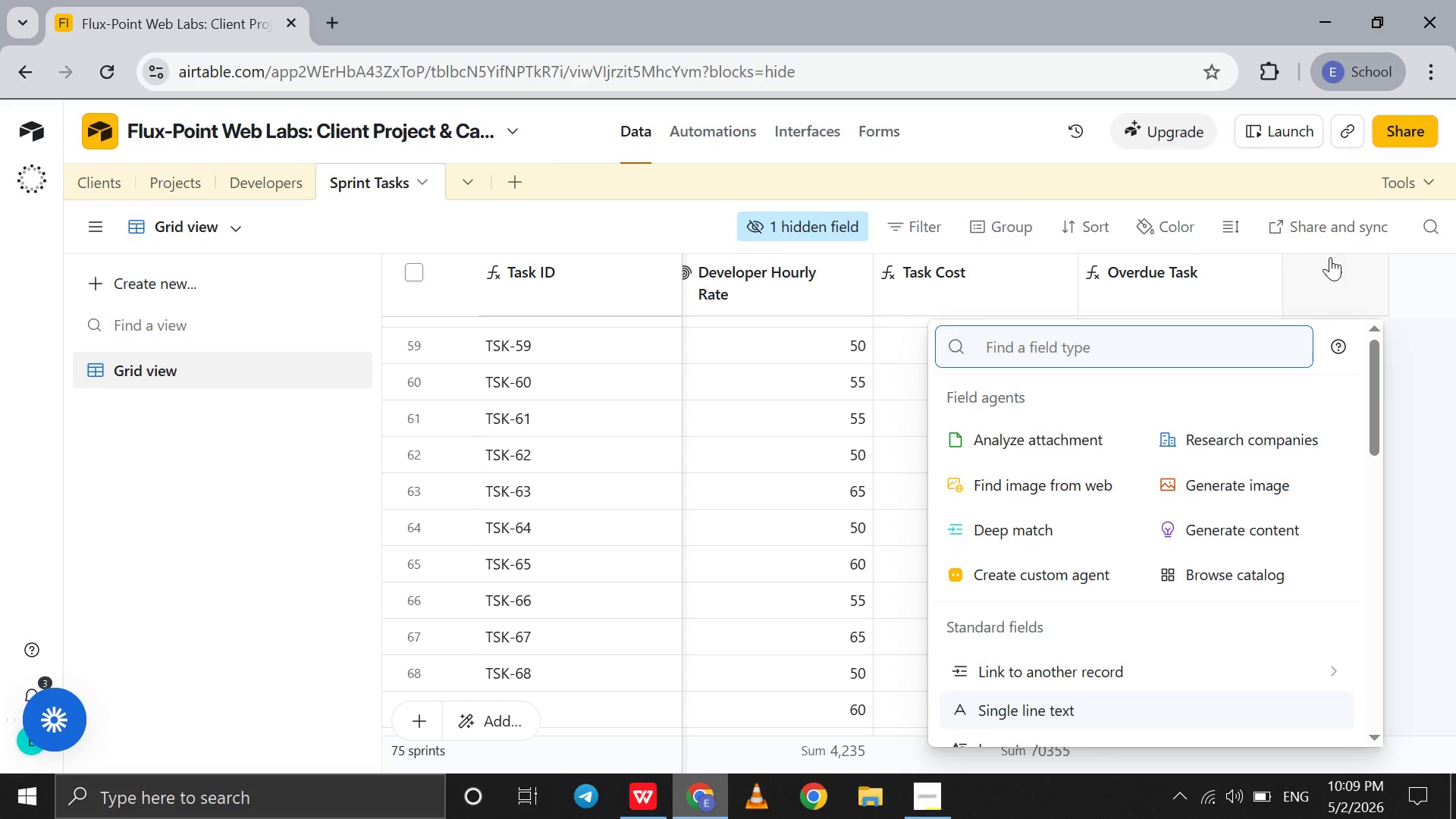 
wait(43.23)
 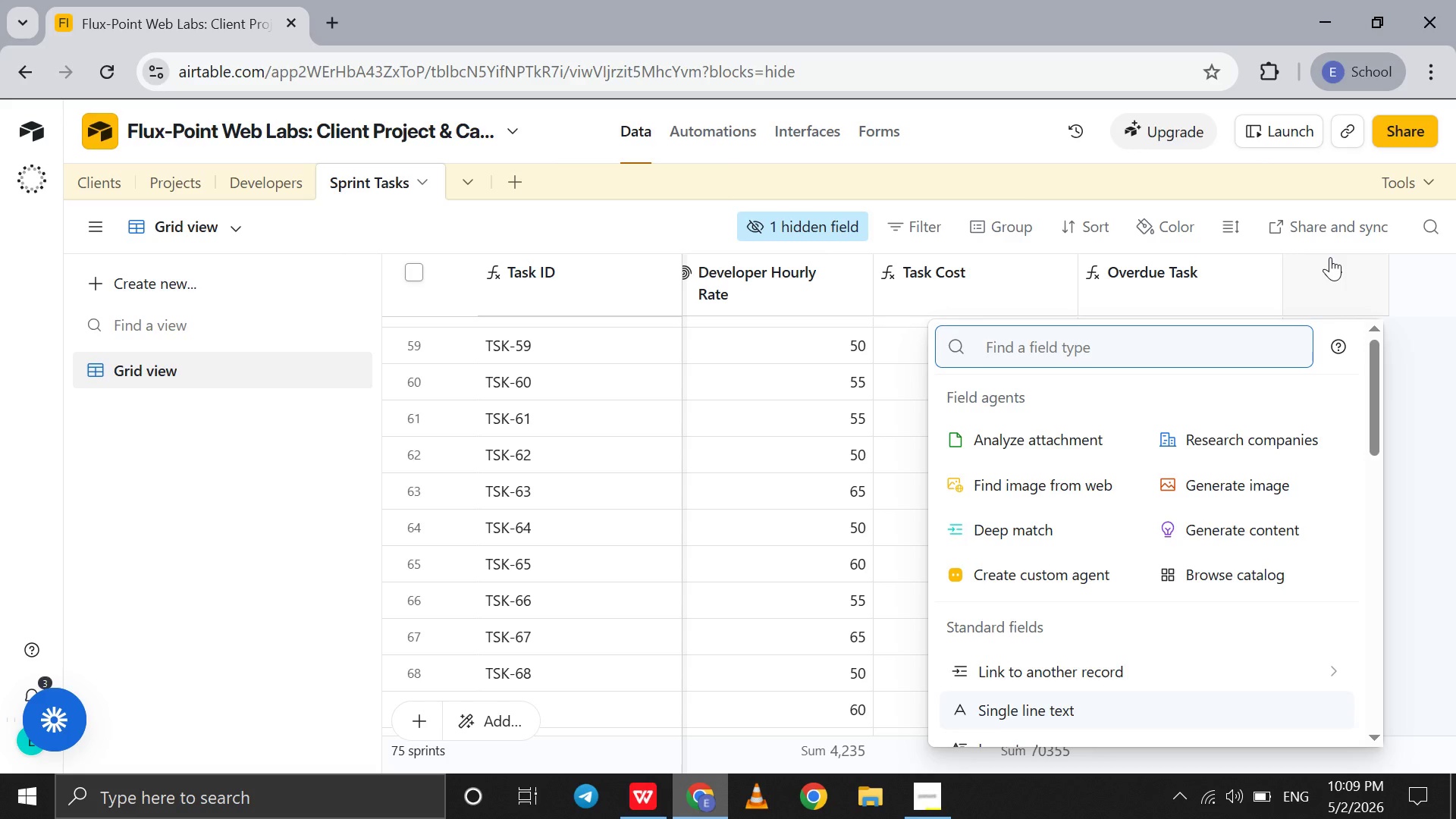 
left_click([187, 180])
 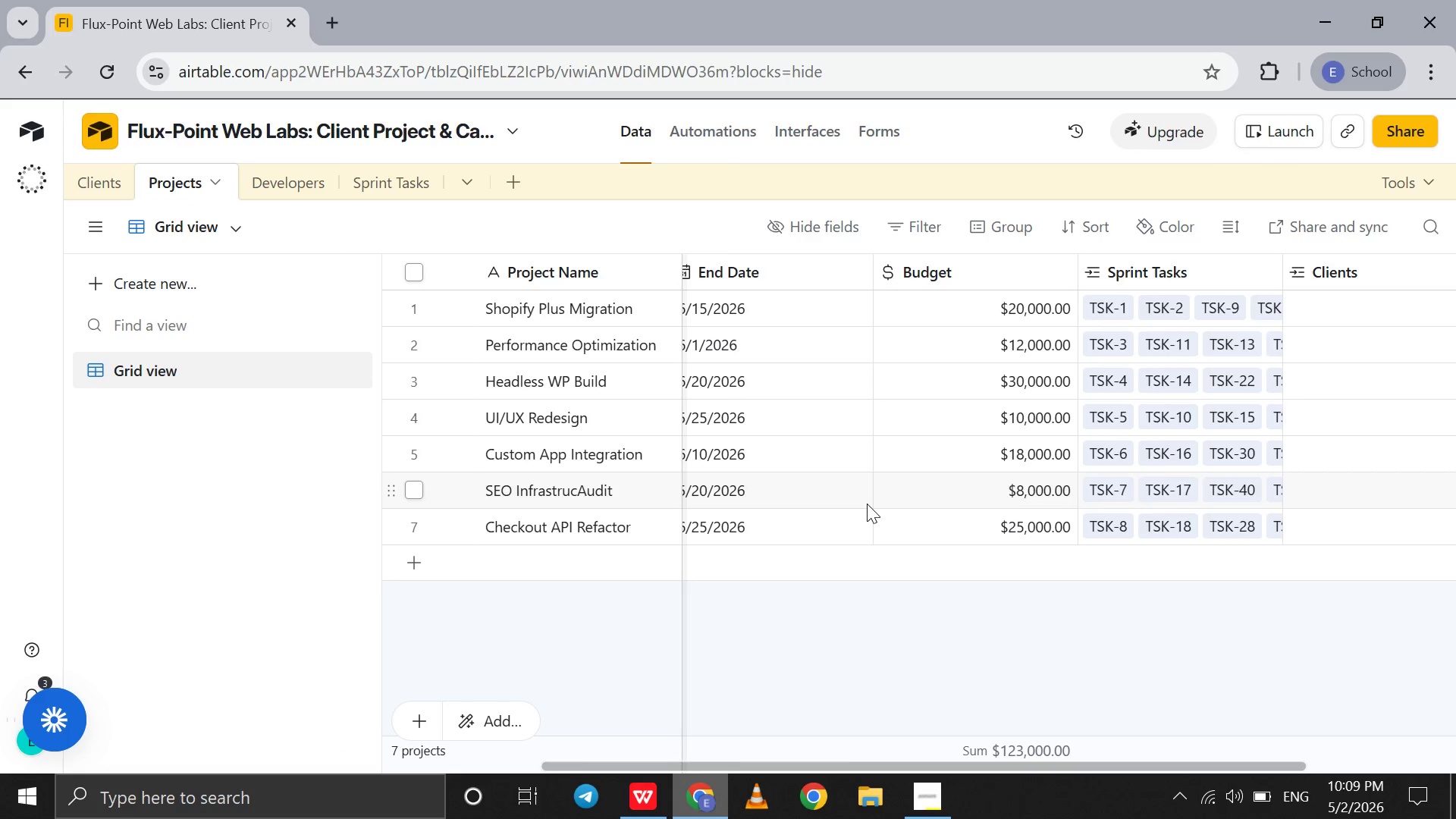 
scroll: coordinate [867, 504], scroll_direction: up, amount: 3.0
 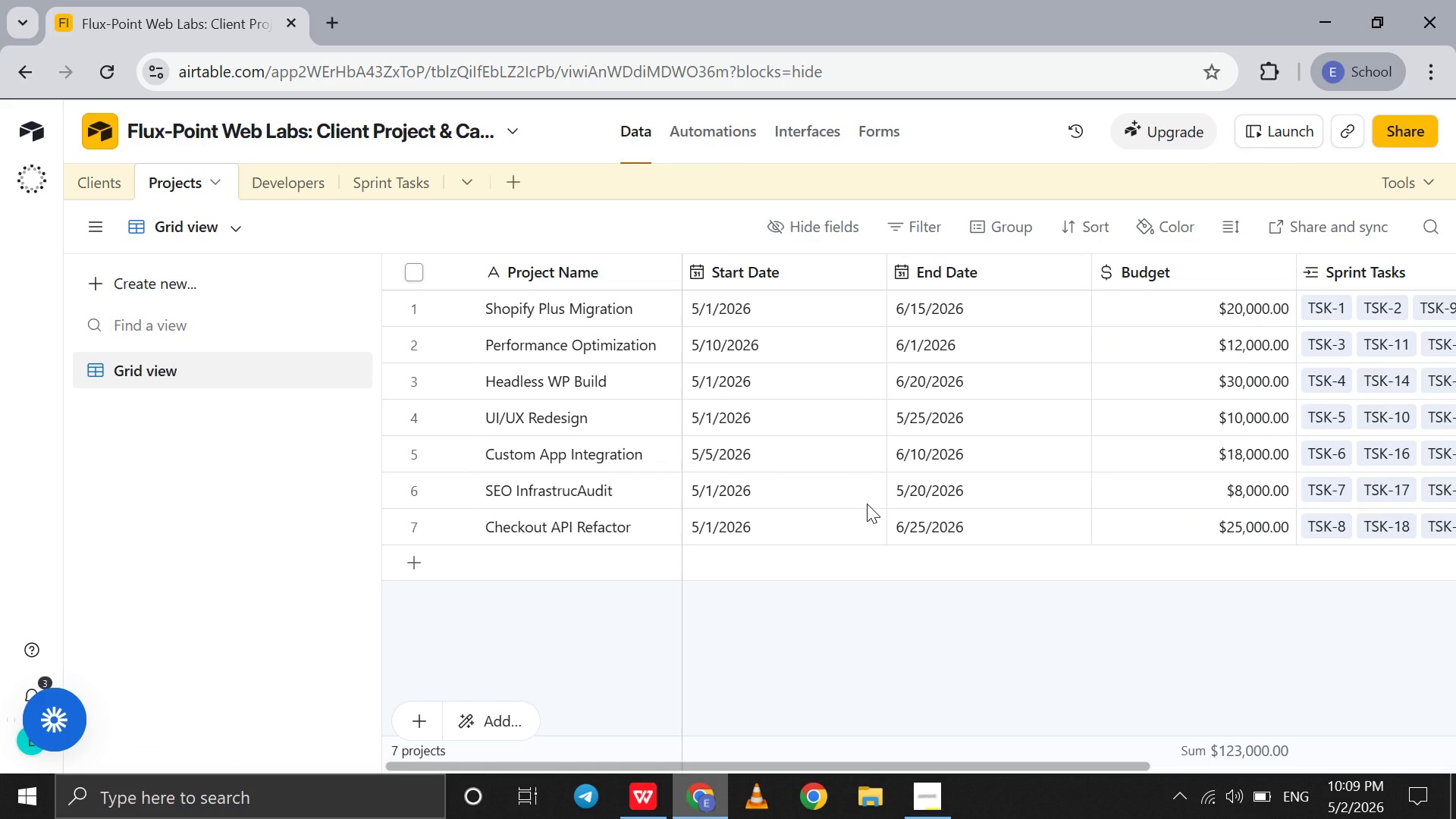 
scroll: coordinate [867, 504], scroll_direction: down, amount: 3.0
 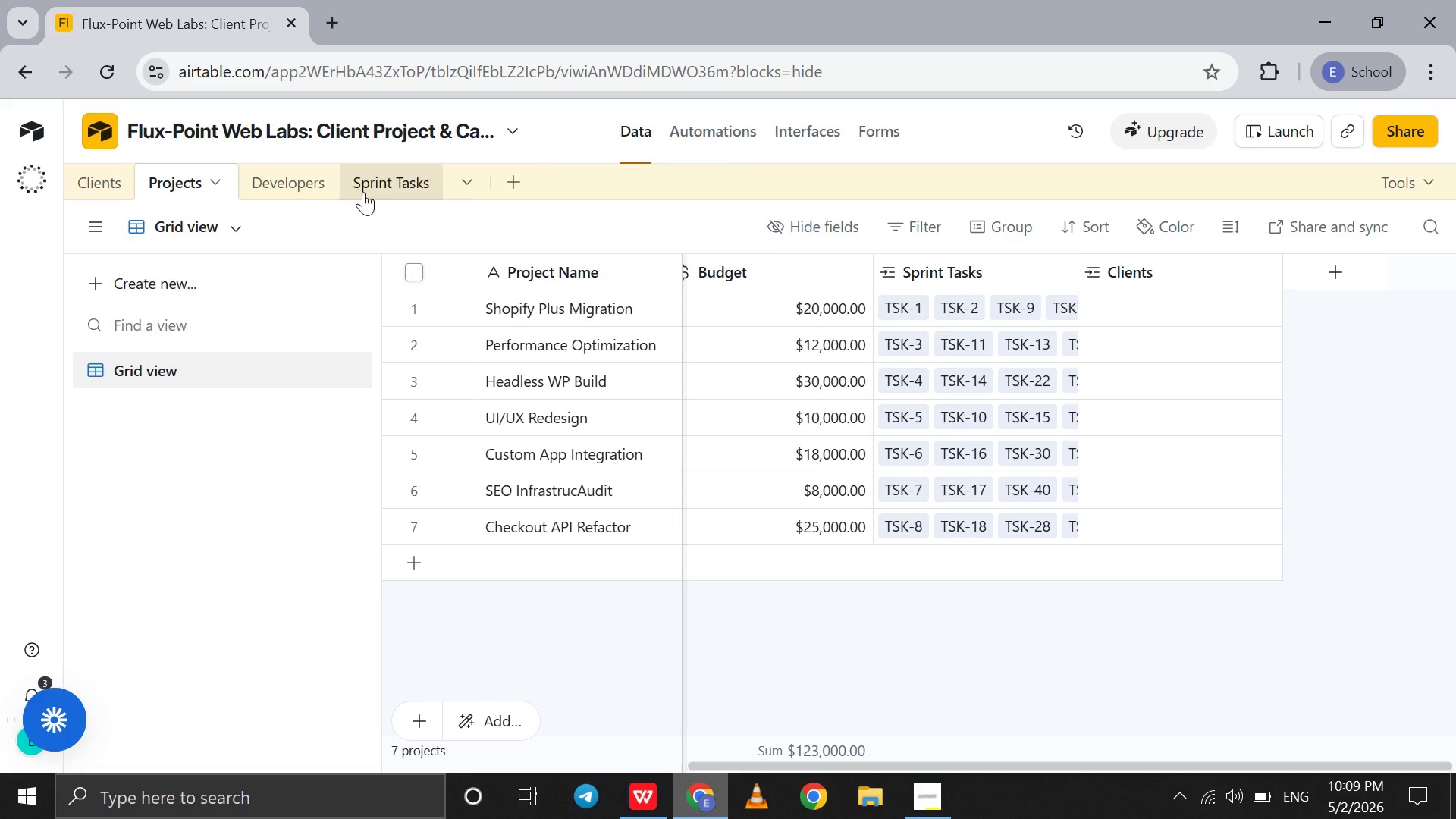 
left_click([366, 192])
 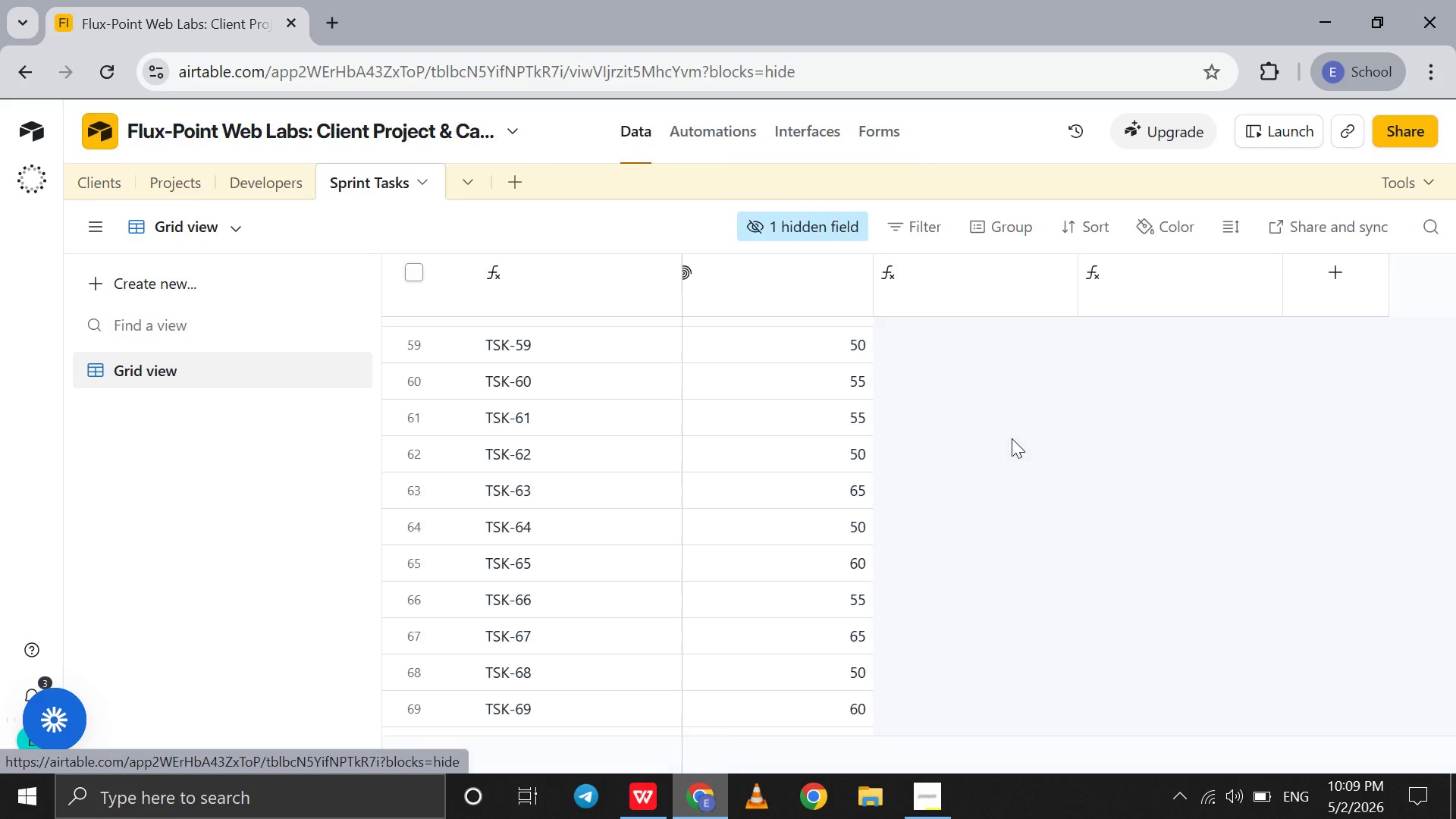 
scroll: coordinate [1012, 438], scroll_direction: down, amount: 10.0
 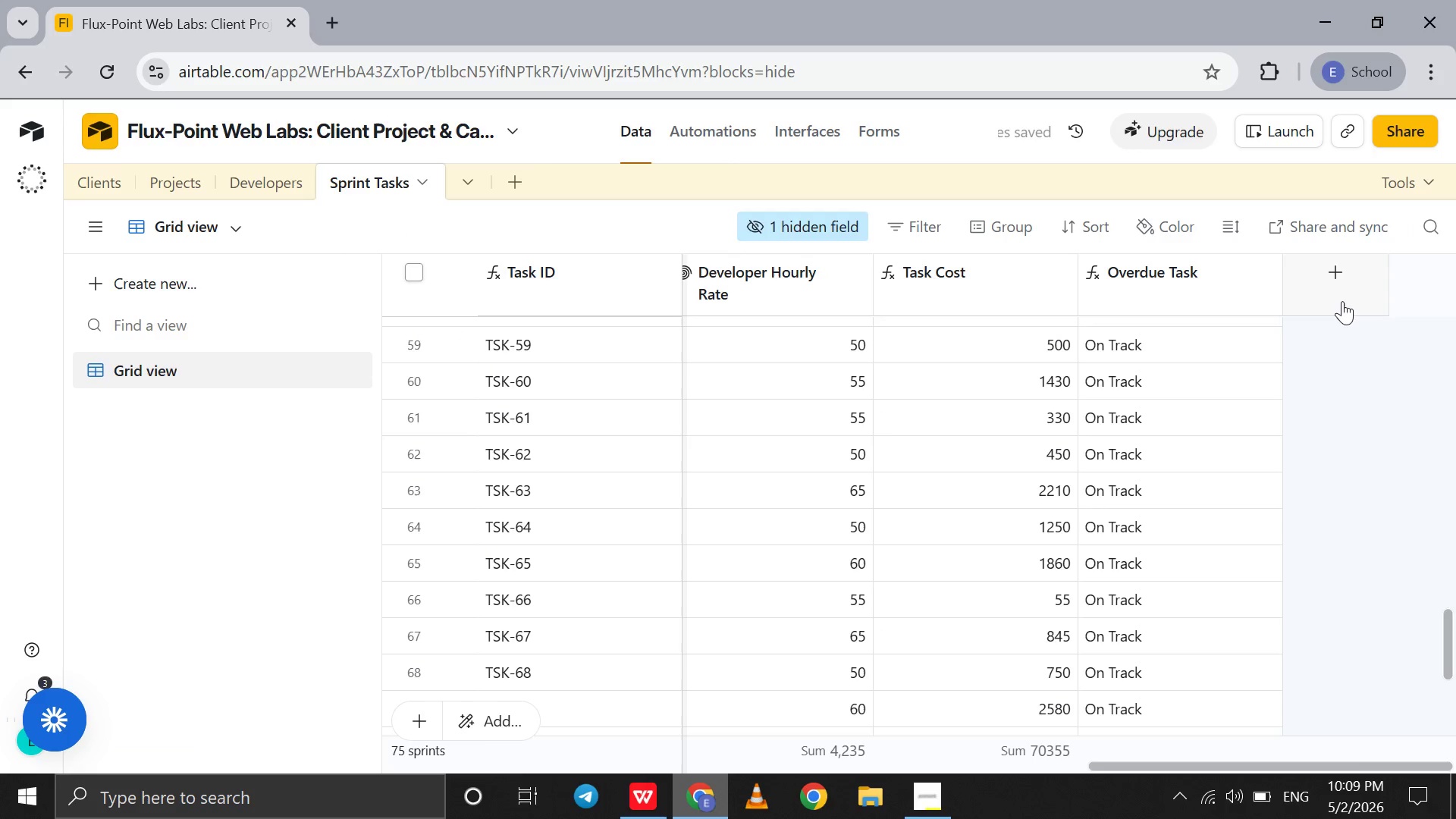 
left_click([1342, 301])
 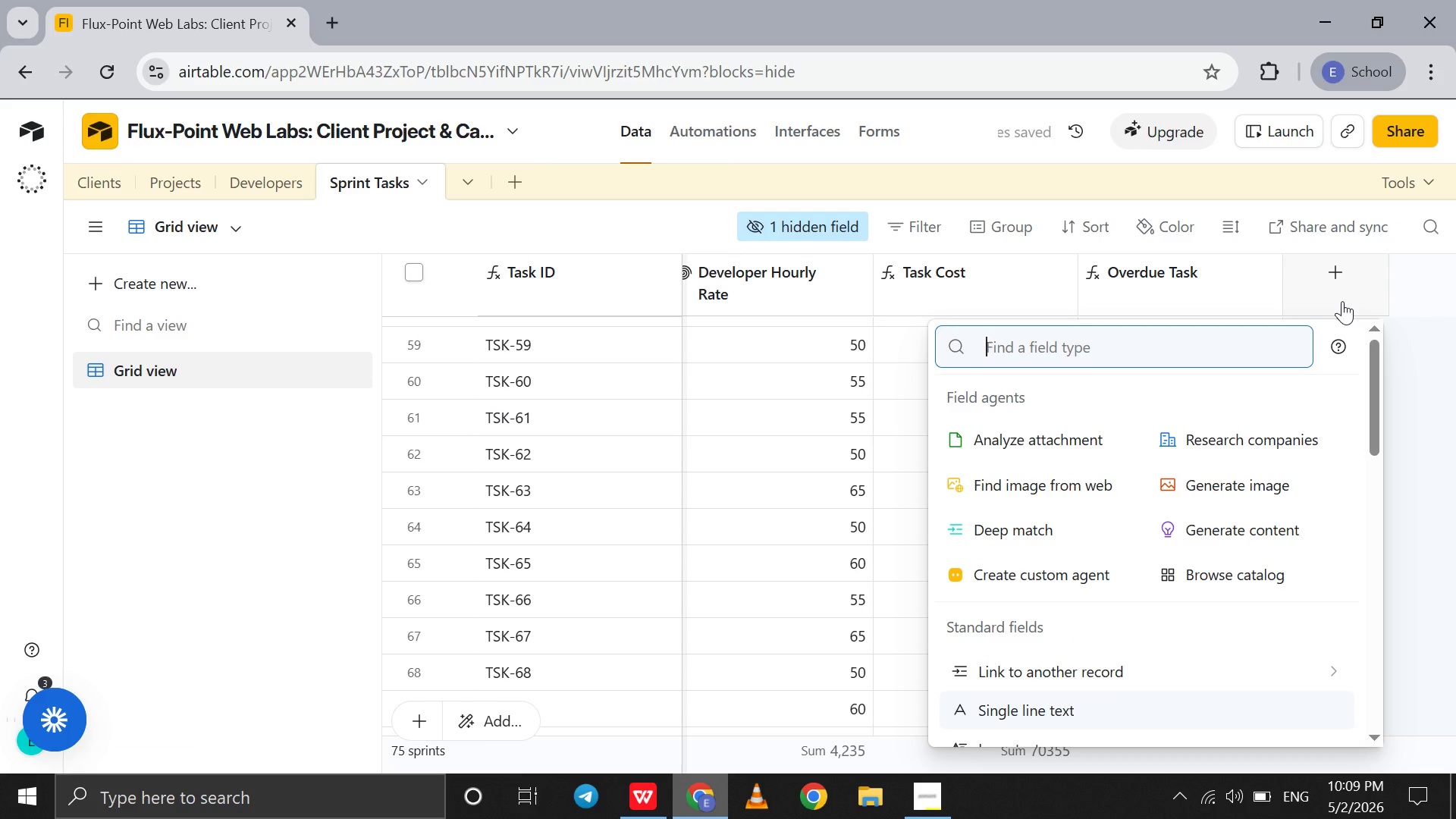 
hold_key(key=ShiftRight, duration=0.84)
 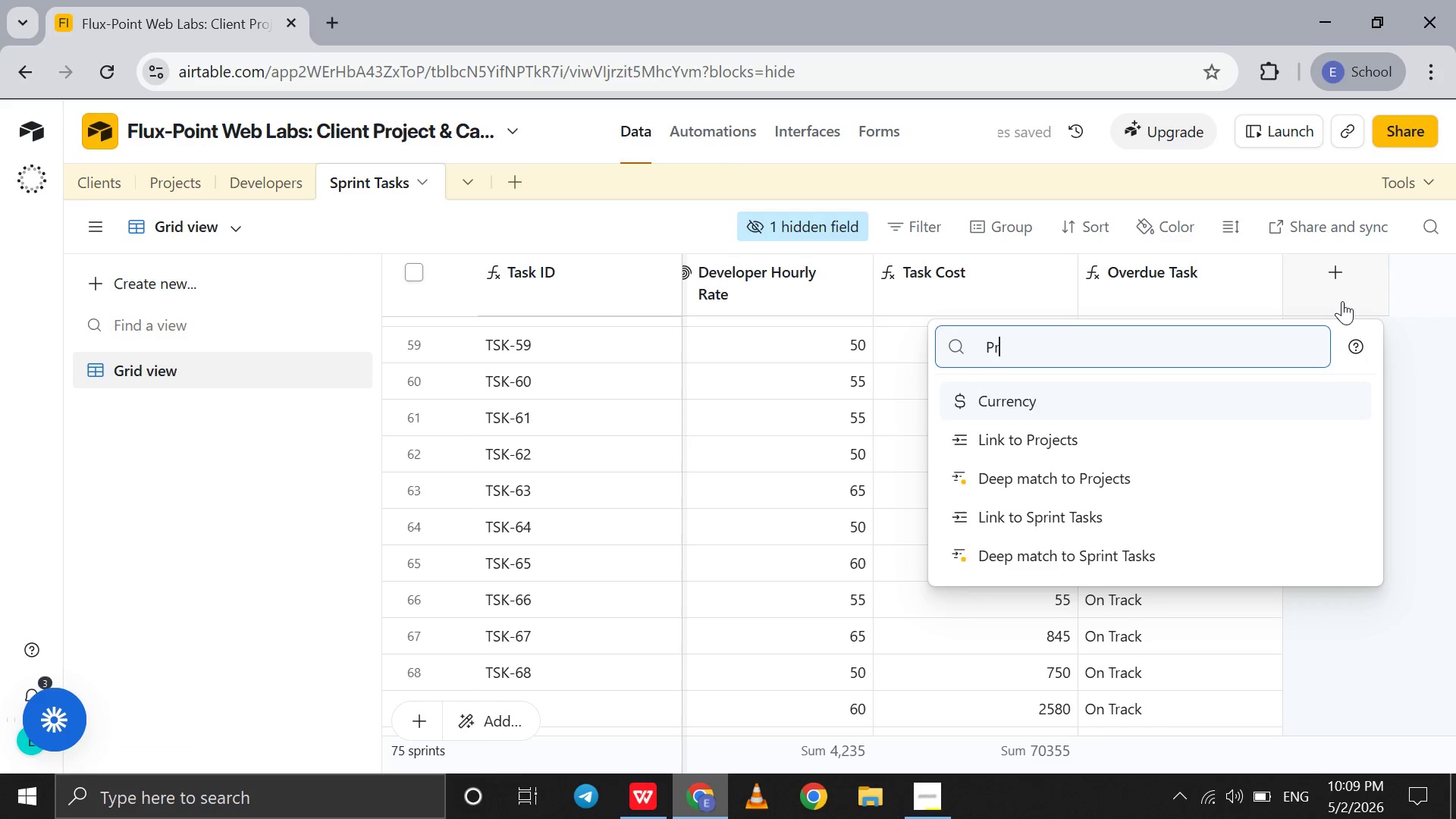 
hold_key(key=P, duration=0.31)
 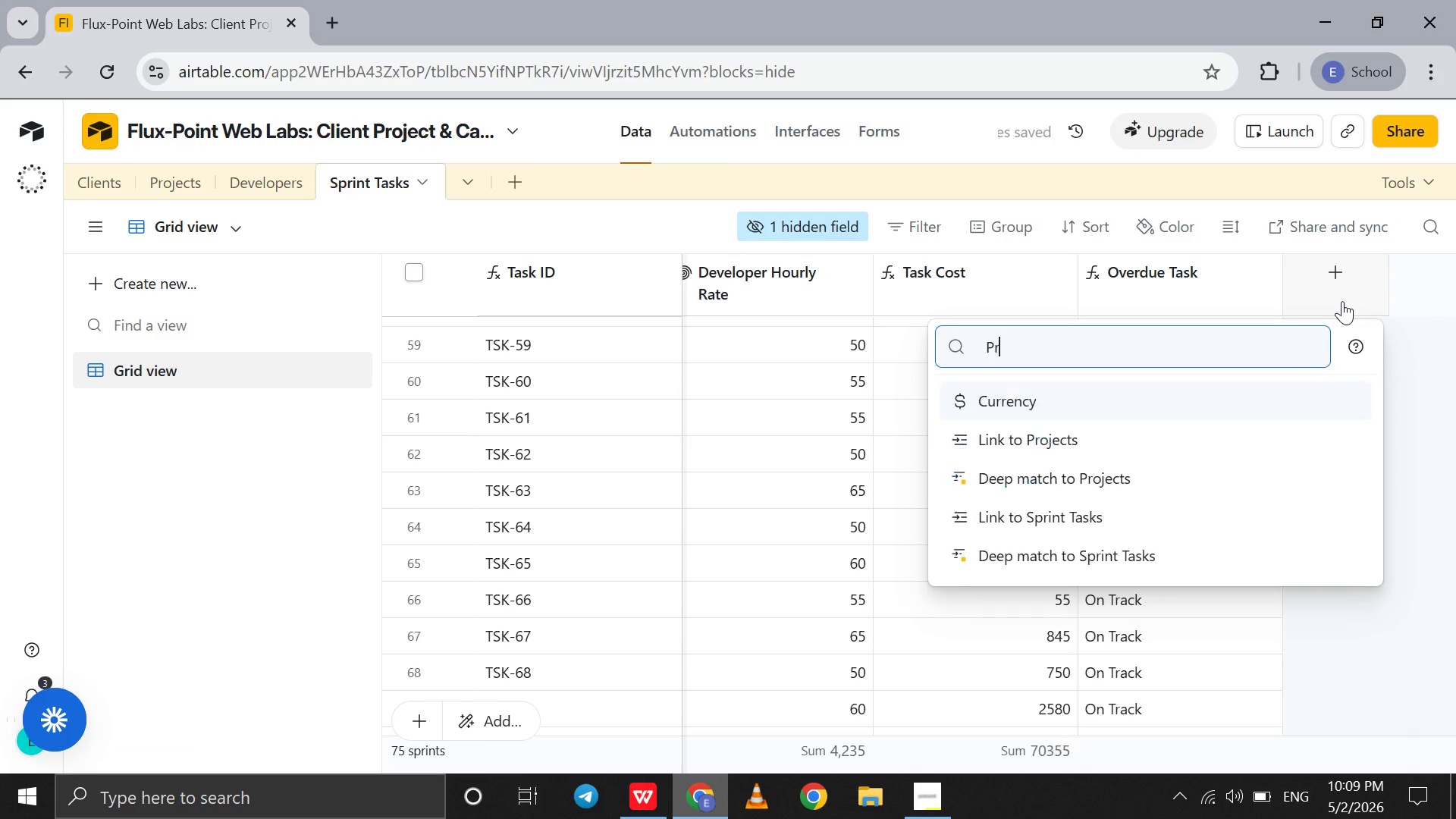 
type(ro)
 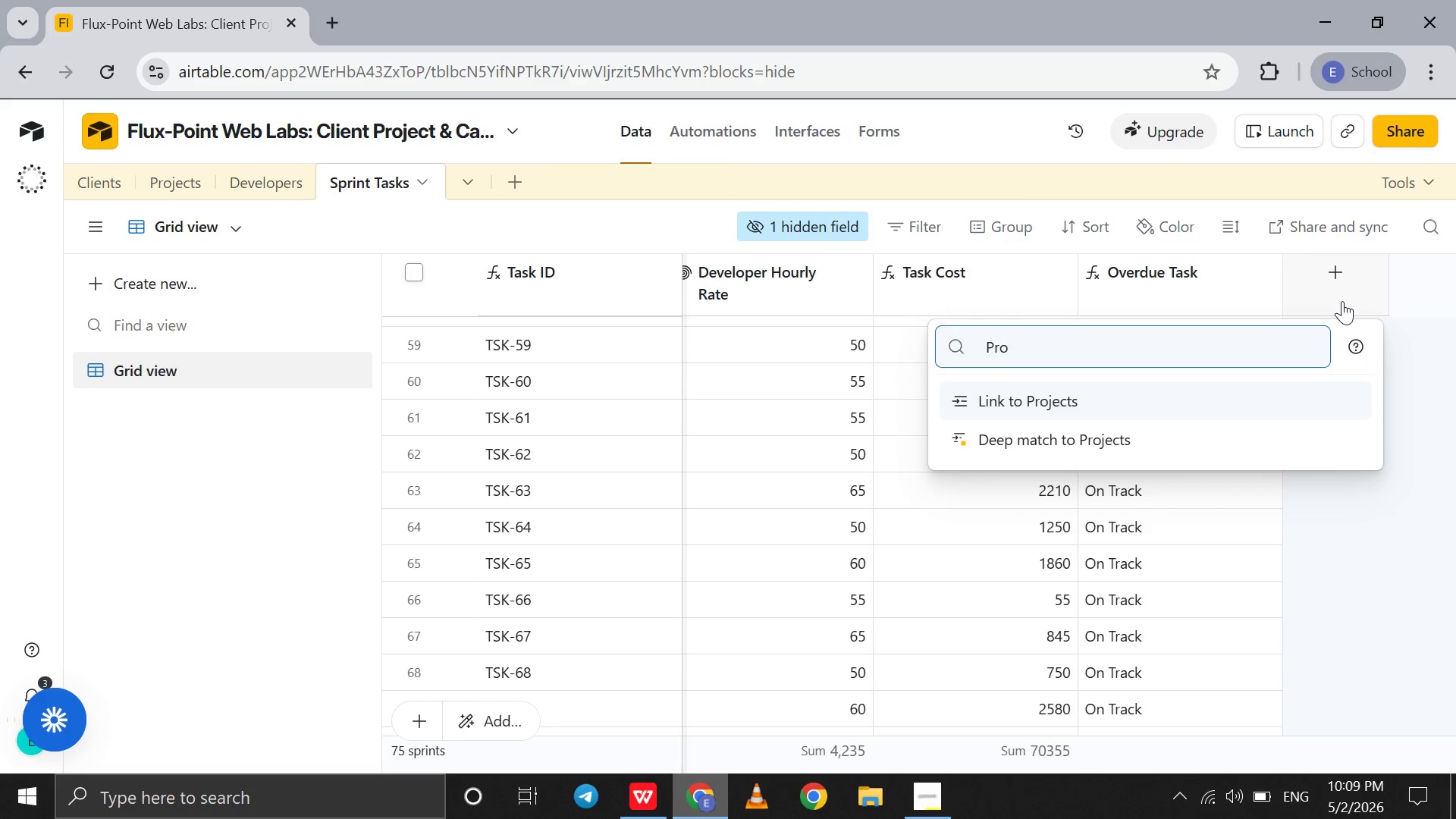 
wait(9.86)
 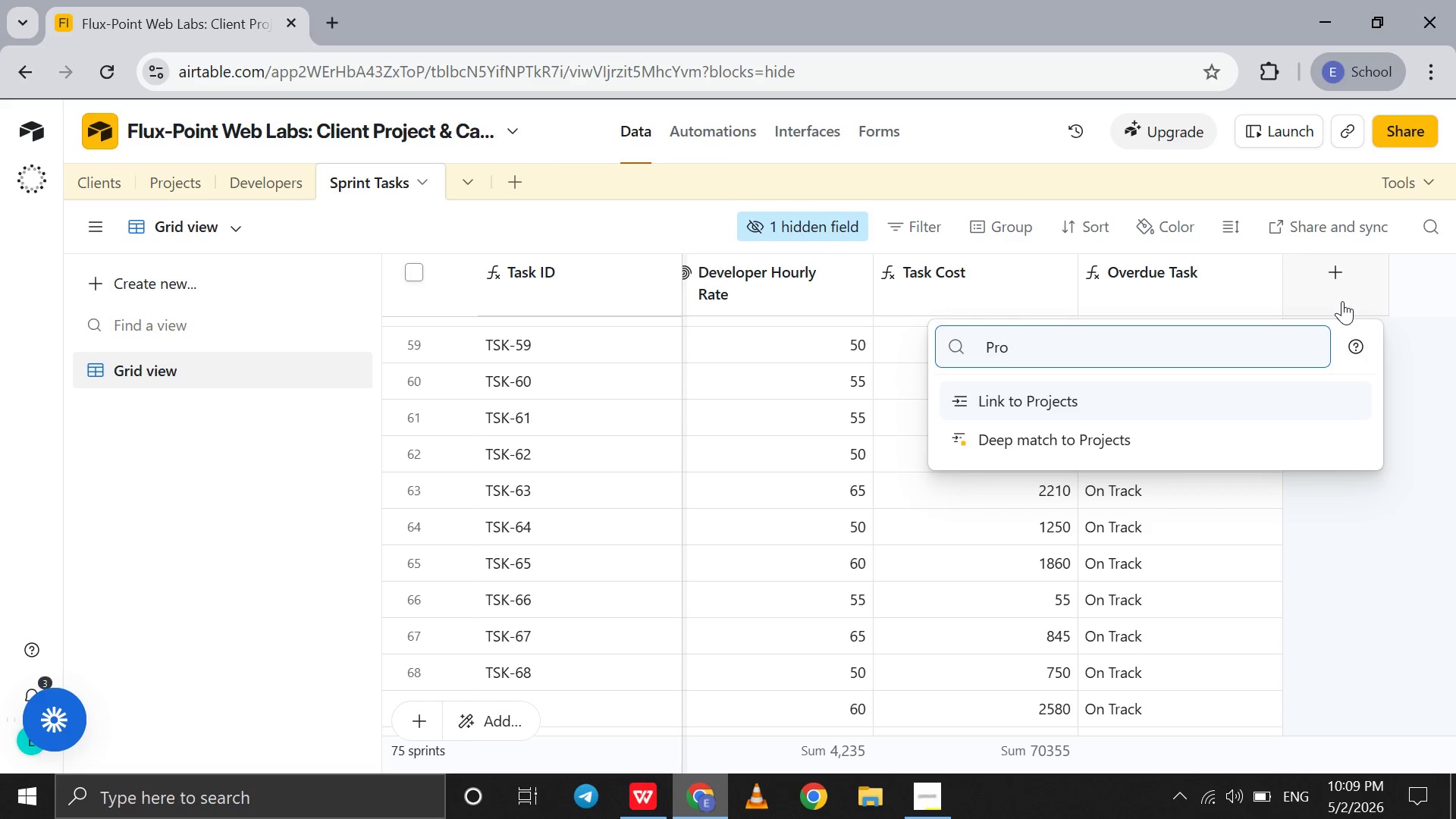 
key(Backspace)
 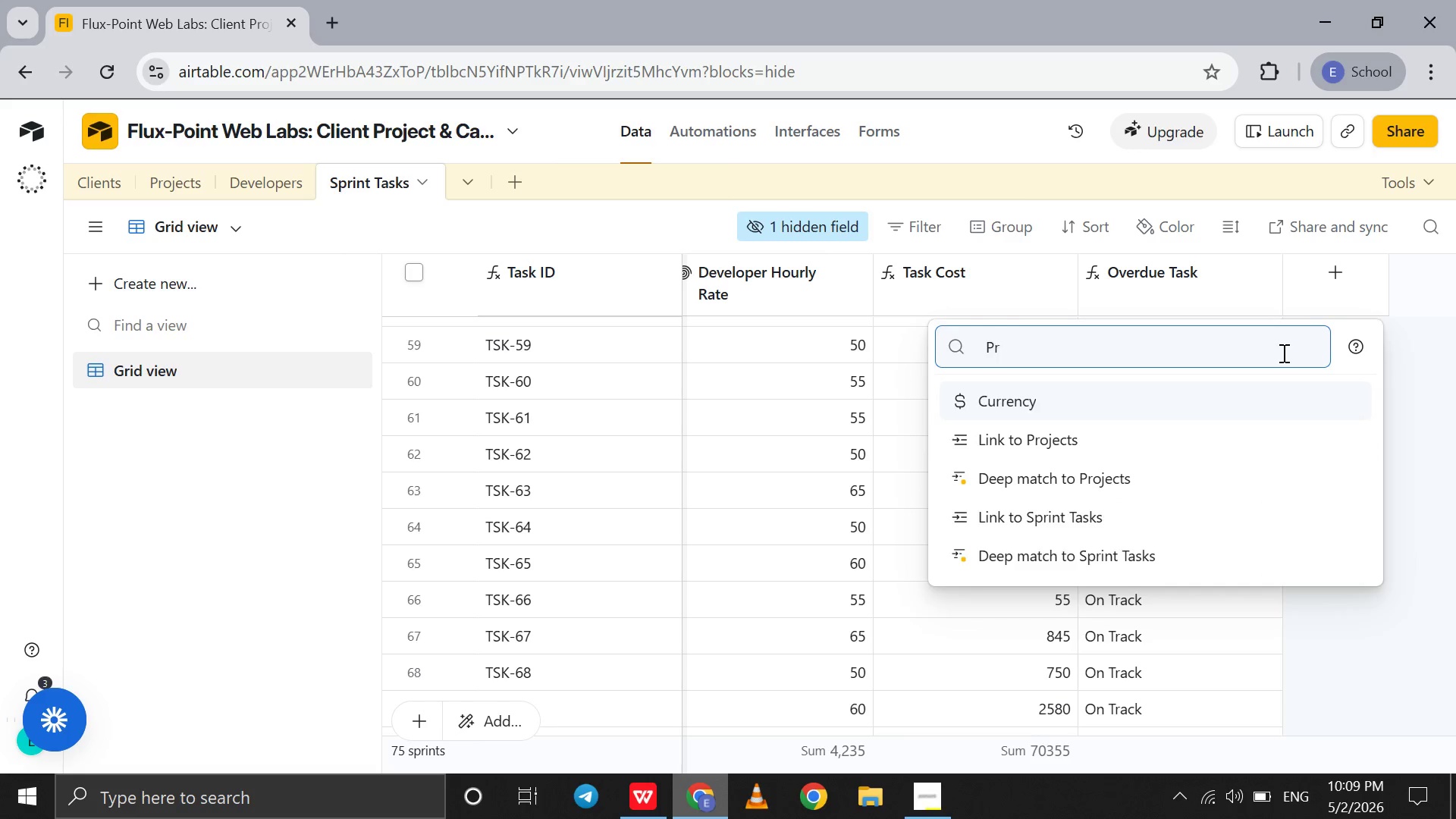 
key(Backspace)
 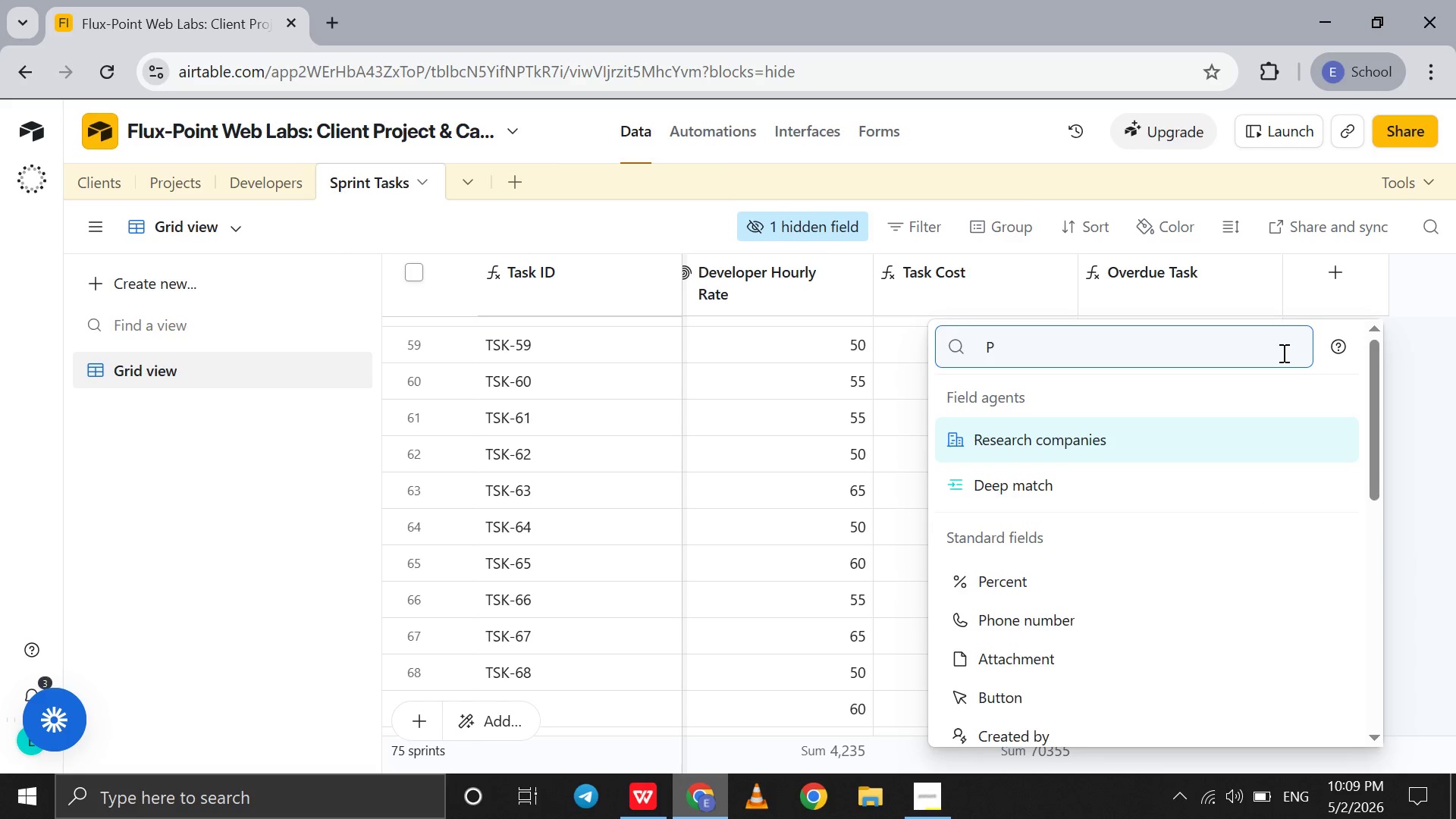 
key(Backspace)
 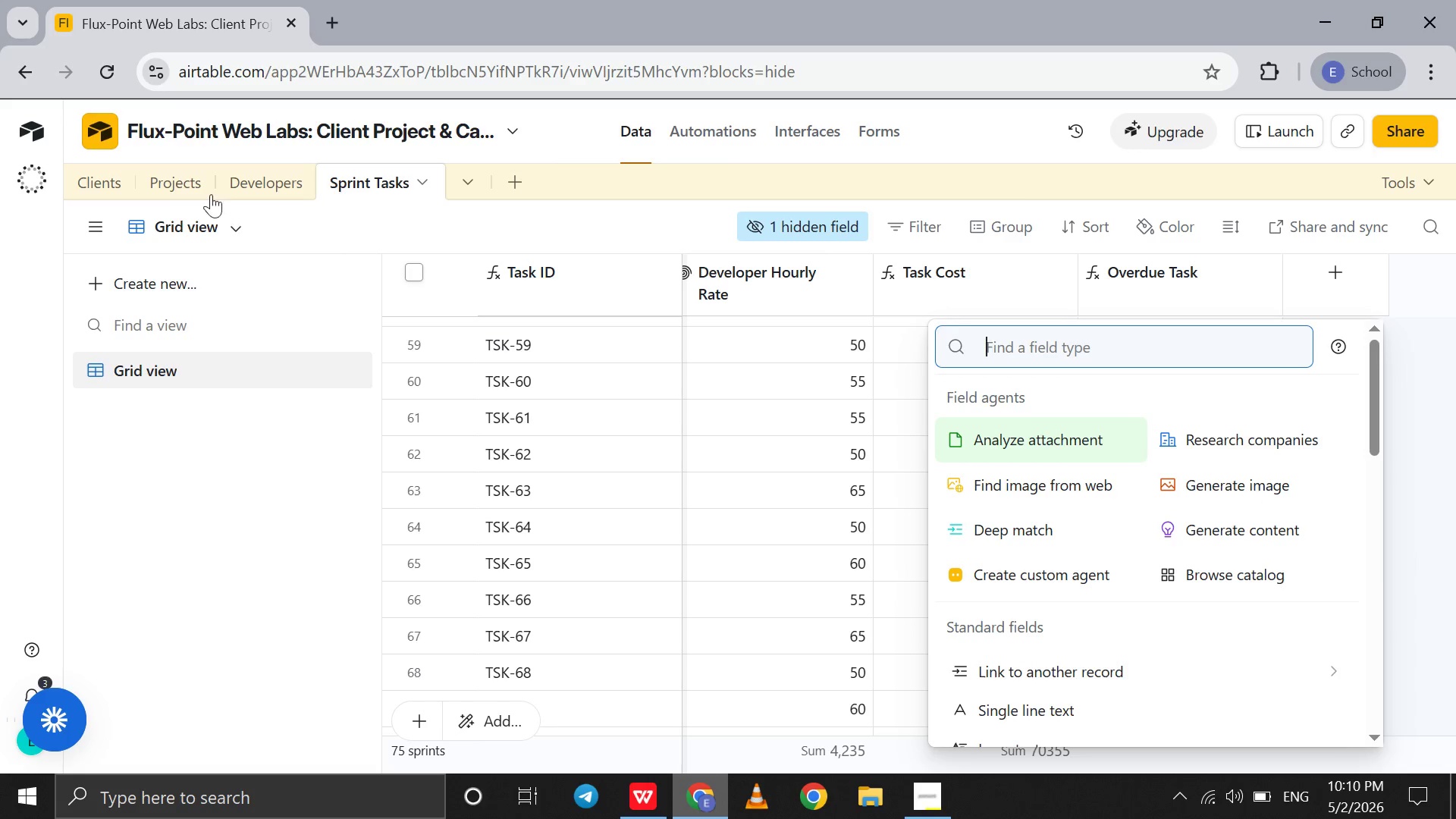 
left_click([186, 181])
 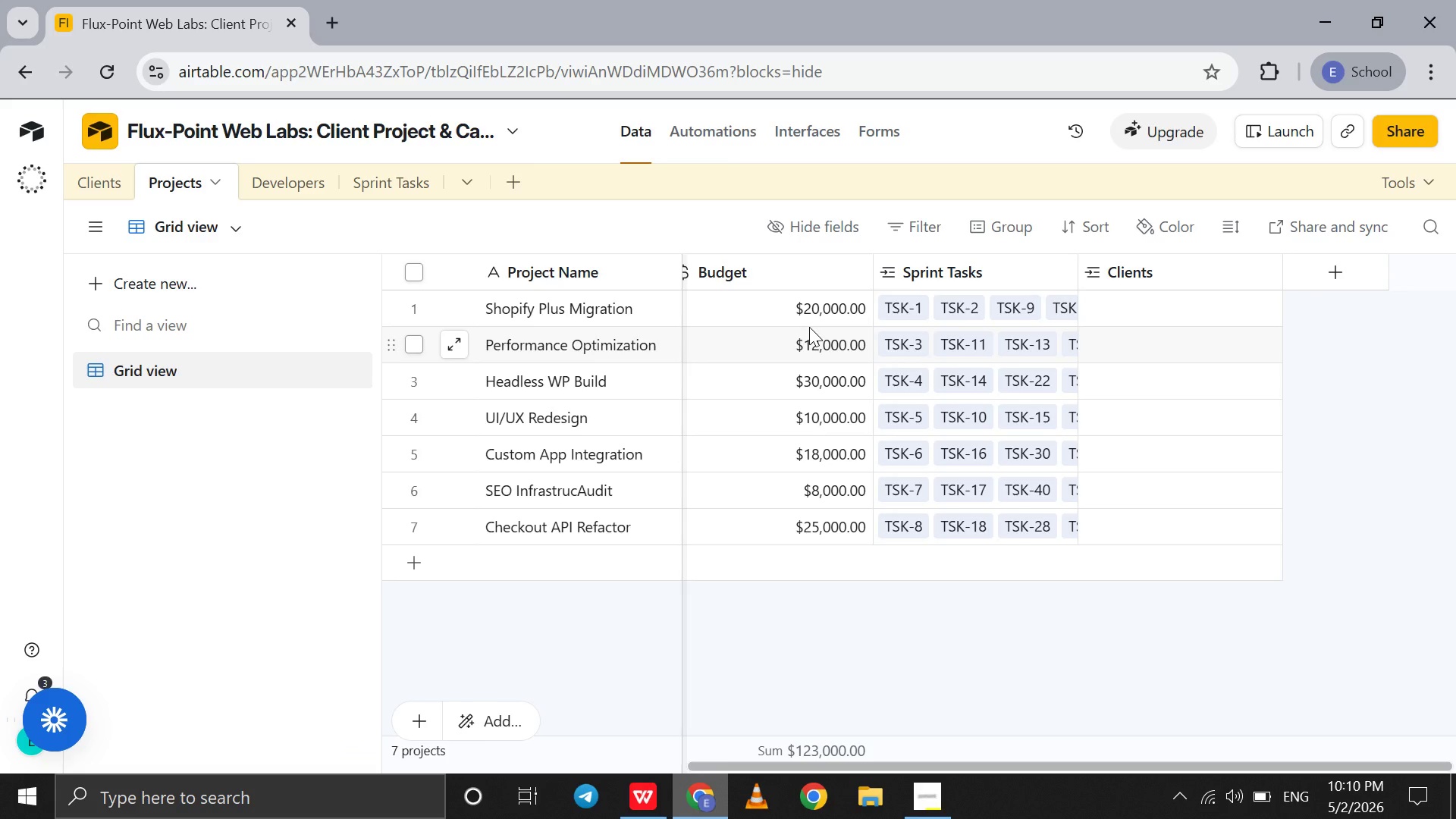 
scroll: coordinate [809, 327], scroll_direction: down, amount: 4.0
 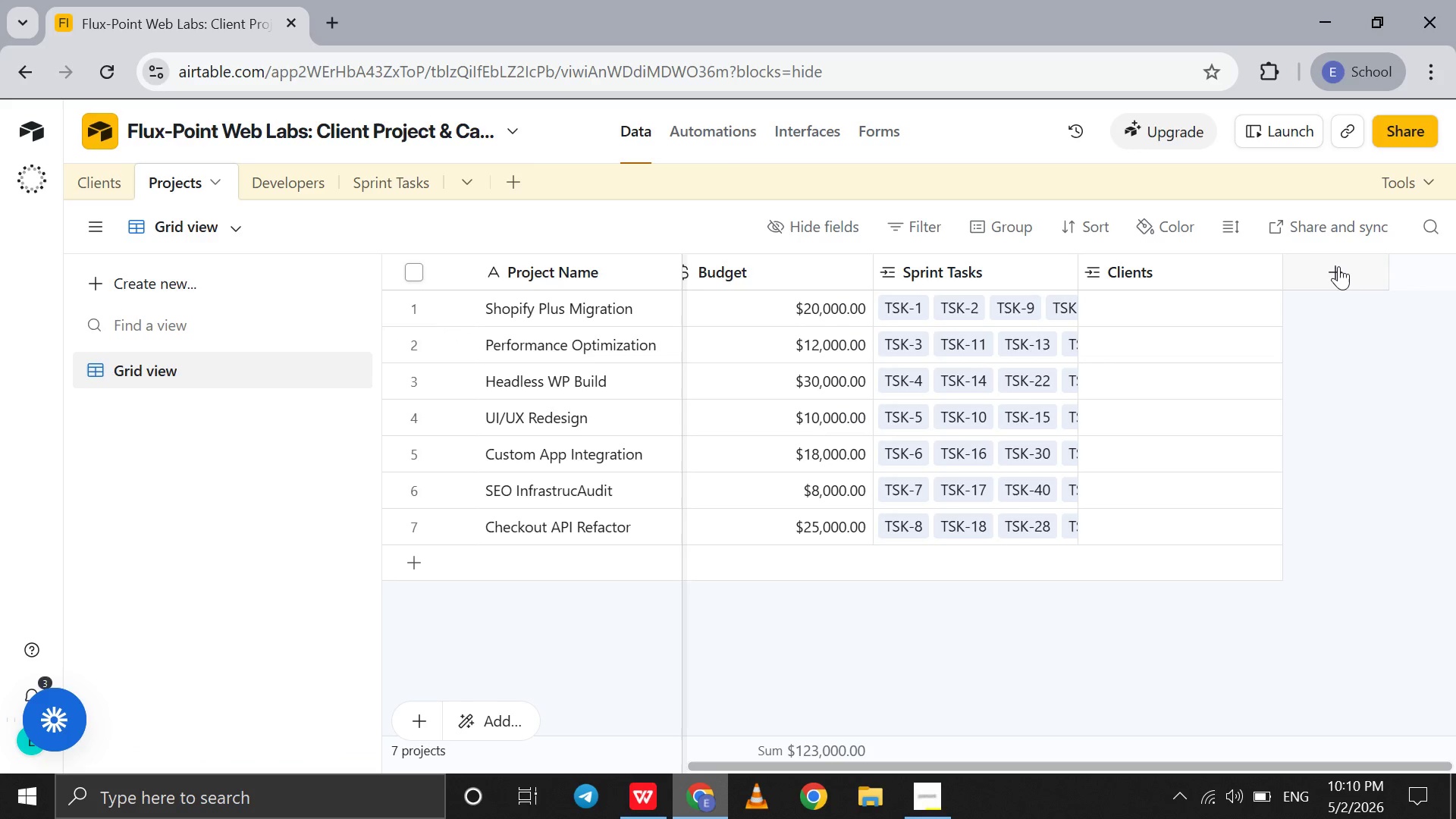 
left_click([1342, 266])
 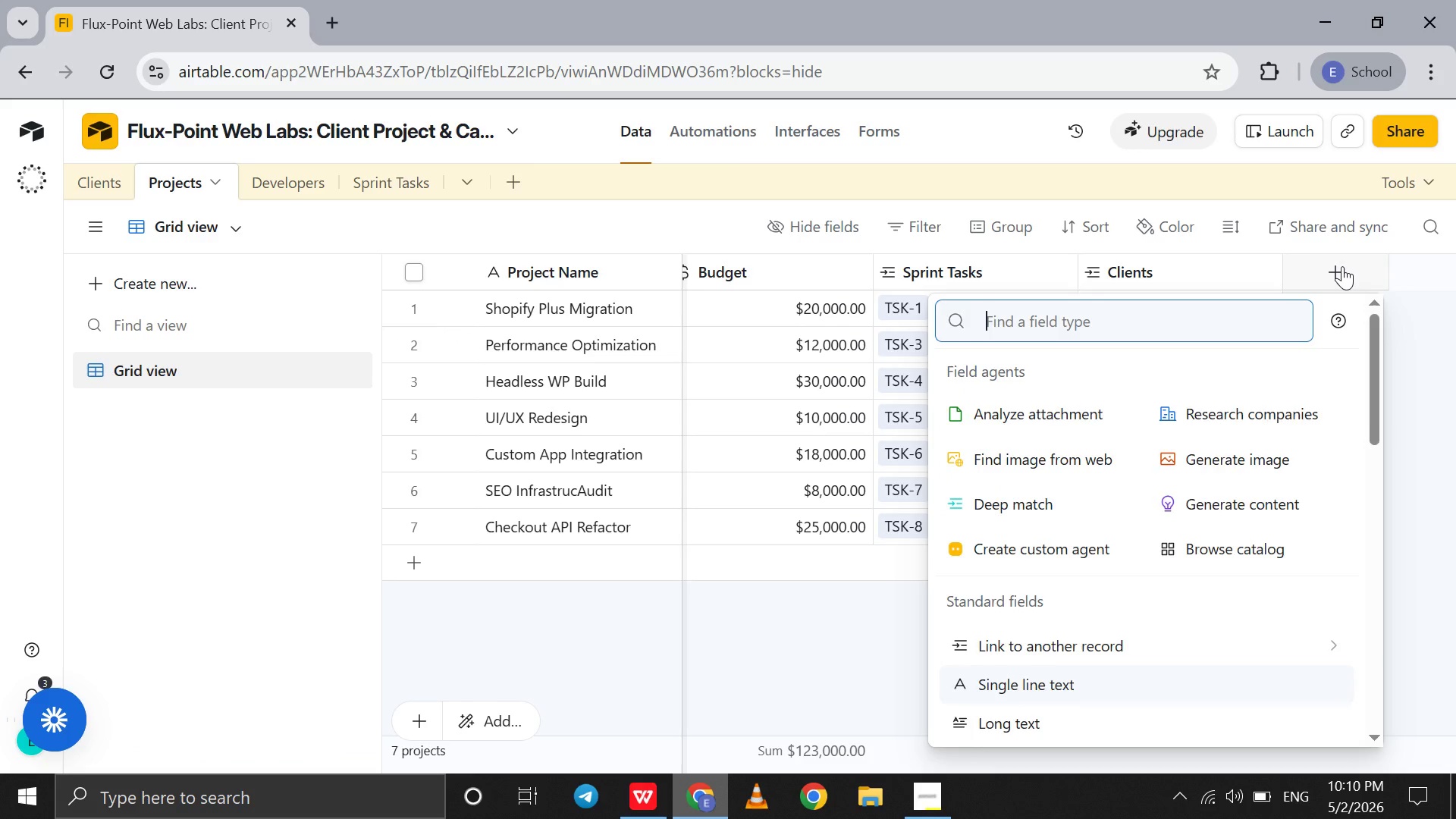 
type(rol)
 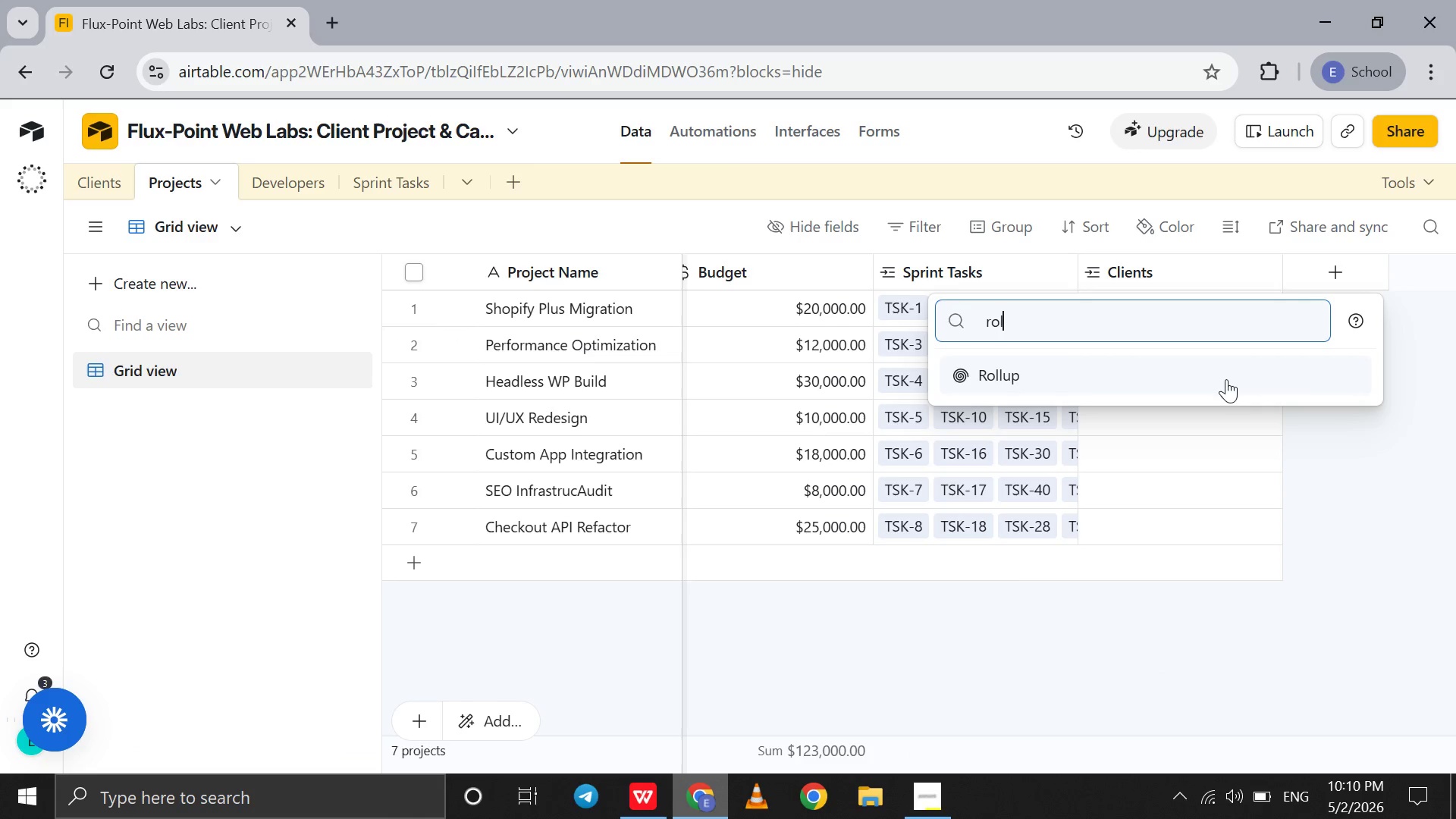 
left_click([1222, 388])
 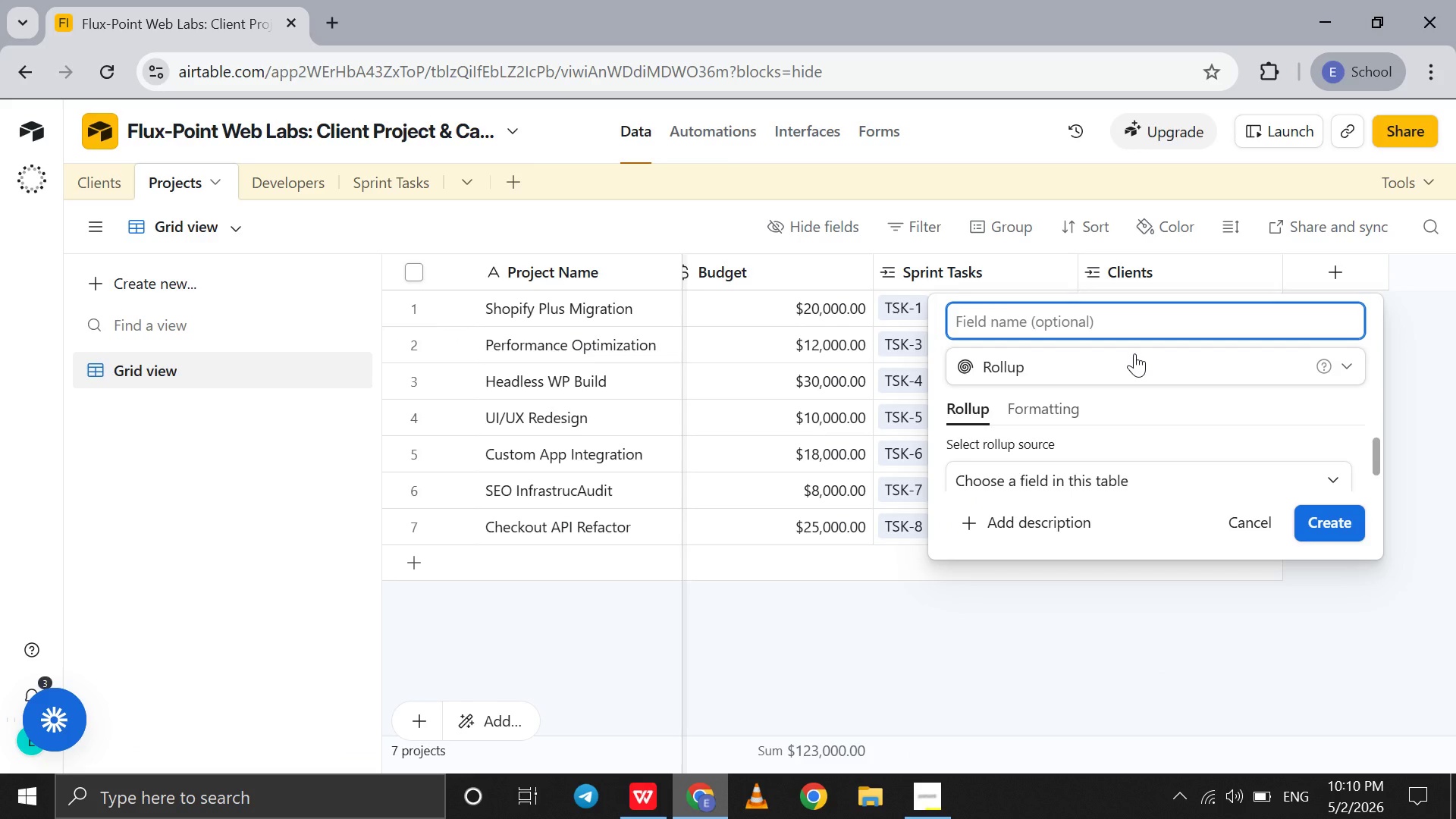 
type(Total Actual)
 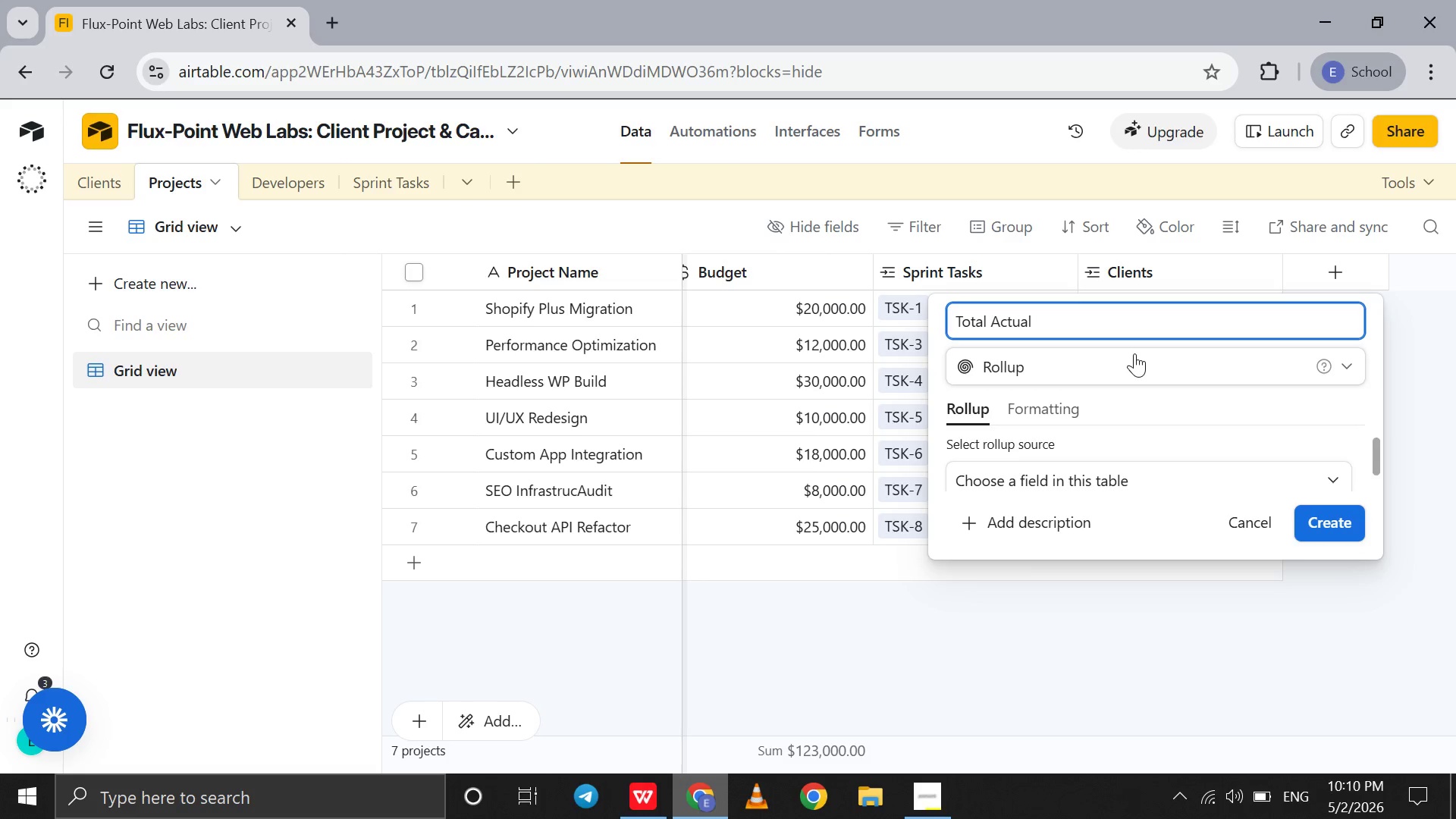 
left_click([1112, 475])
 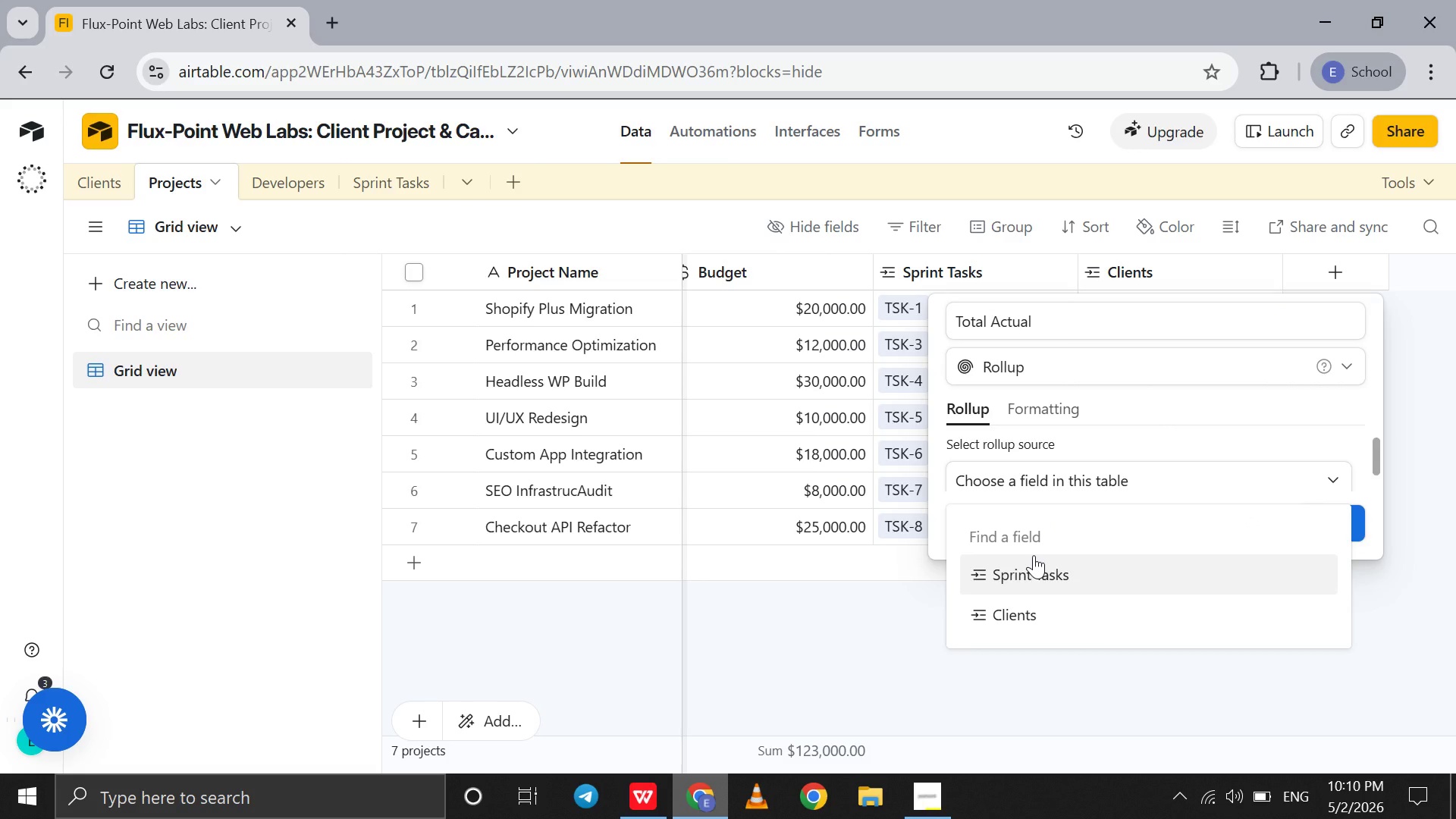 
left_click([1034, 555])
 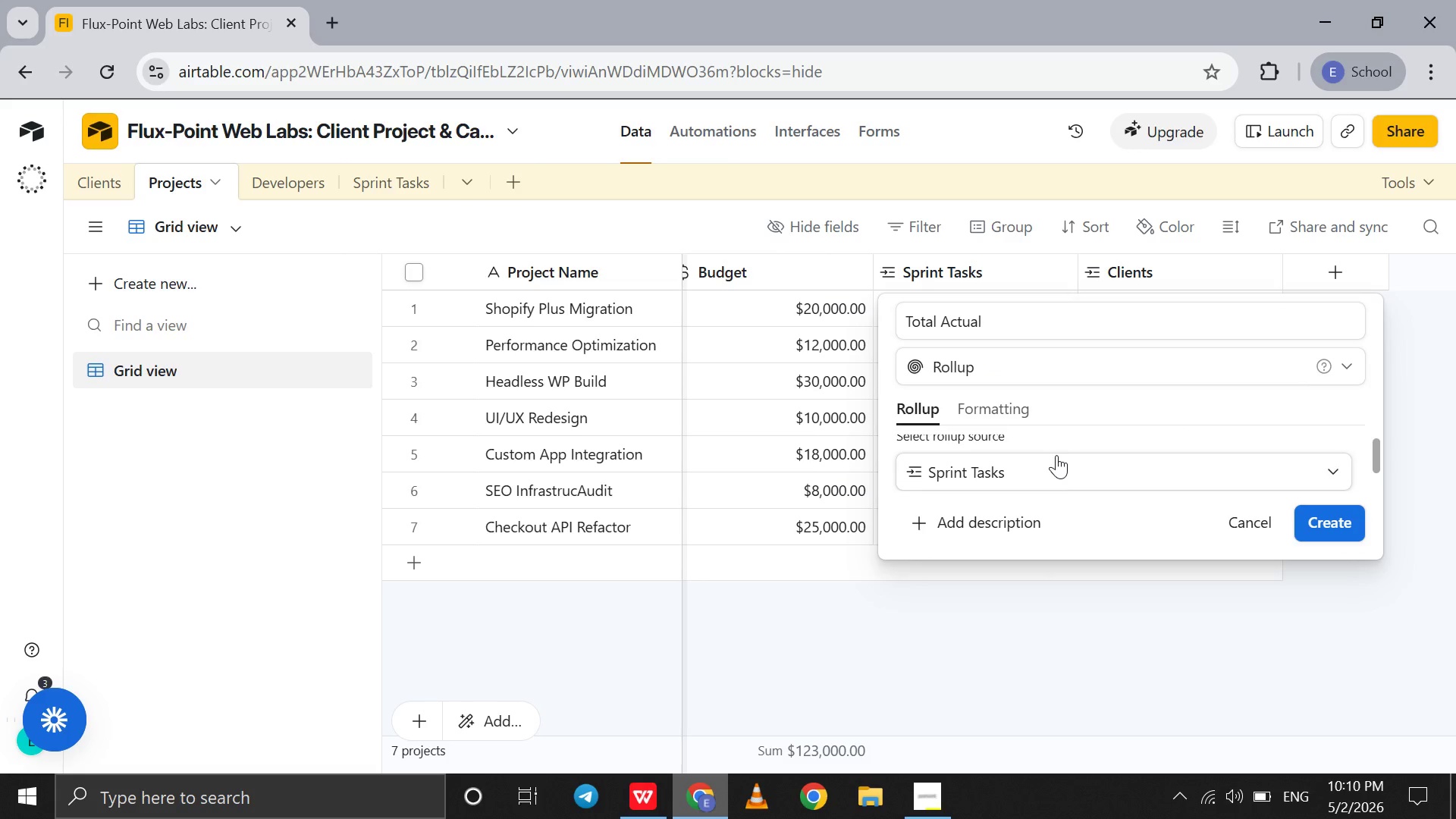 
scroll: coordinate [1056, 455], scroll_direction: down, amount: 3.0
 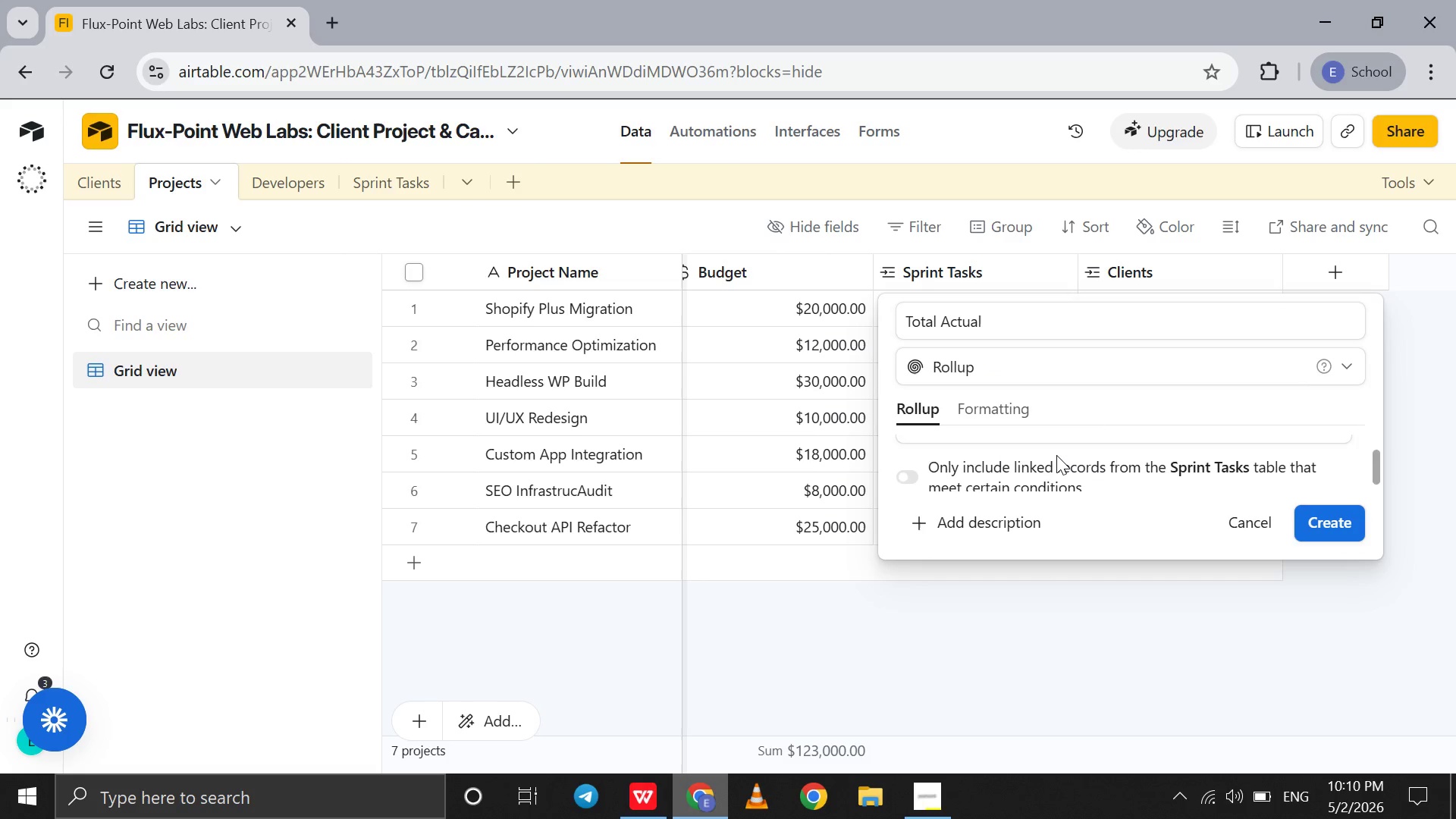 
left_click([1056, 455])
 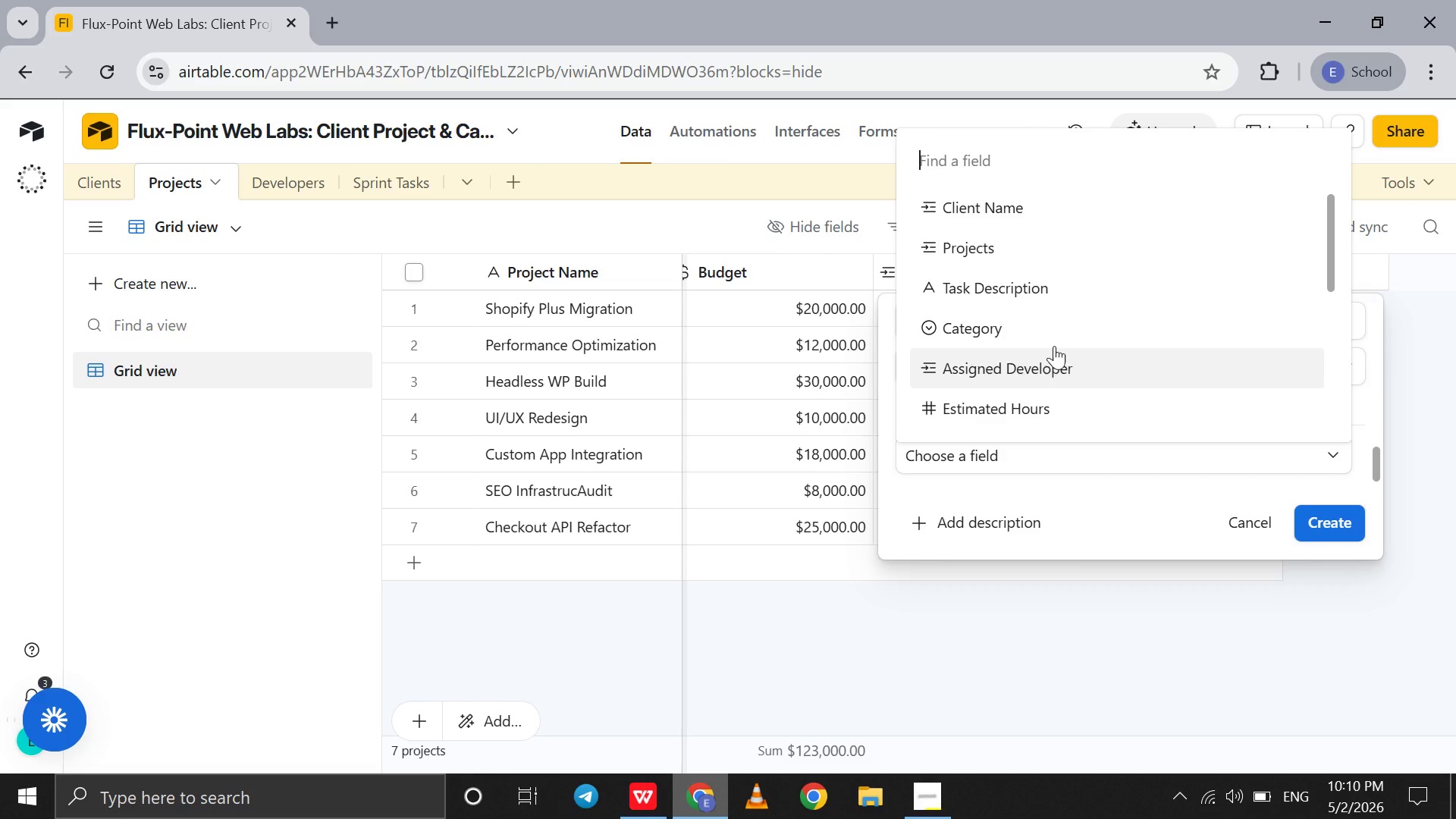 
scroll: coordinate [1056, 455], scroll_direction: none, amount: 0.0
 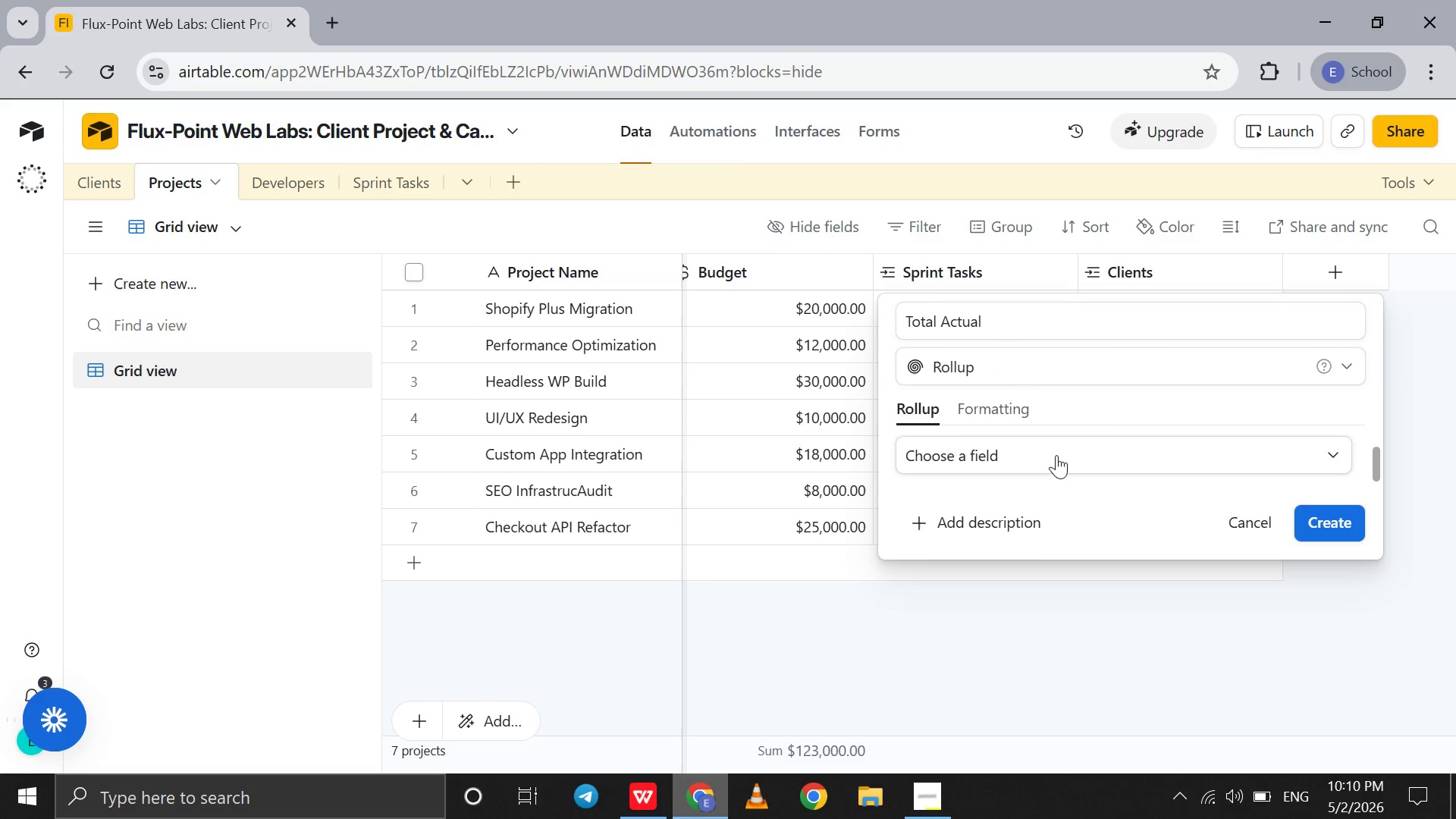 
scroll: coordinate [1054, 345], scroll_direction: down, amount: 1.0
 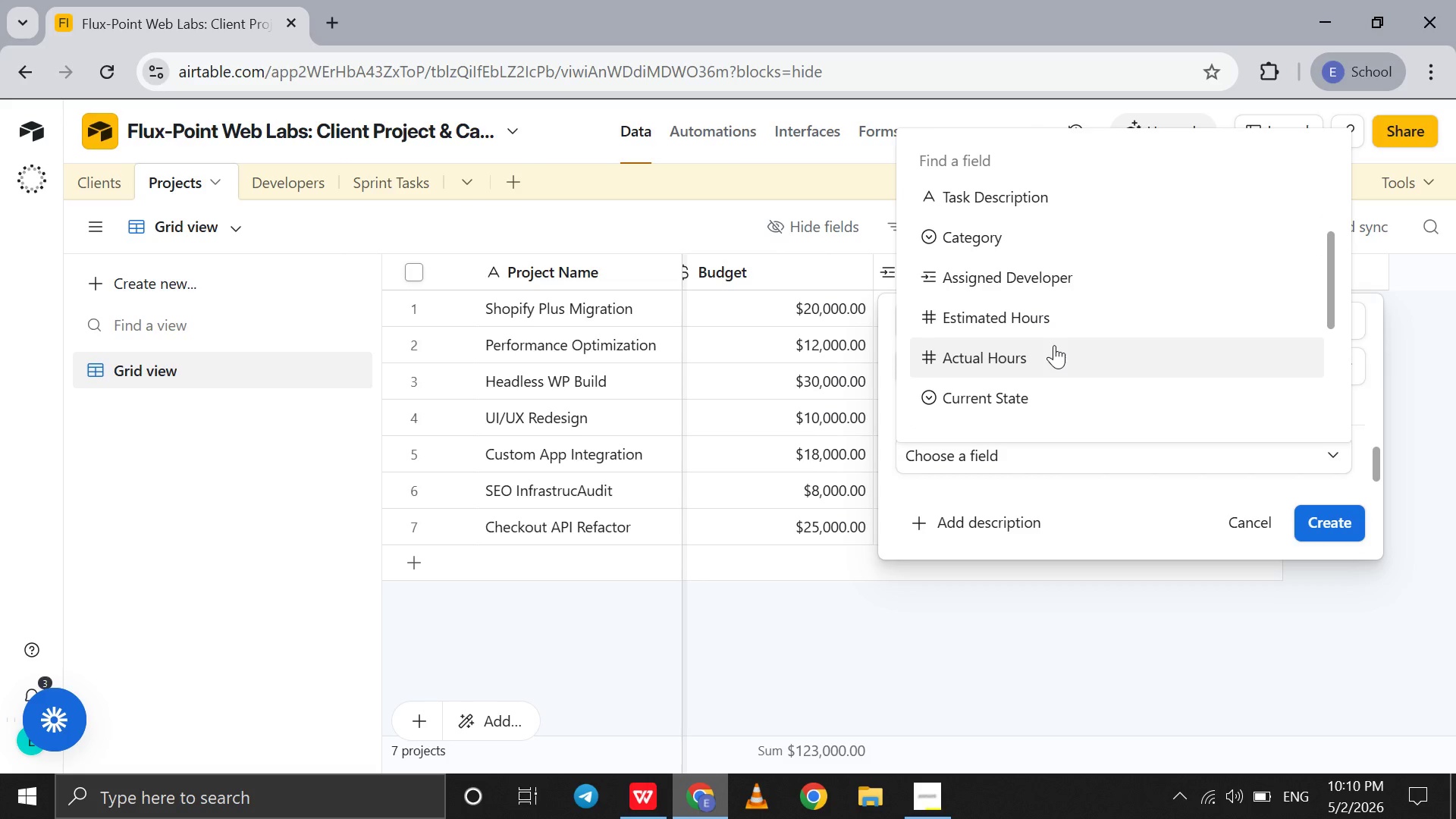 
left_click([1054, 345])
 